 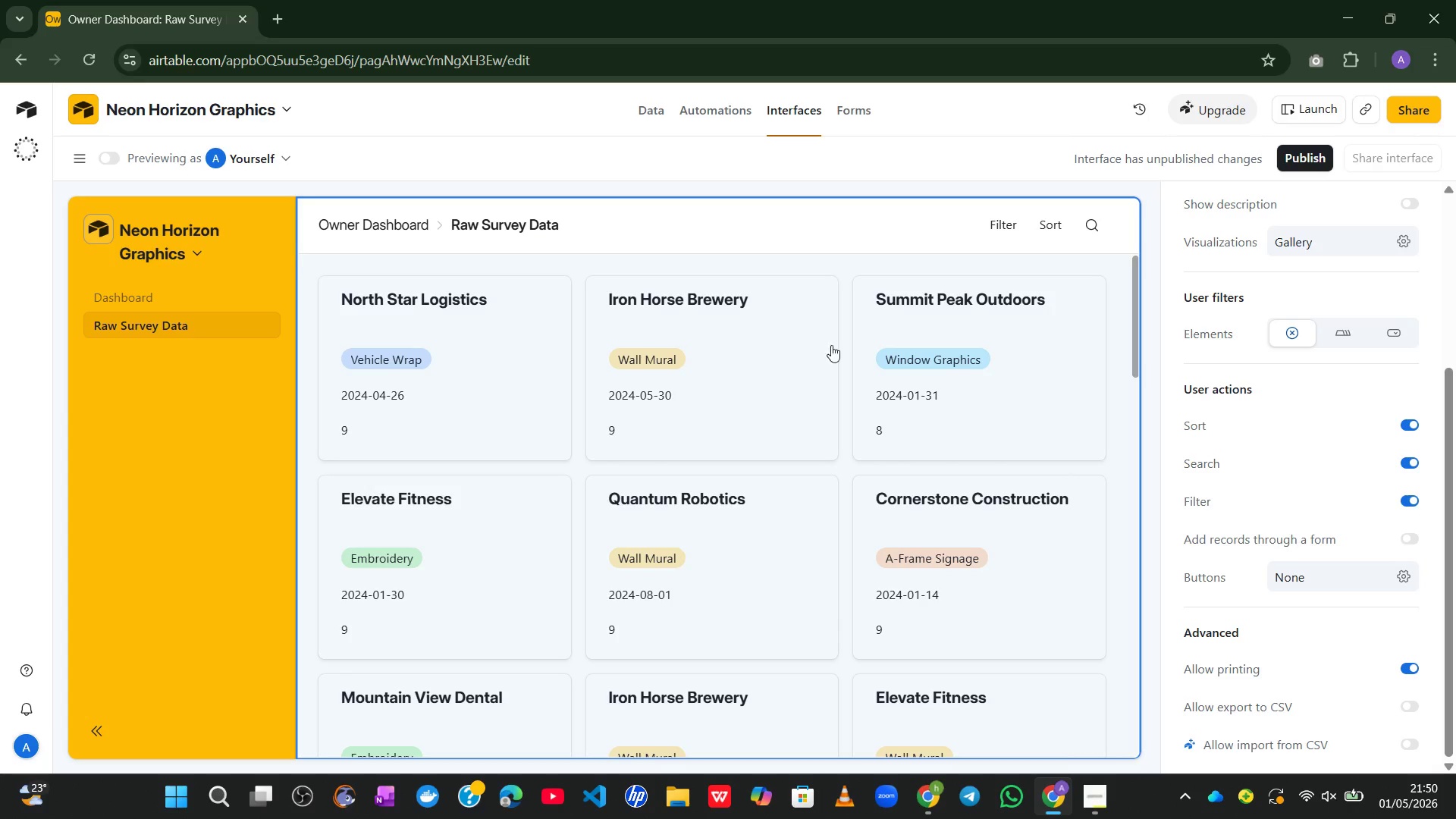 
mouse_move([1290, 236])
 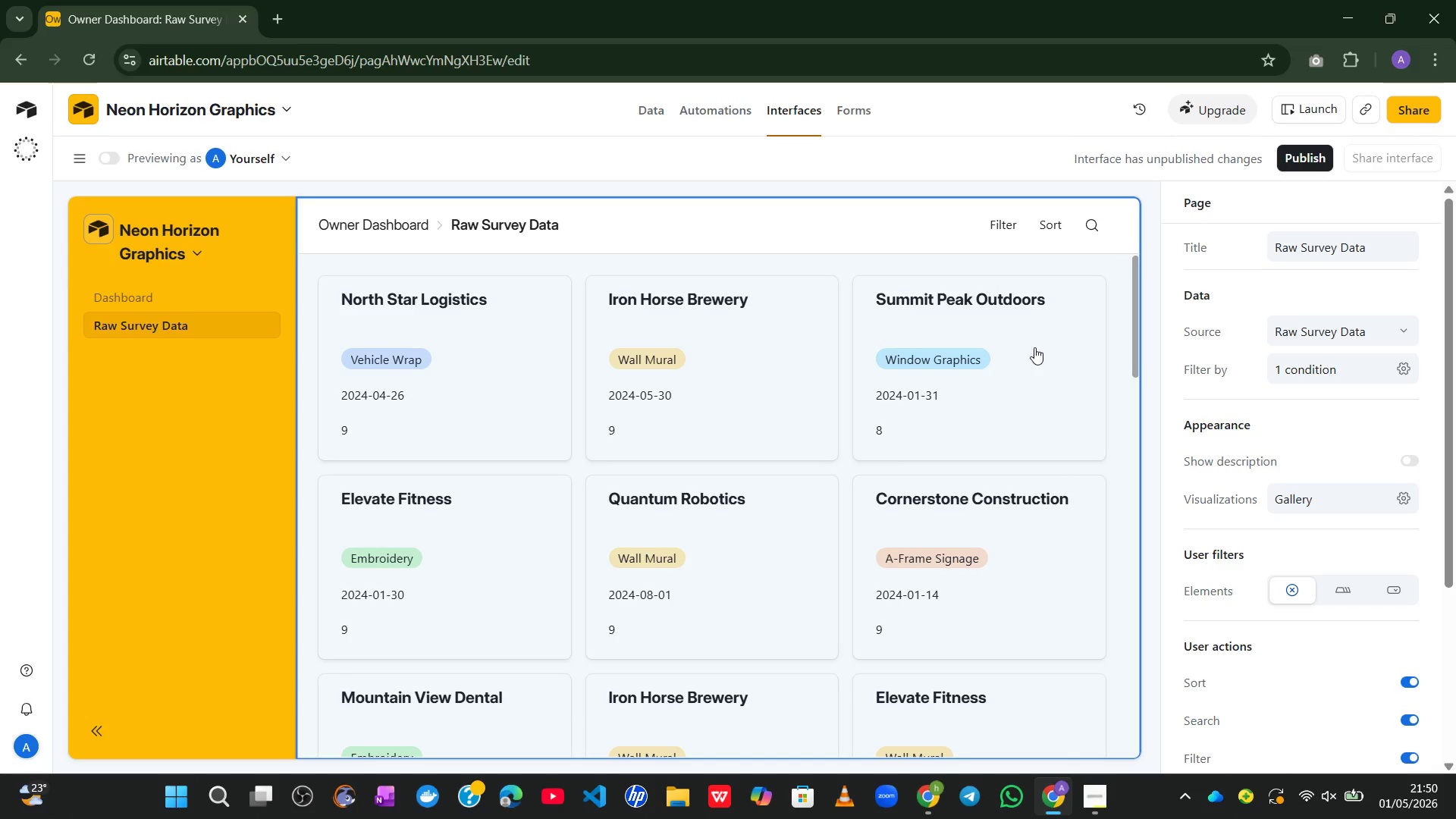 
left_click([1036, 349])
 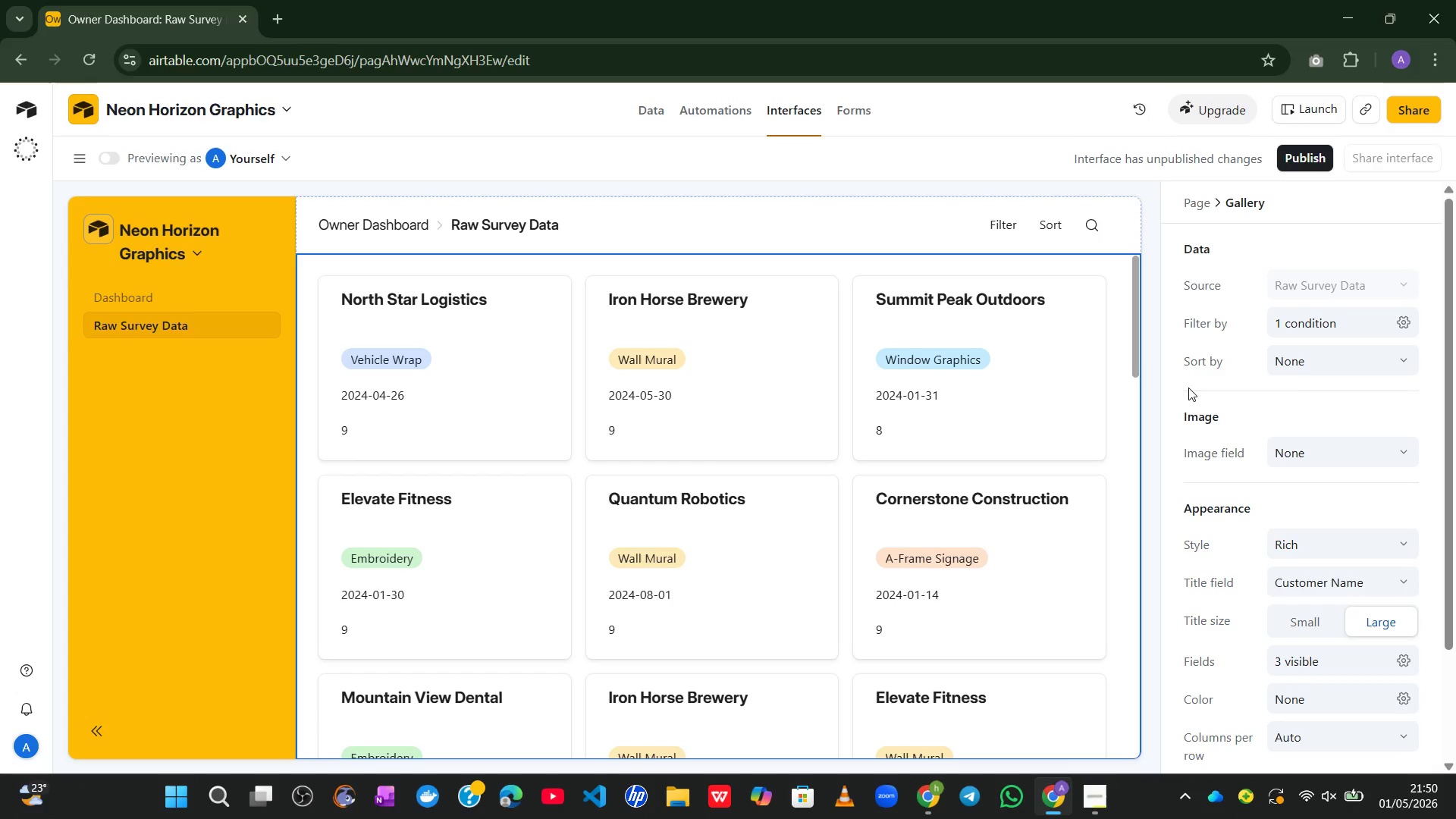 
mouse_move([1256, 411])
 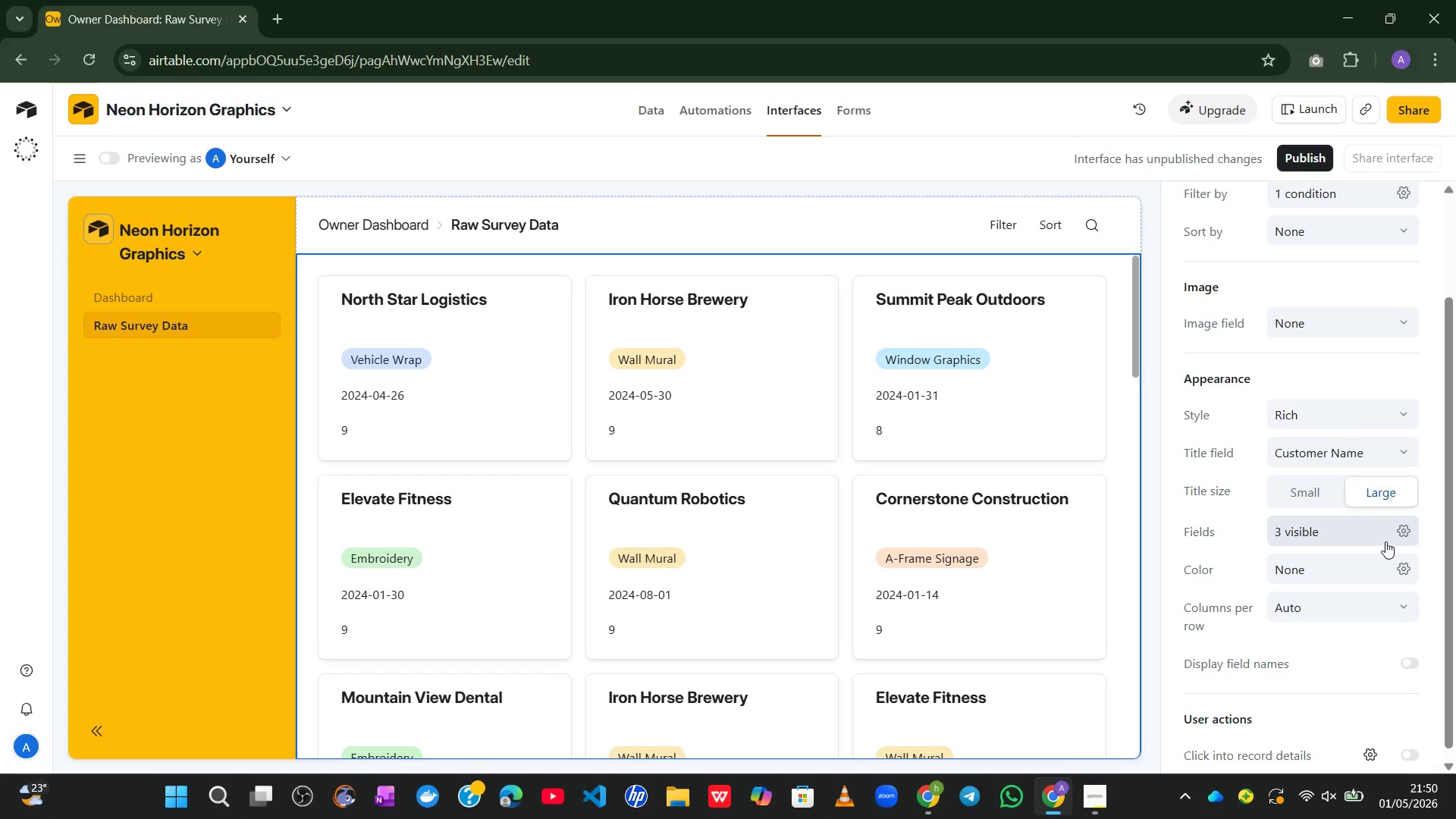 
left_click([1383, 539])
 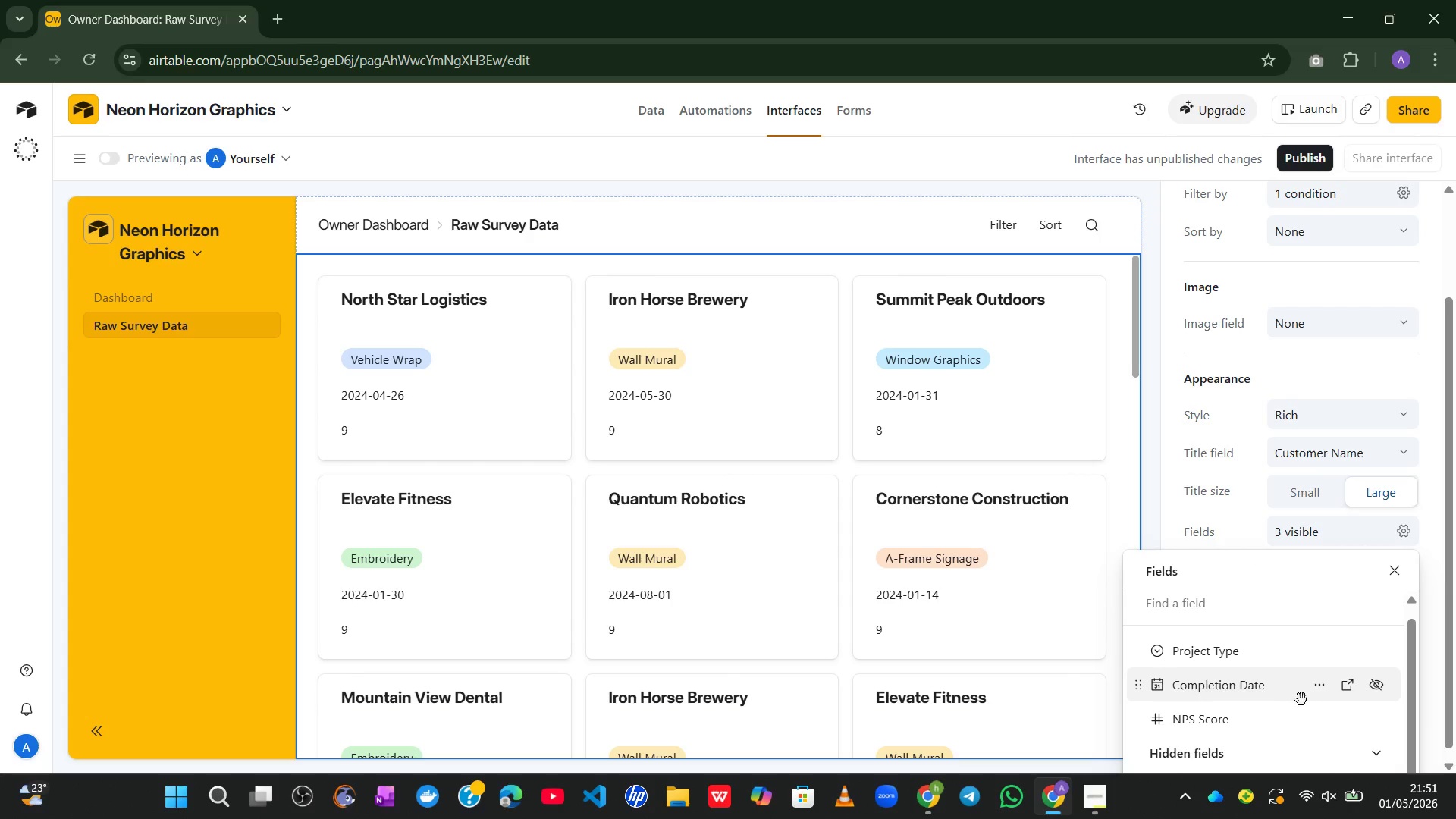 
wait(7.08)
 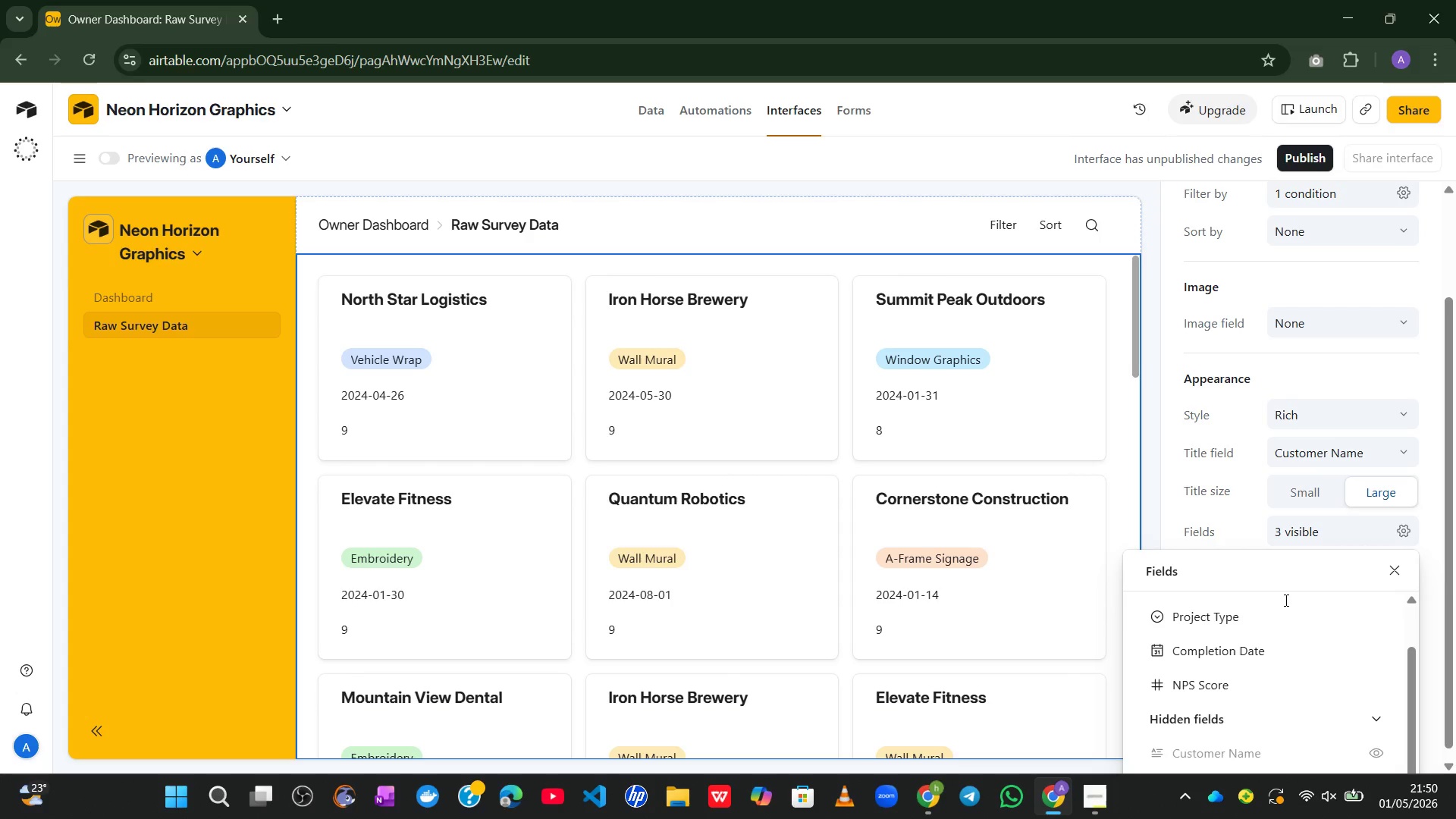 
left_click([1376, 686])
 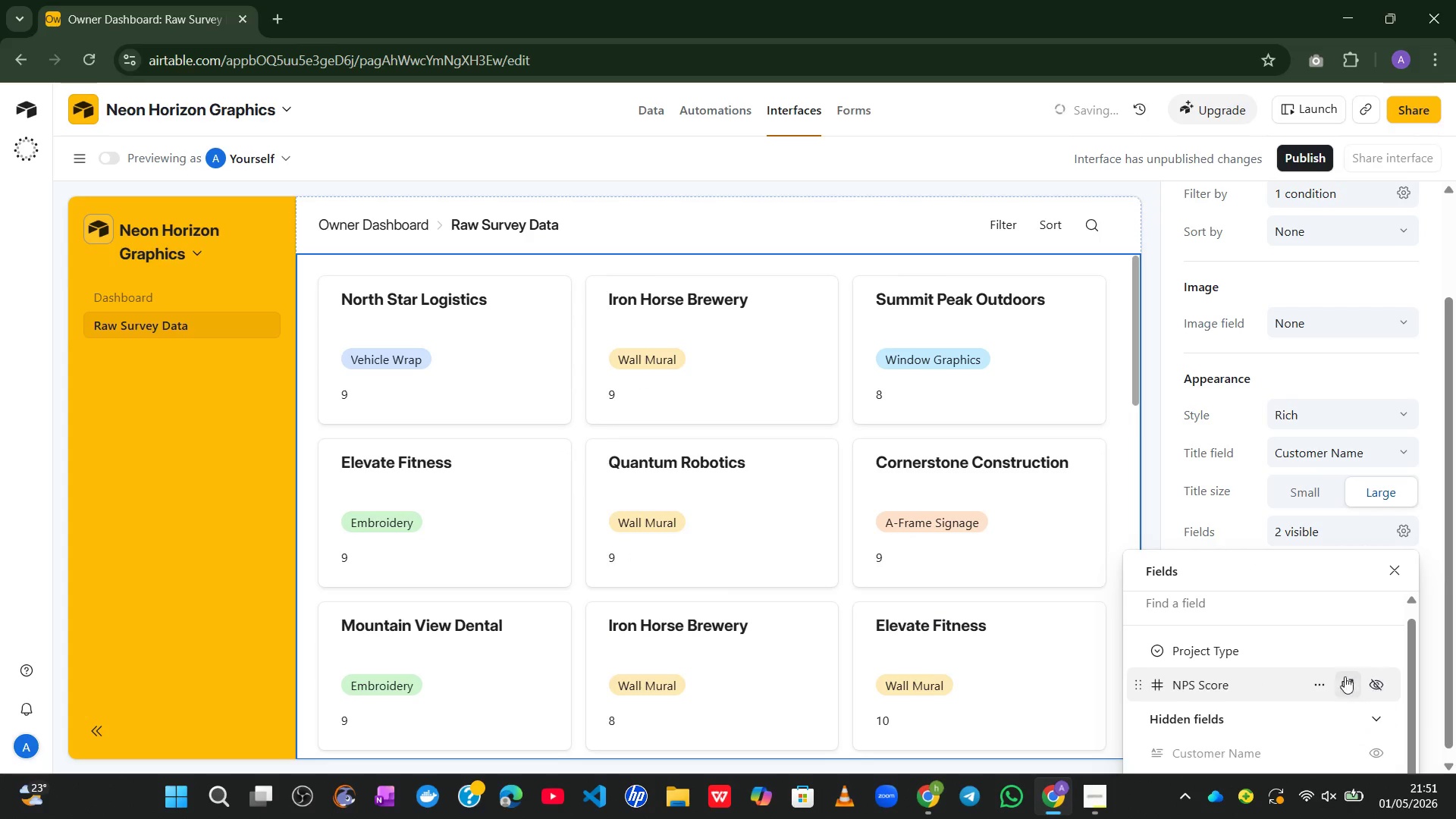 
mouse_move([1260, 675])
 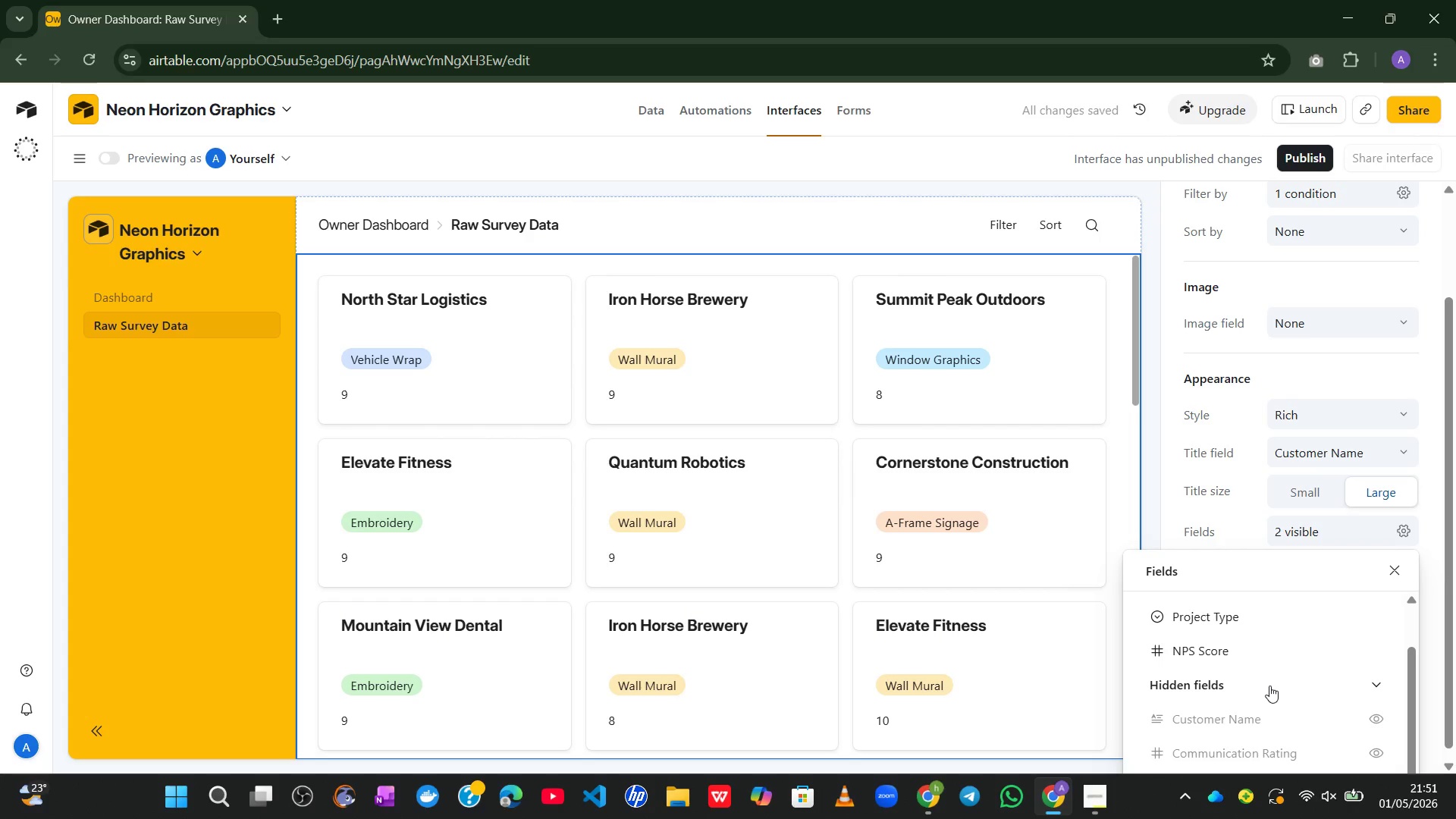 
wait(8.2)
 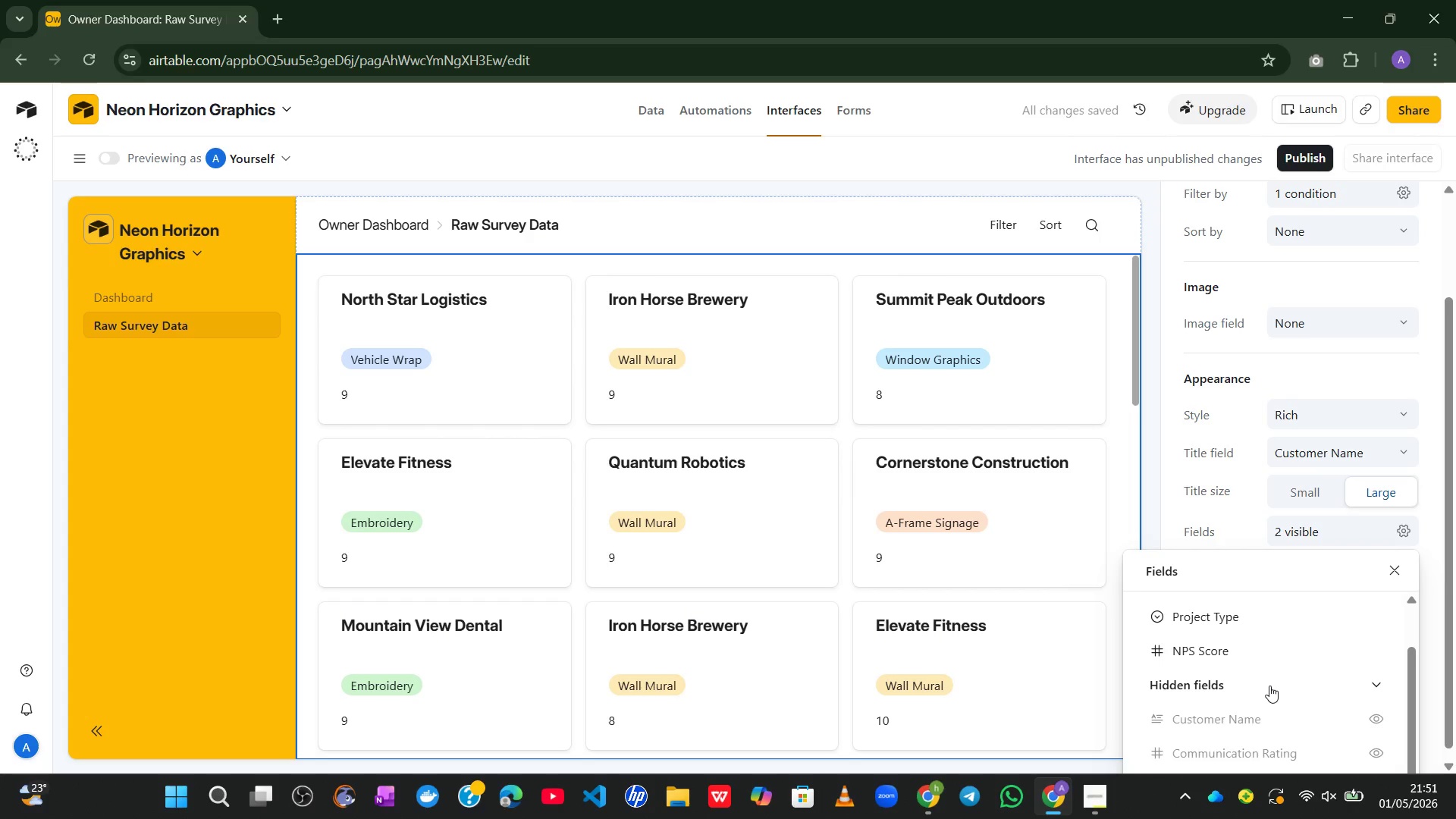 
mouse_move([1255, 692])
 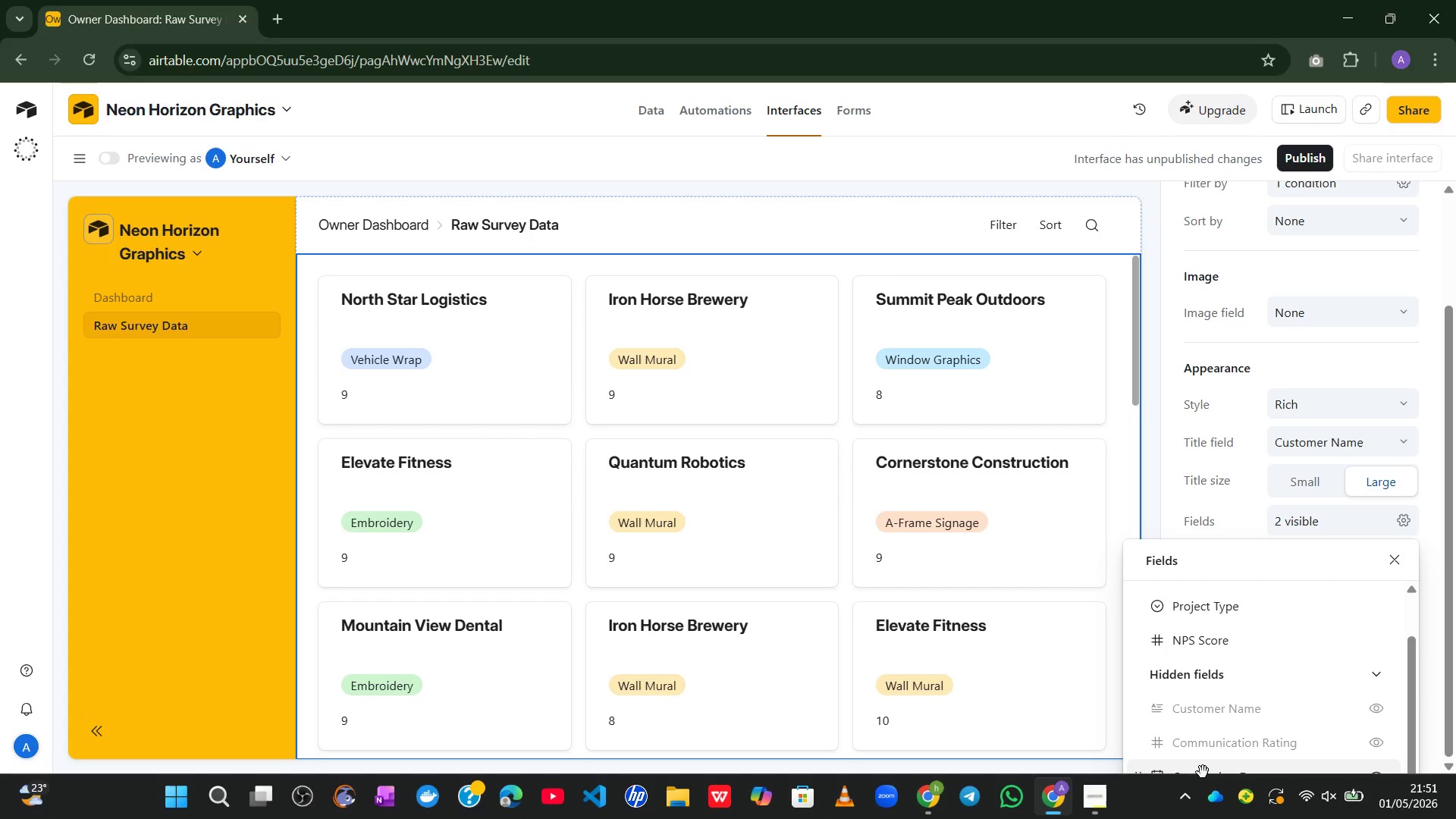 
left_click([1203, 772])
 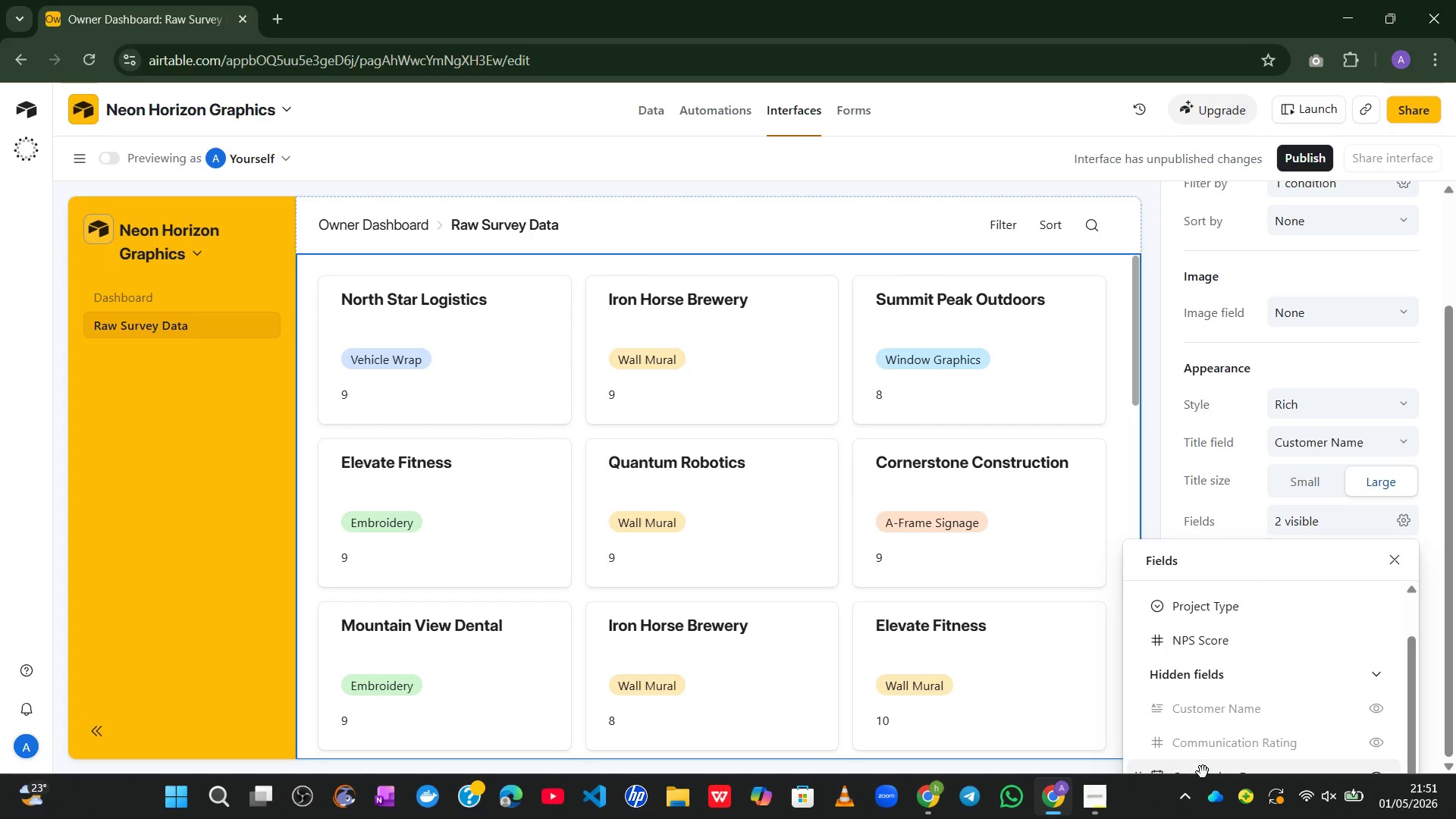 
left_click([1203, 772])
 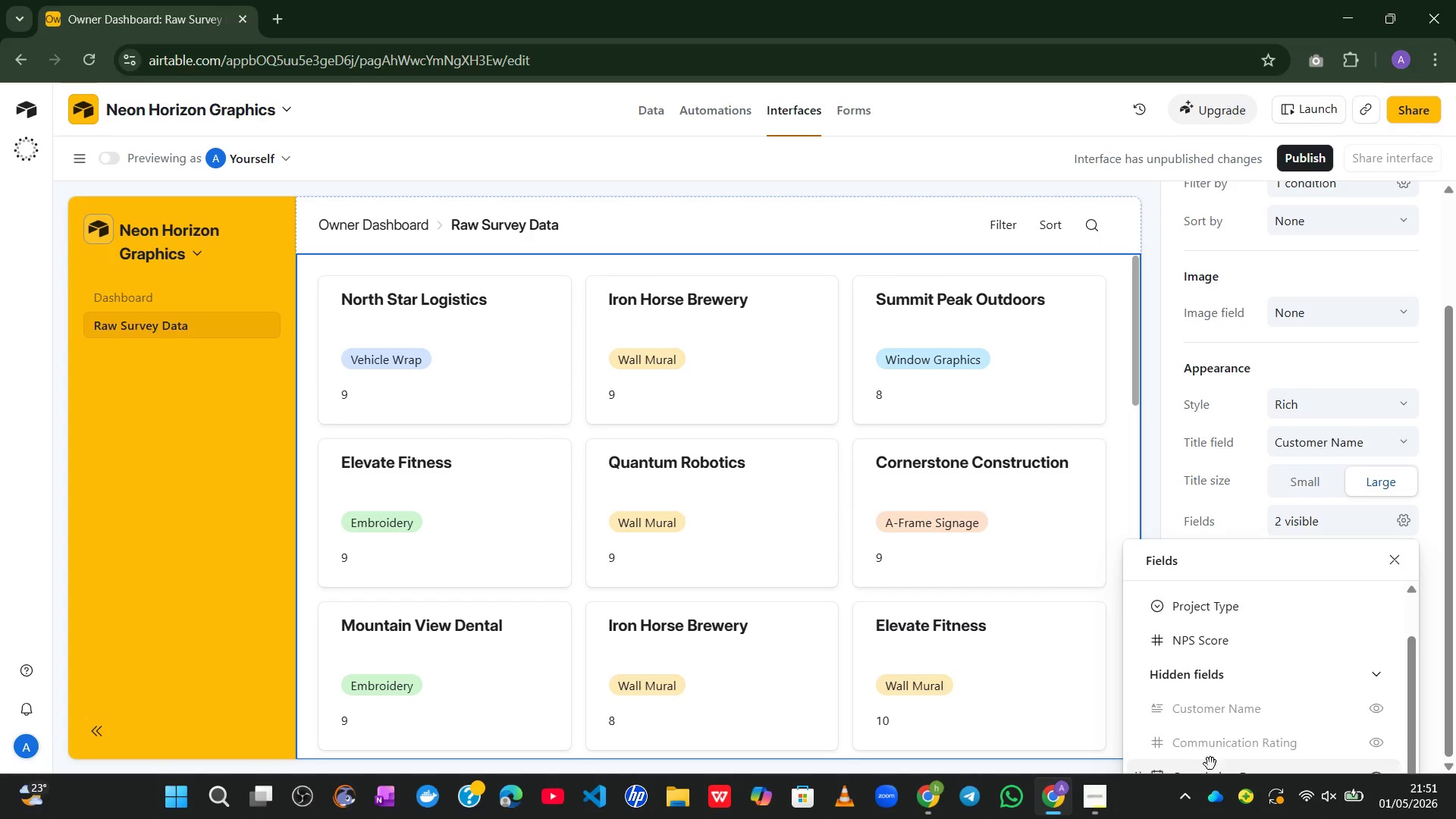 
left_click([1210, 764])
 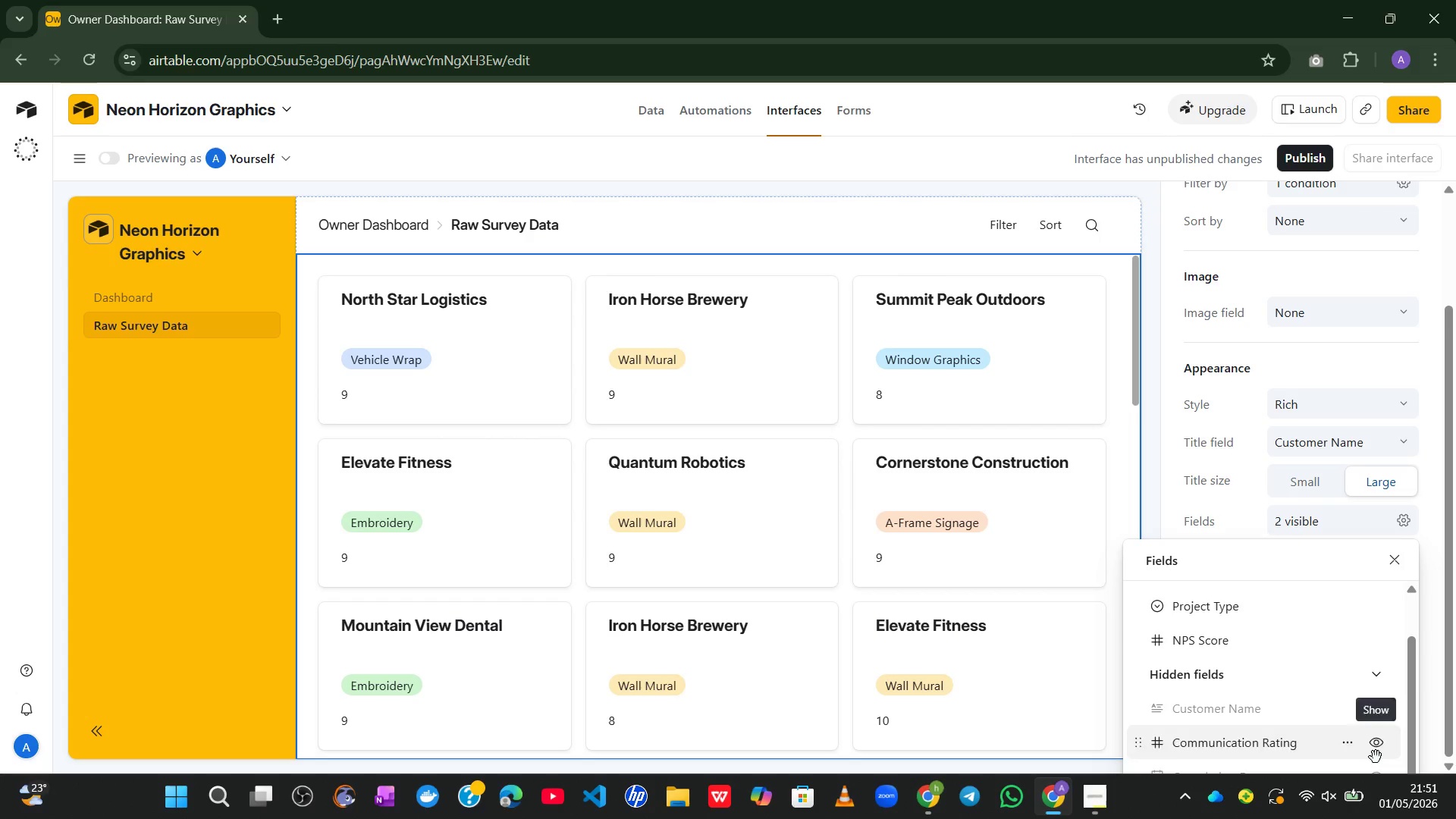 
left_click([1378, 766])
 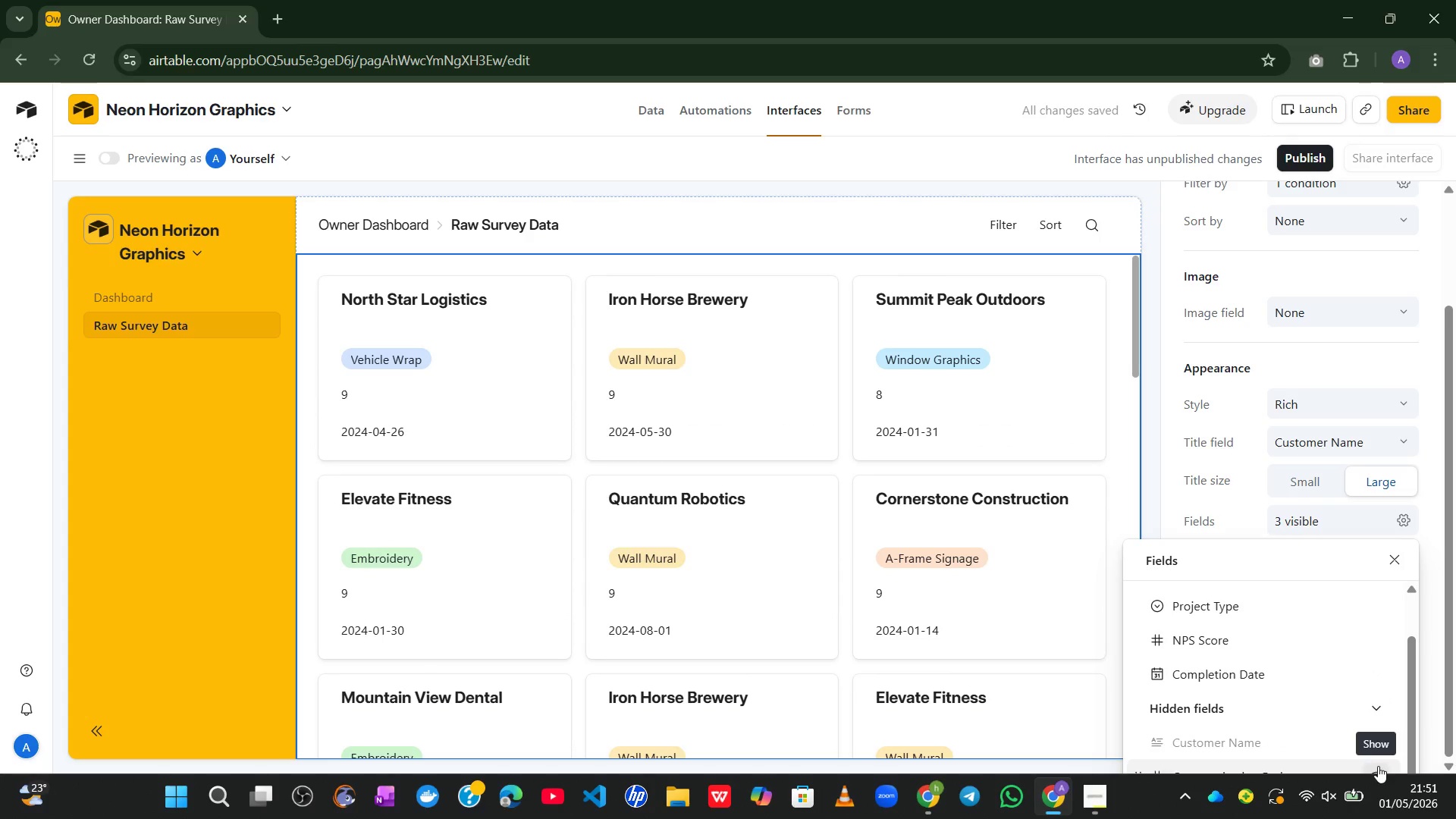 
left_click([1378, 766])
 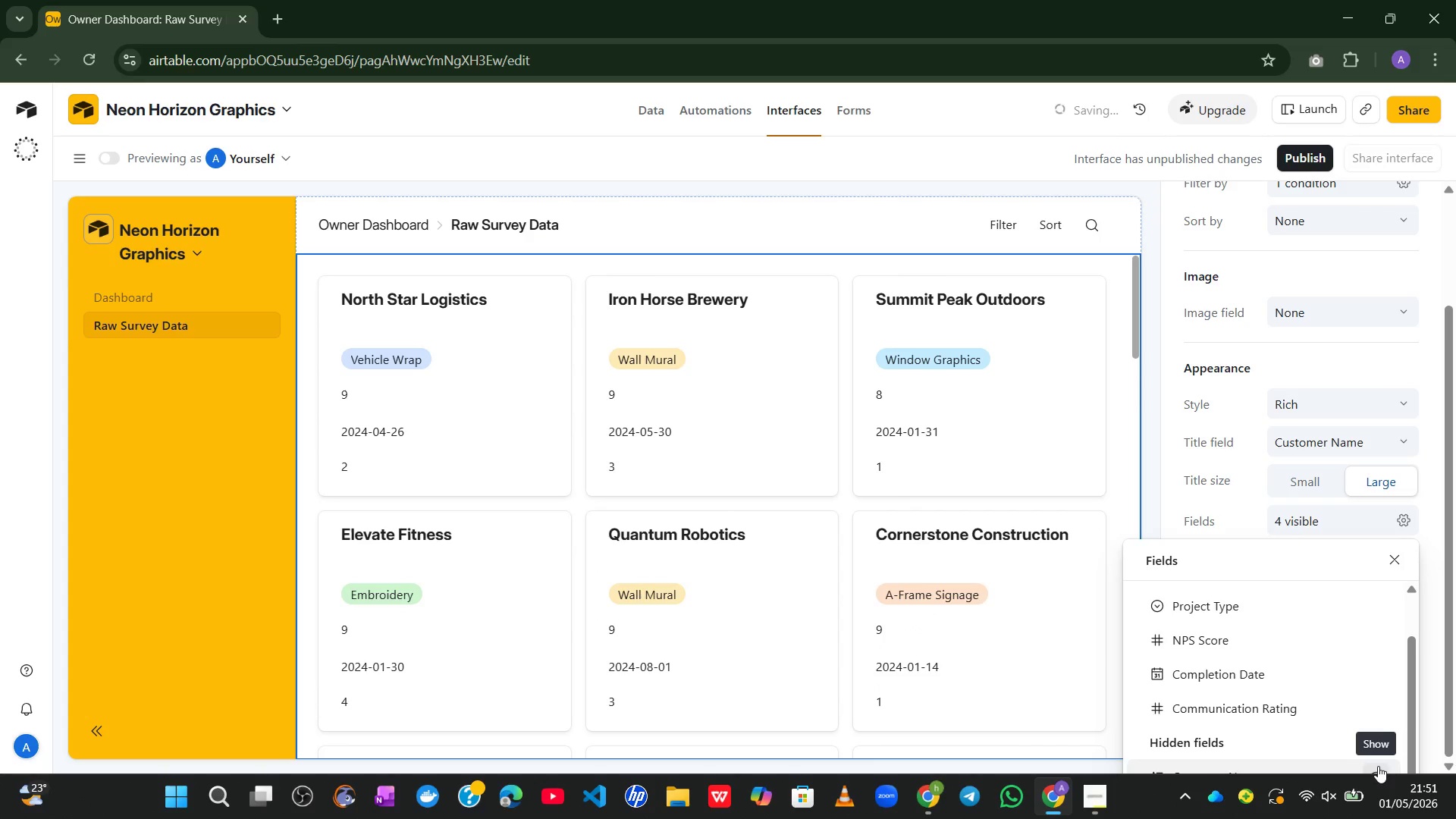 
mouse_move([1307, 708])
 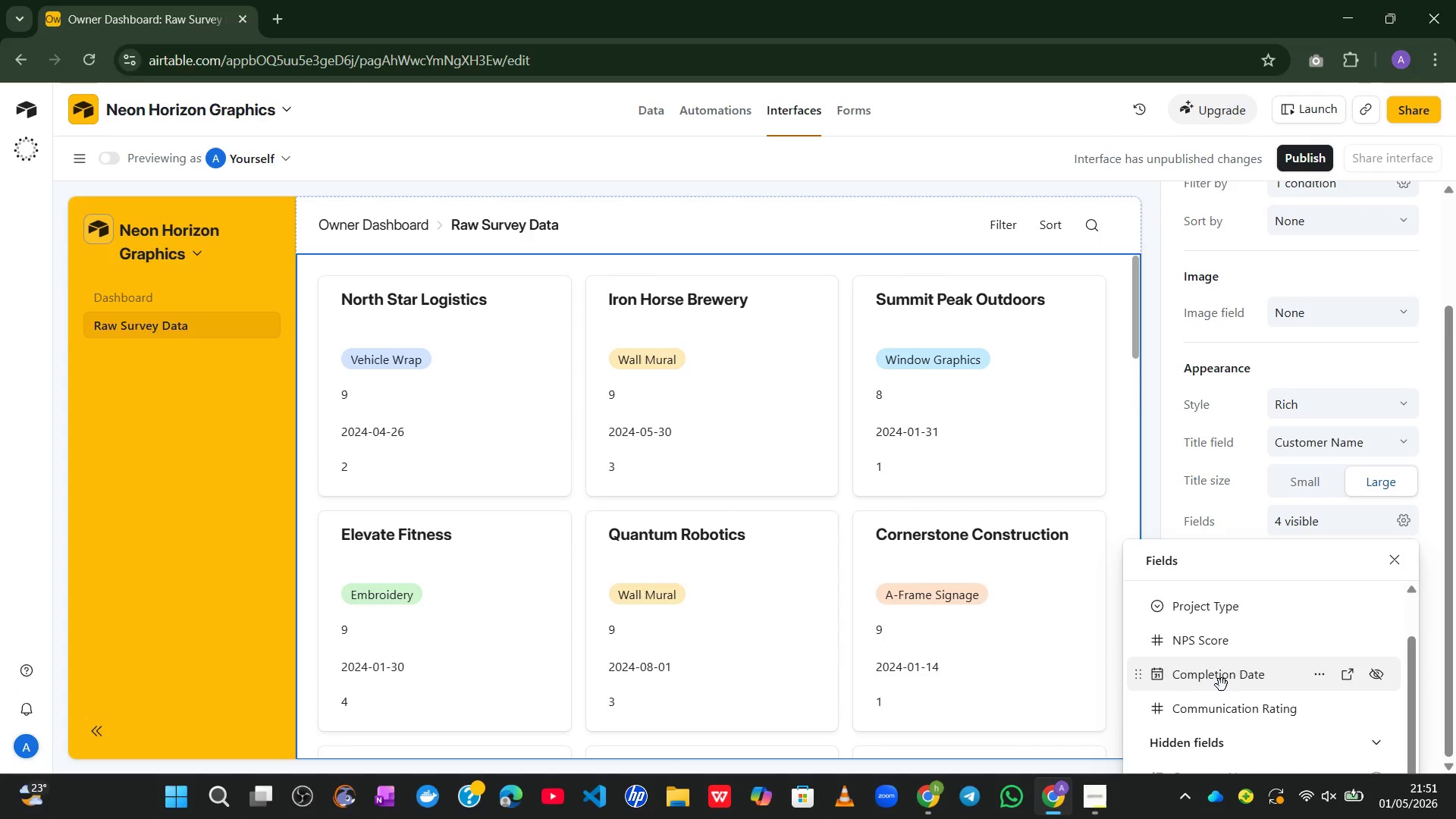 
left_click([1381, 745])
 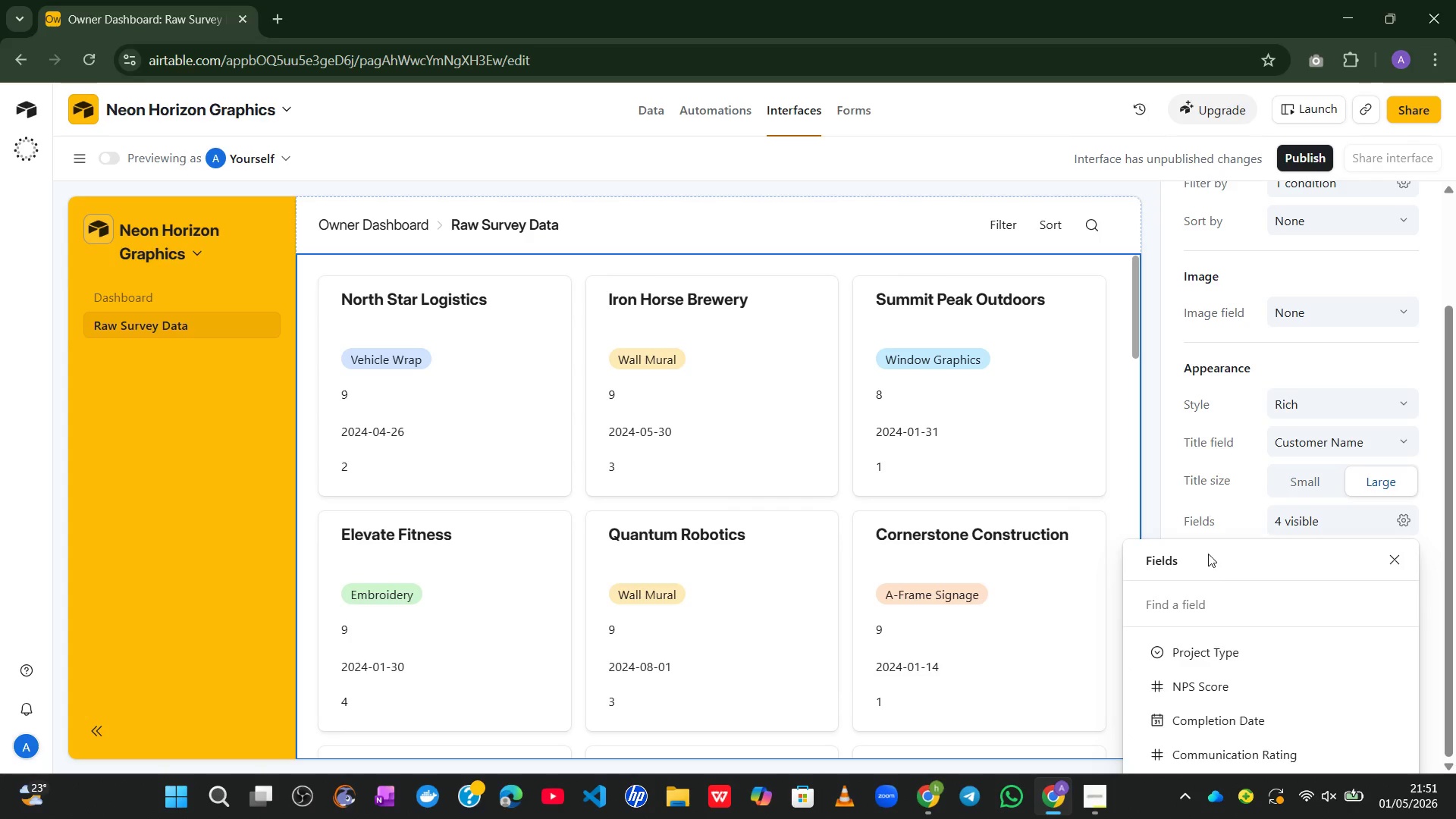 
wait(11.09)
 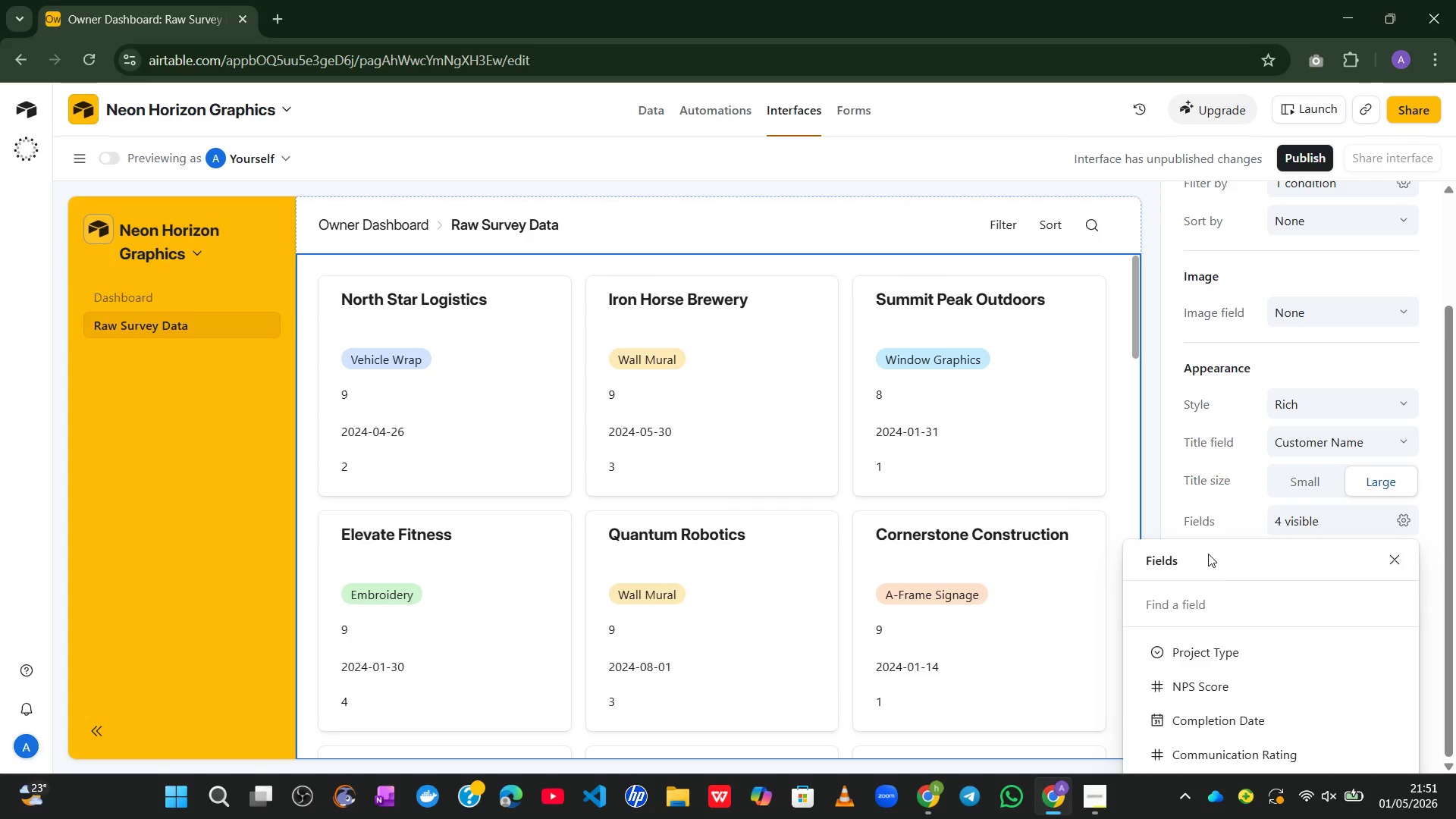 
mouse_move([1313, 403])
 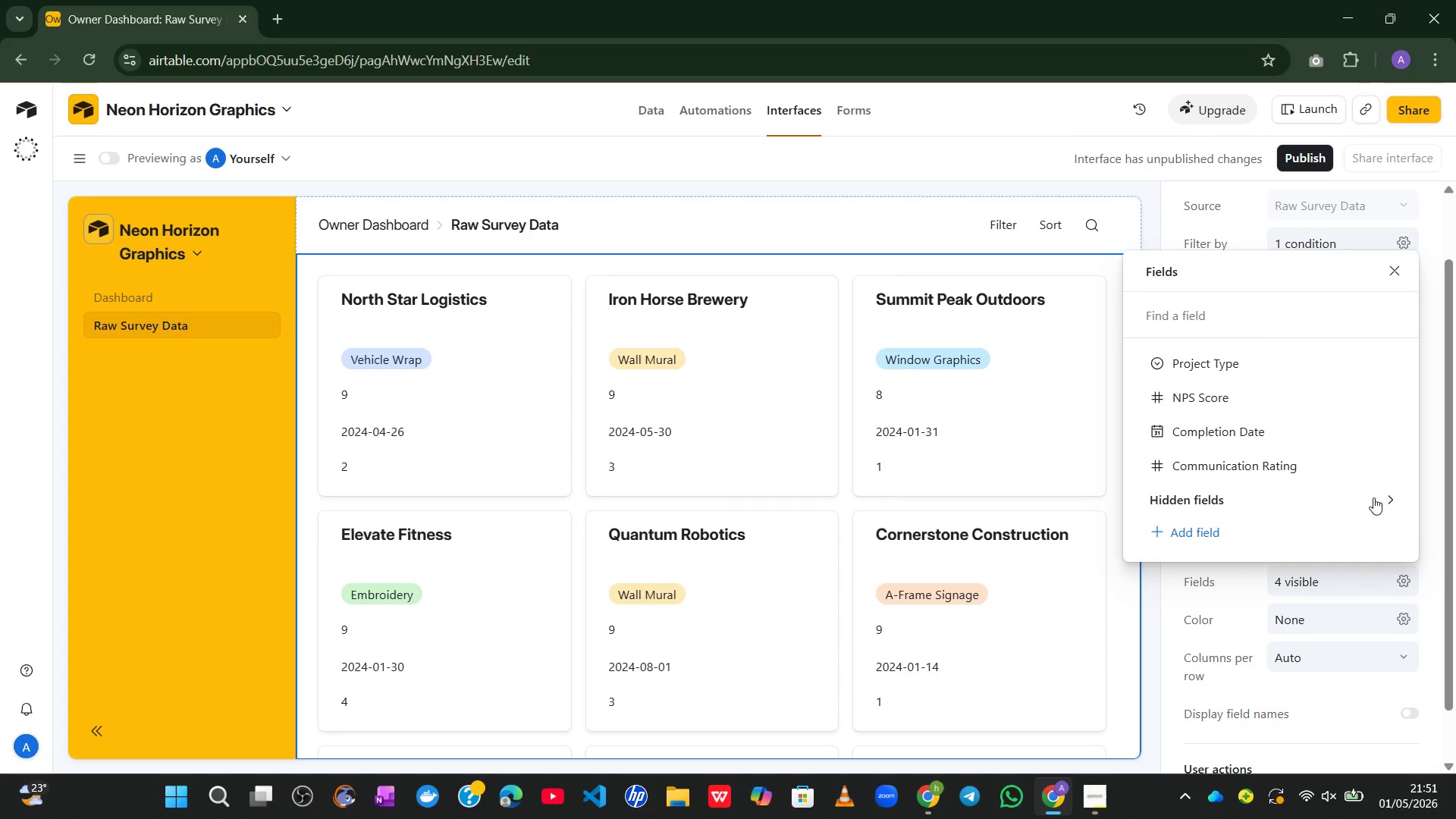 
wait(5.3)
 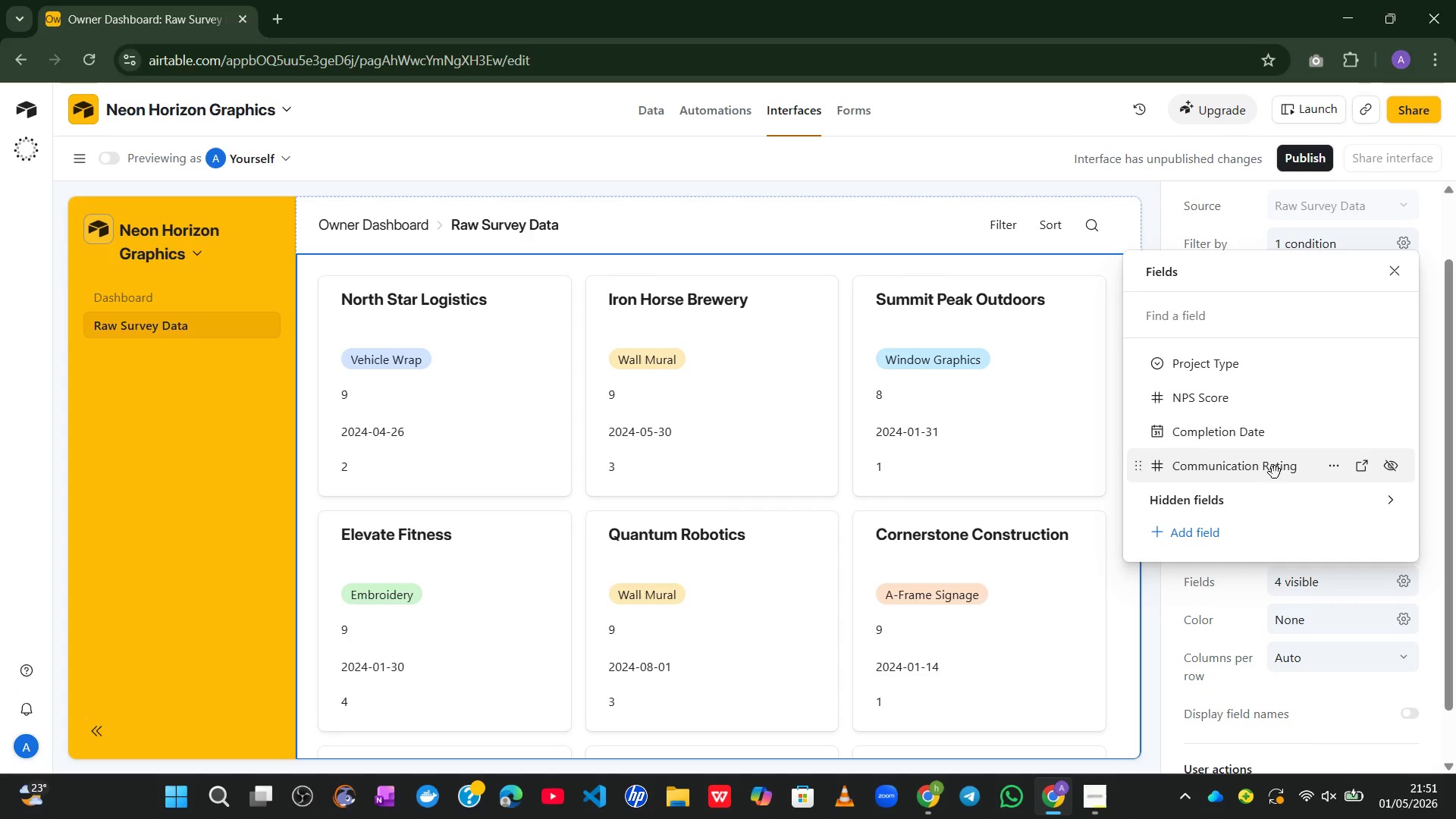 
left_click([1379, 497])
 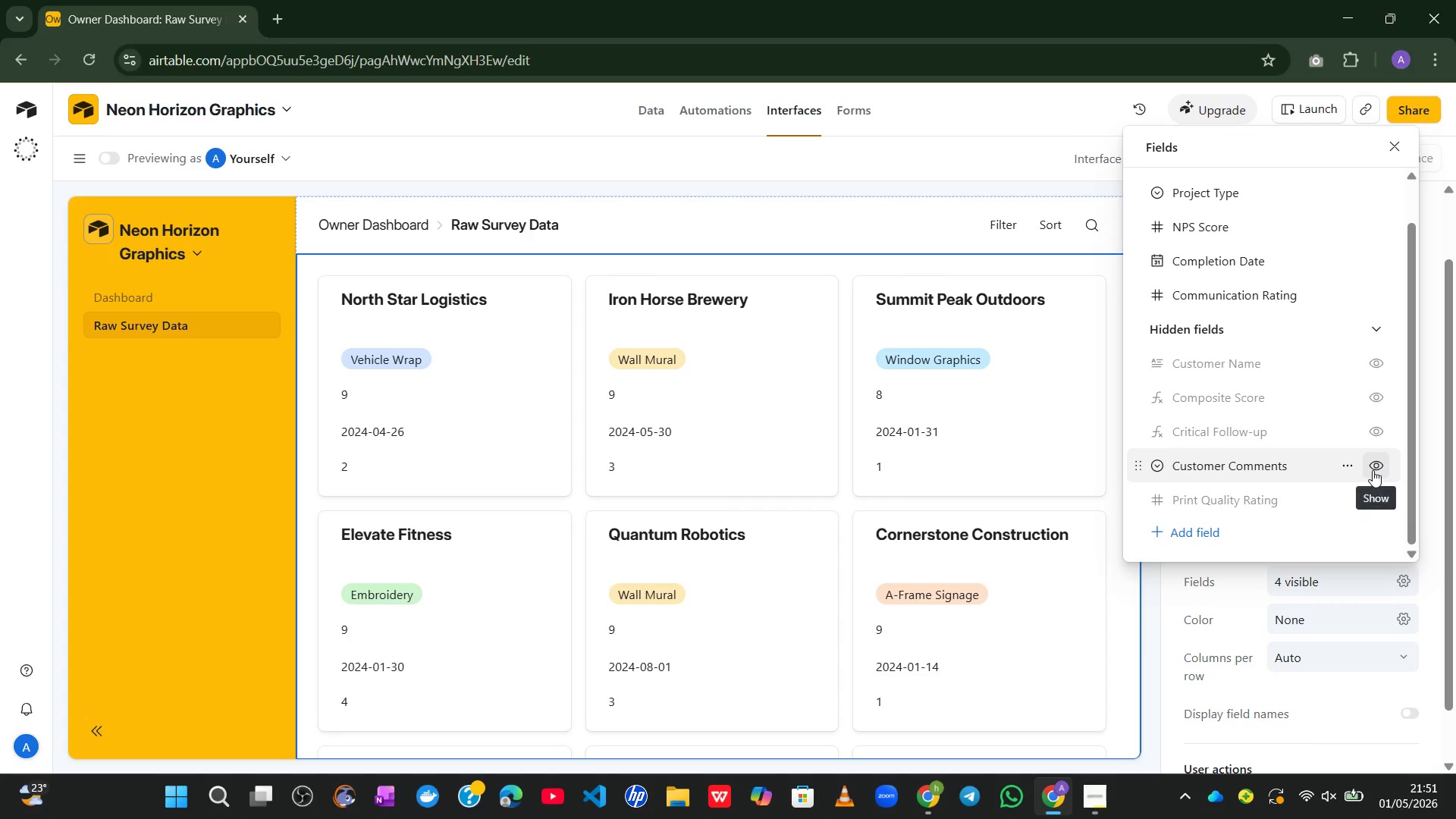 
left_click([1373, 470])
 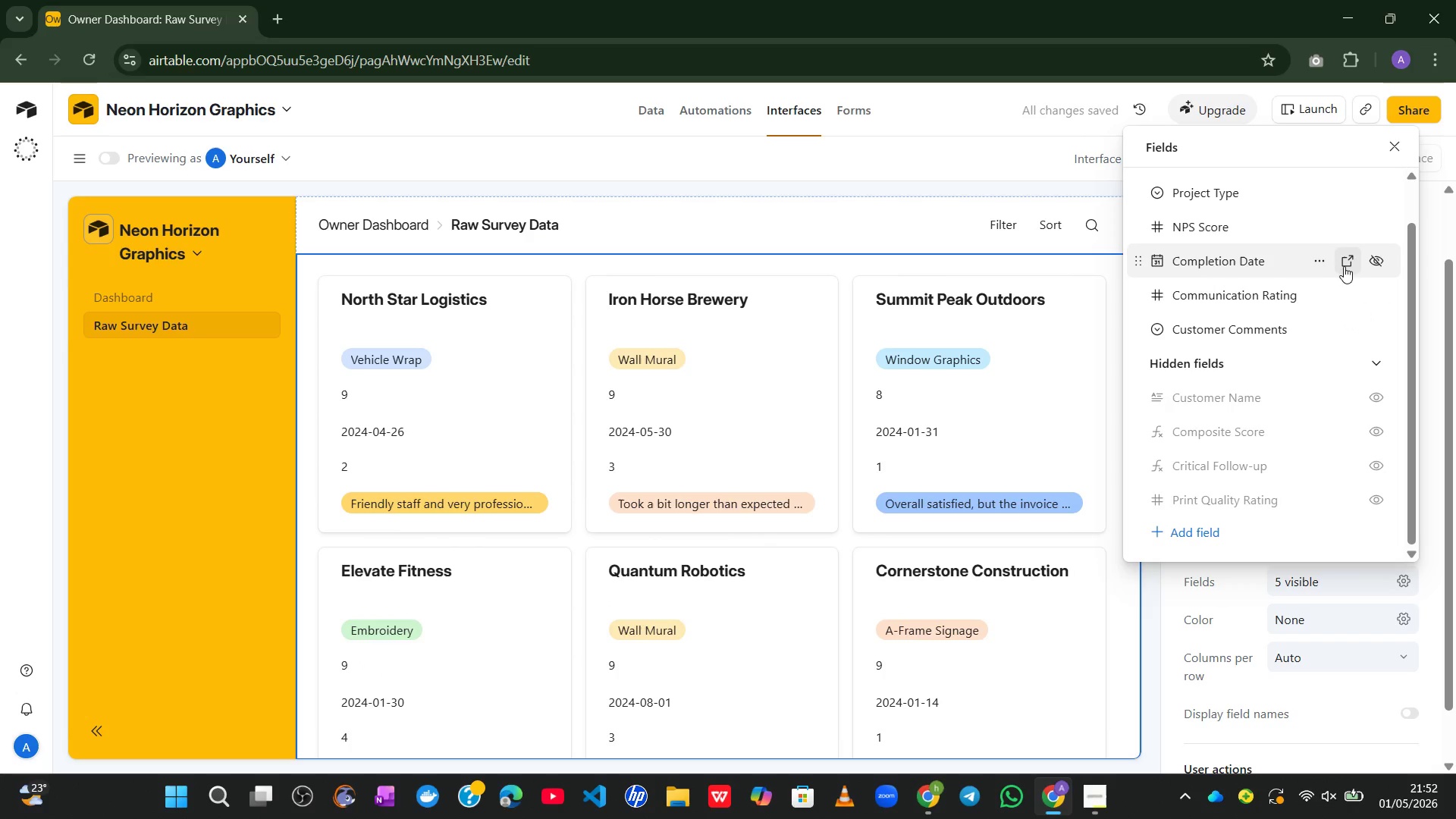 
left_click([1368, 262])
 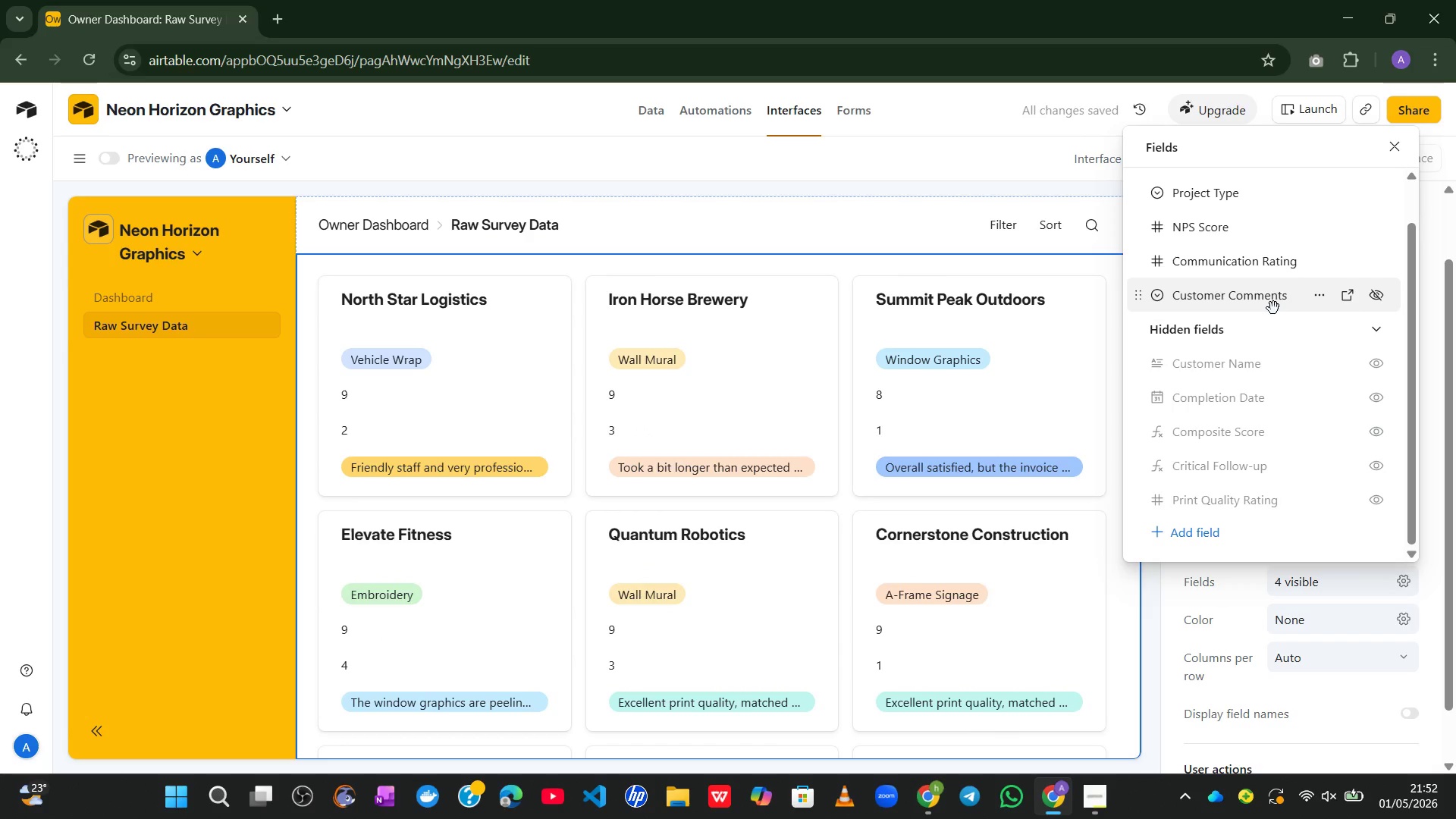 
wait(11.16)
 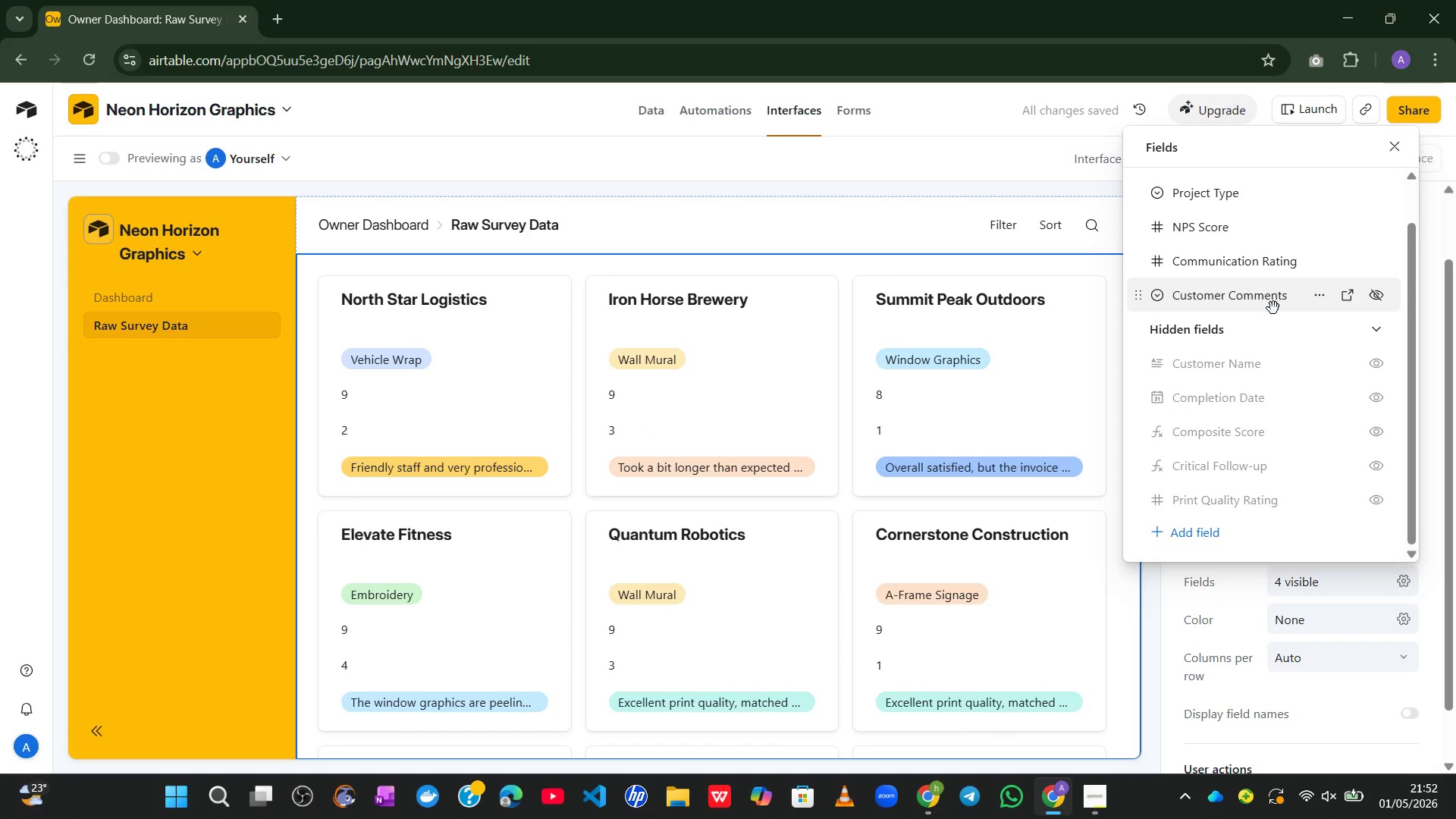 
left_click([1374, 375])
 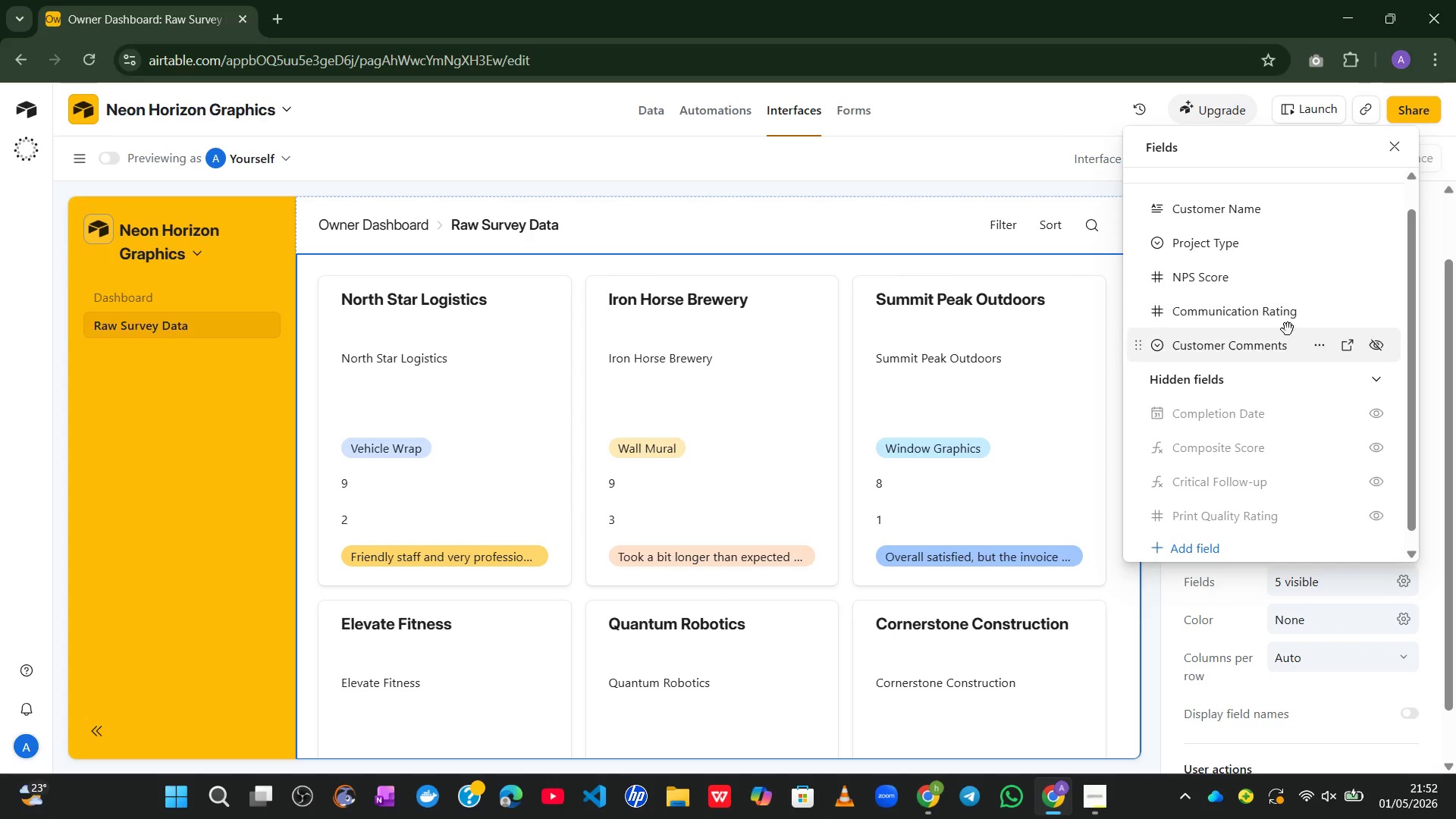 
wait(12.0)
 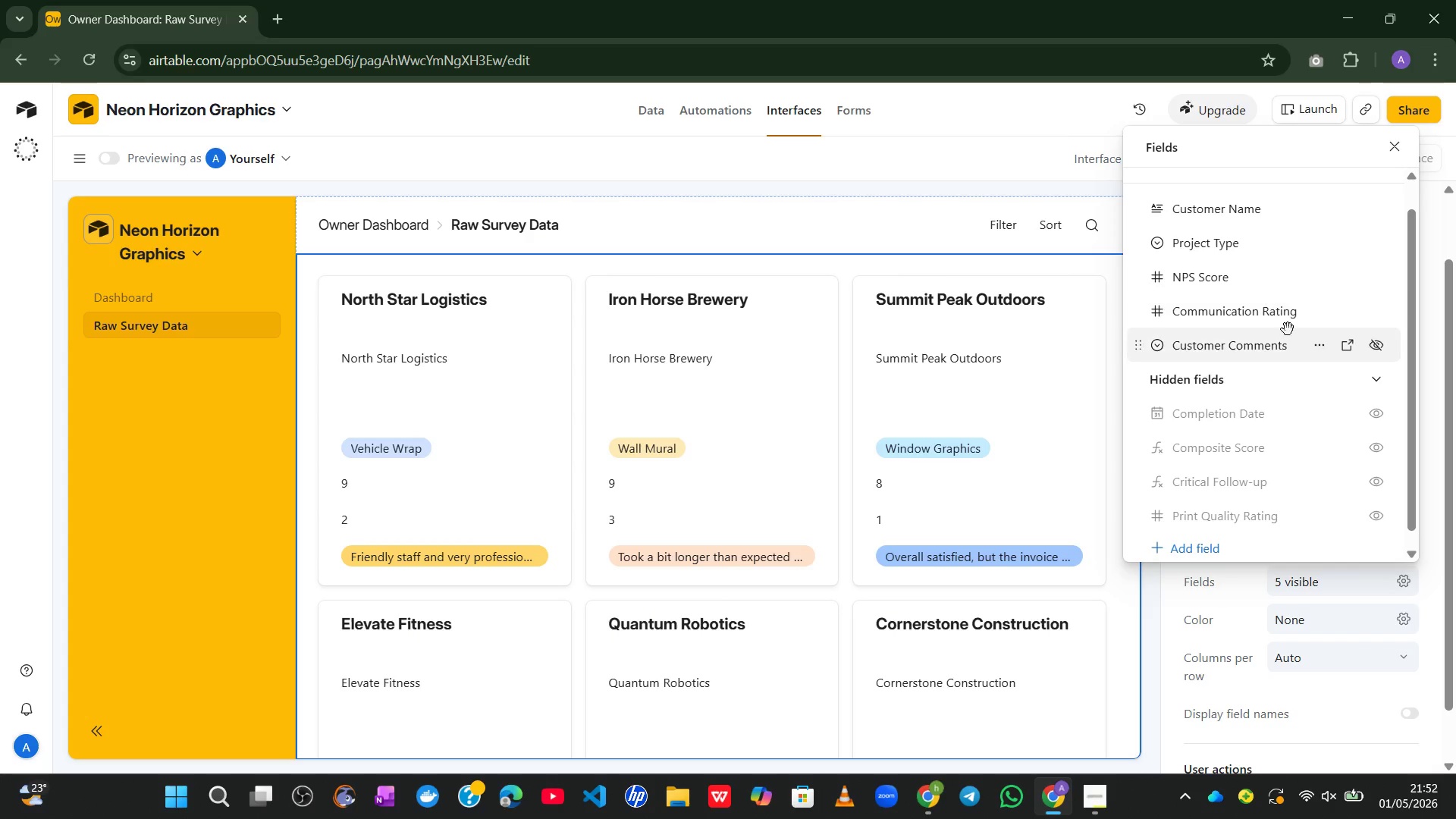 
left_click([1378, 303])
 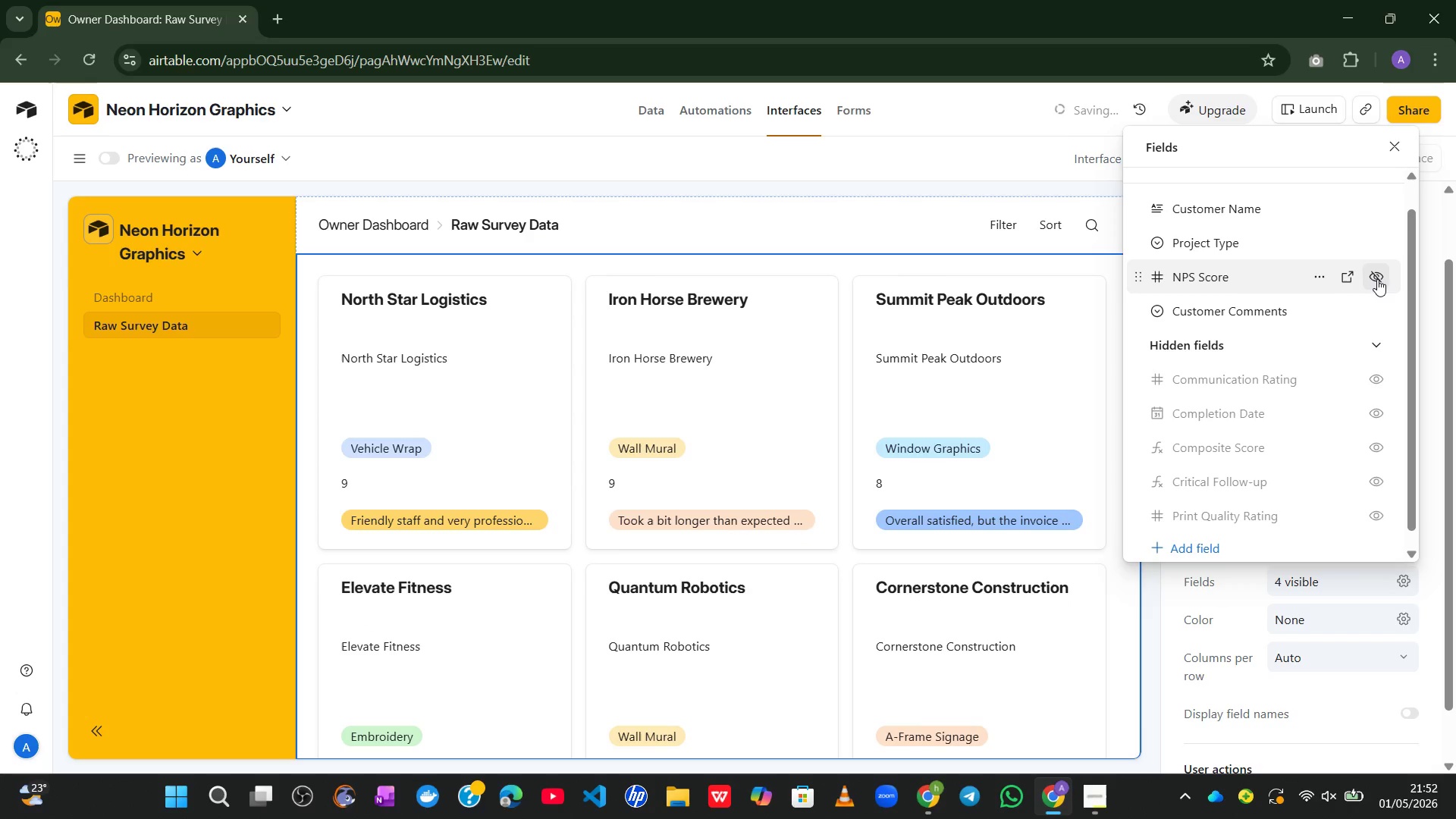 
left_click([1377, 279])
 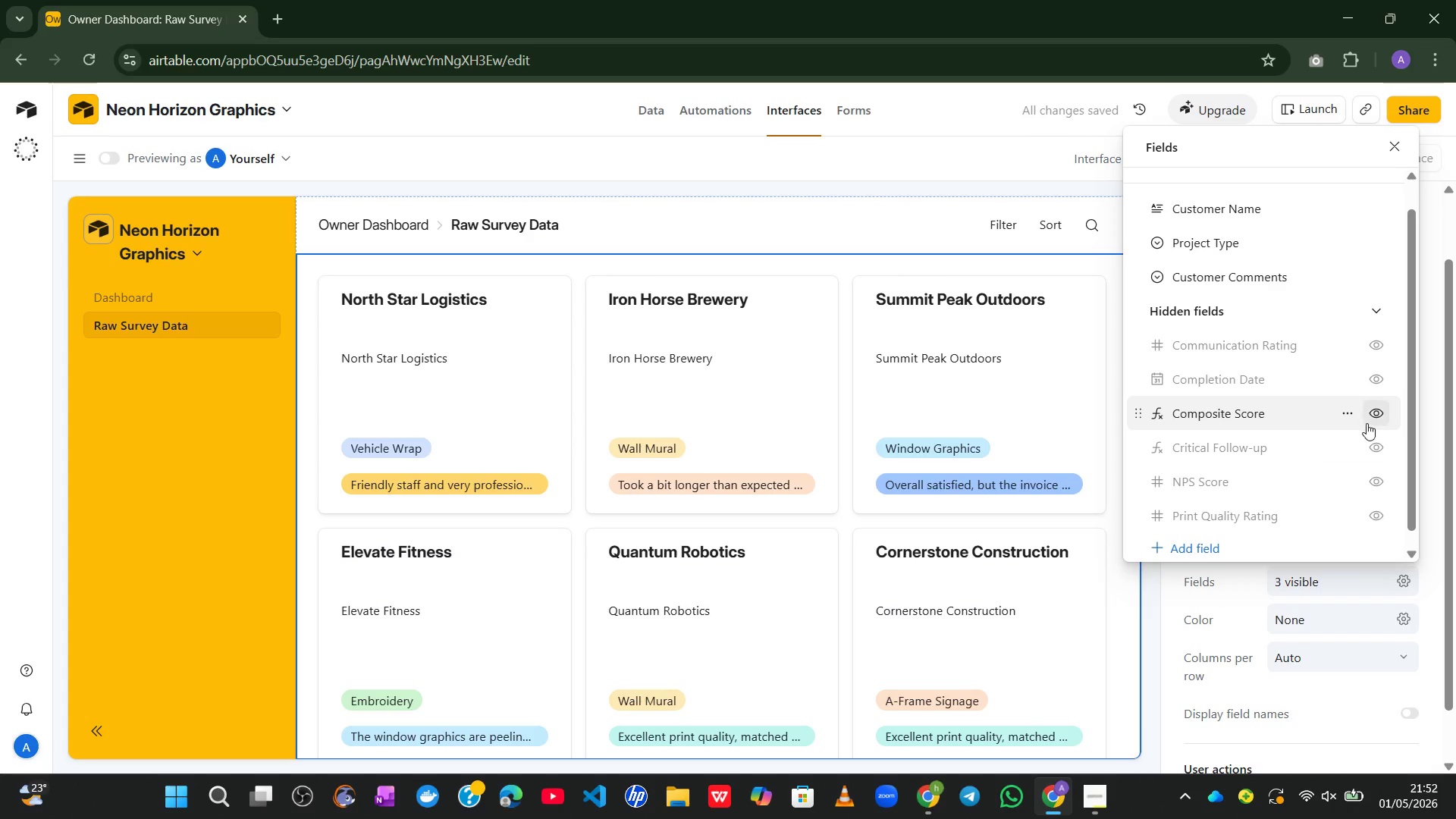 
left_click([1376, 416])
 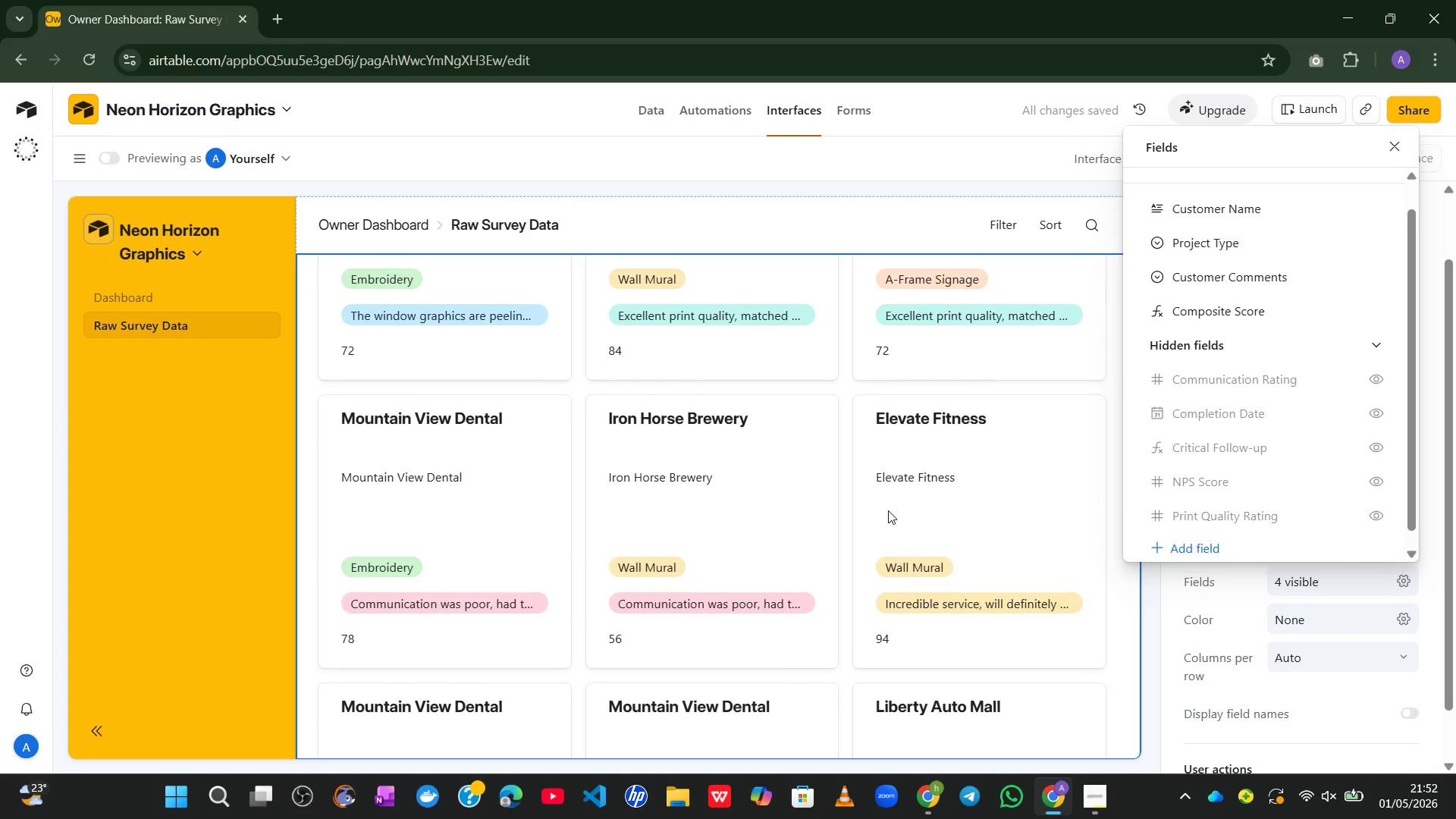 
wait(6.75)
 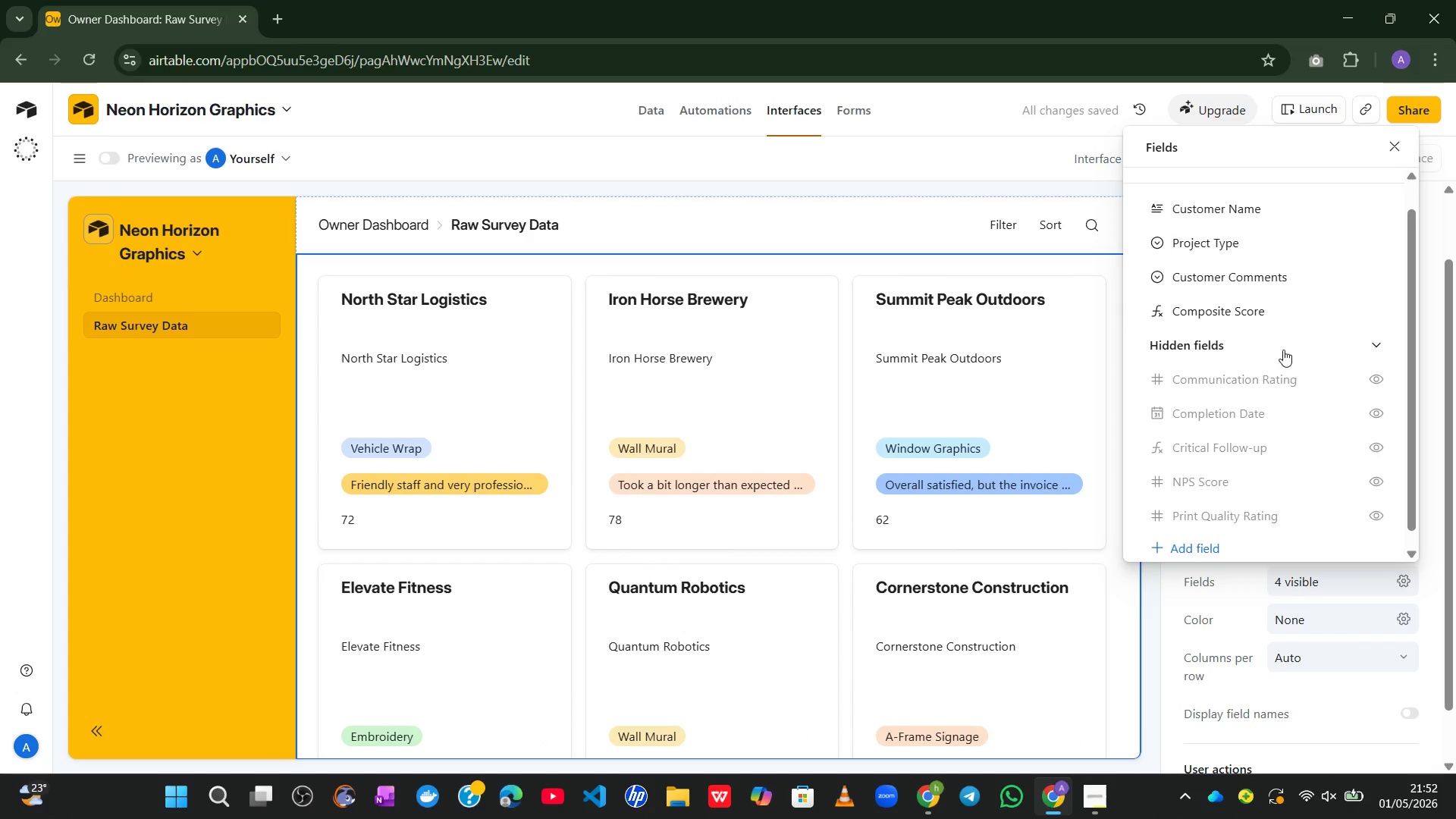 
left_click([1390, 148])
 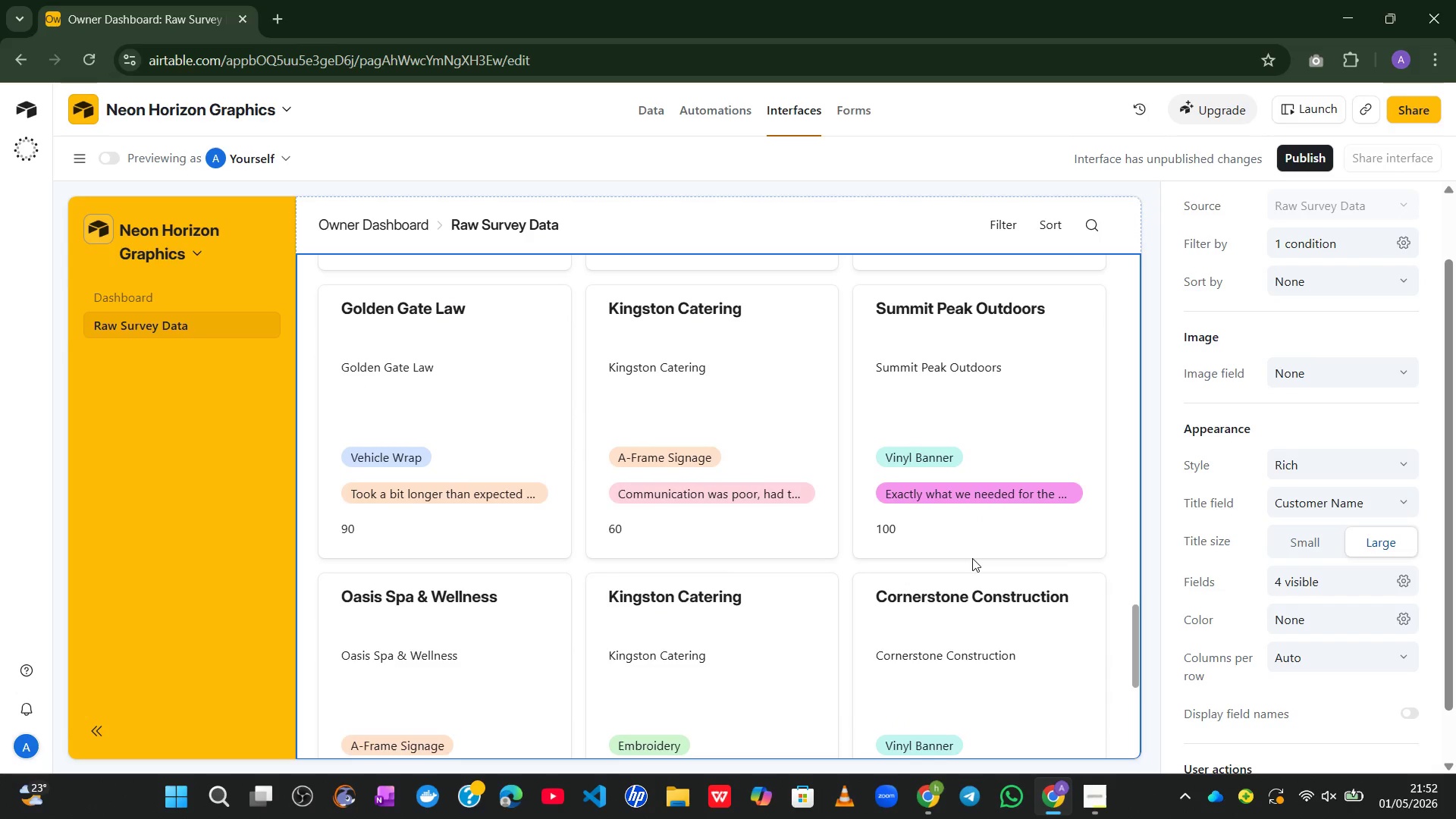 
wait(26.56)
 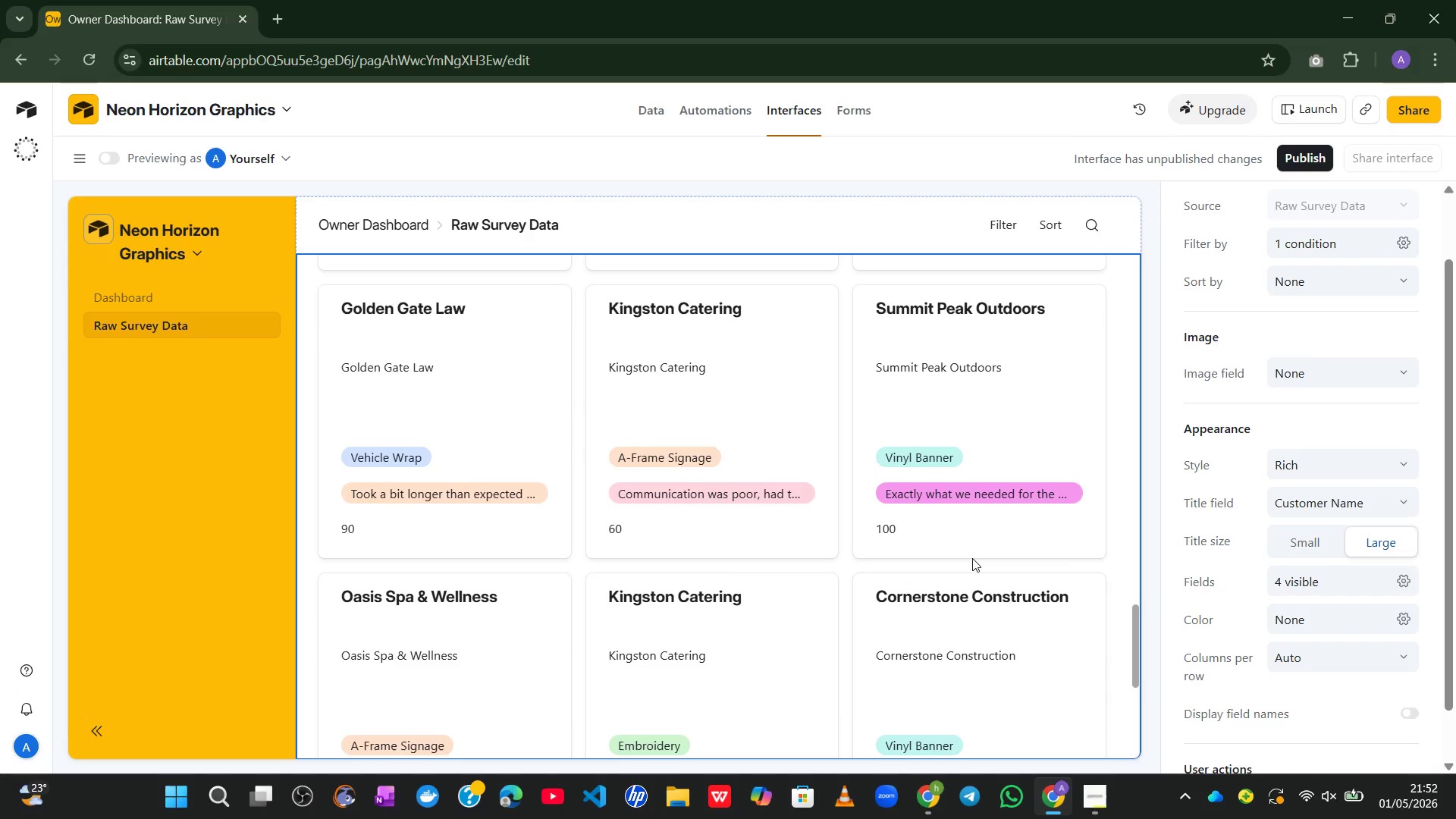 
key(Control+S)
 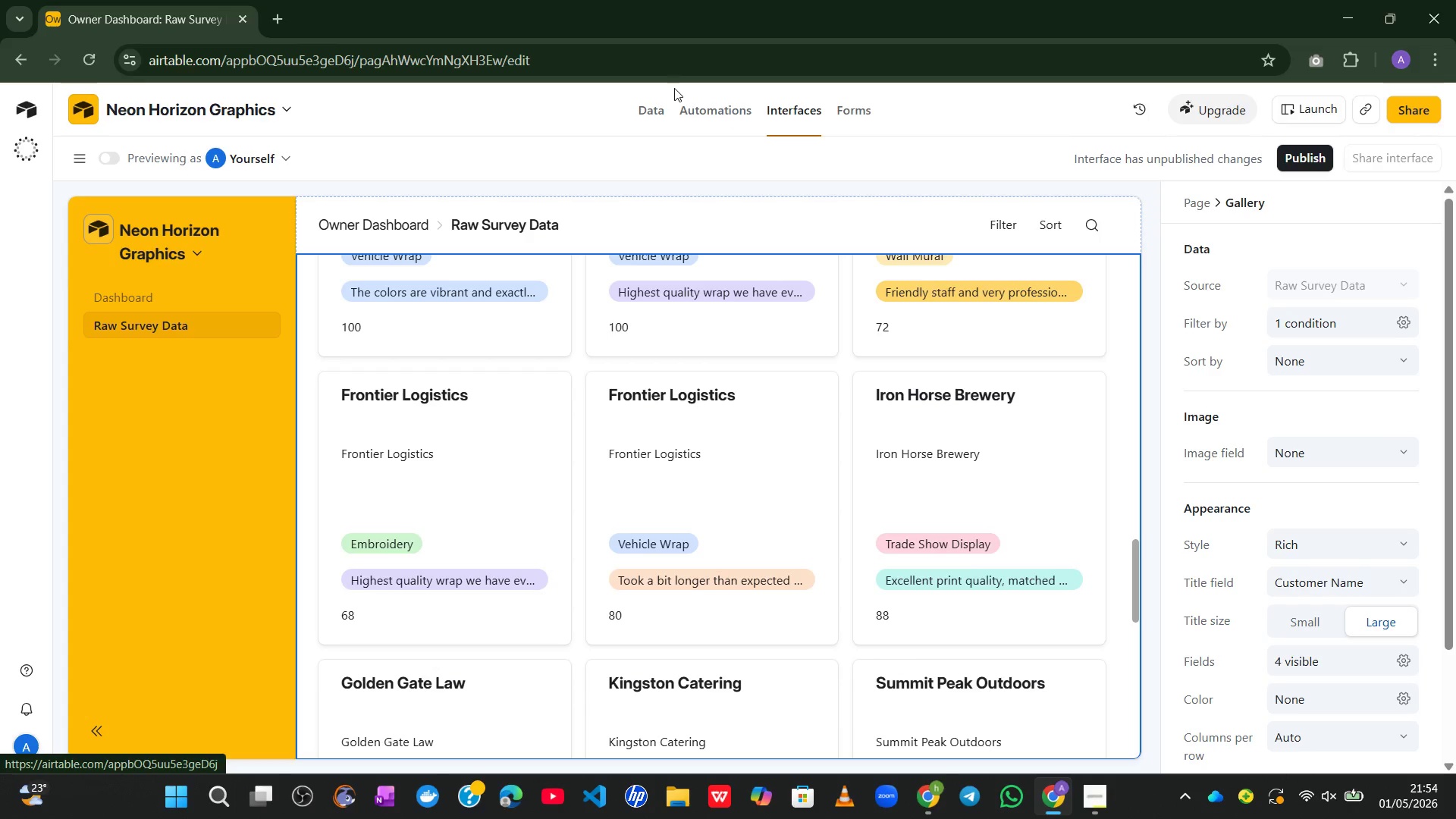 
wait(71.86)
 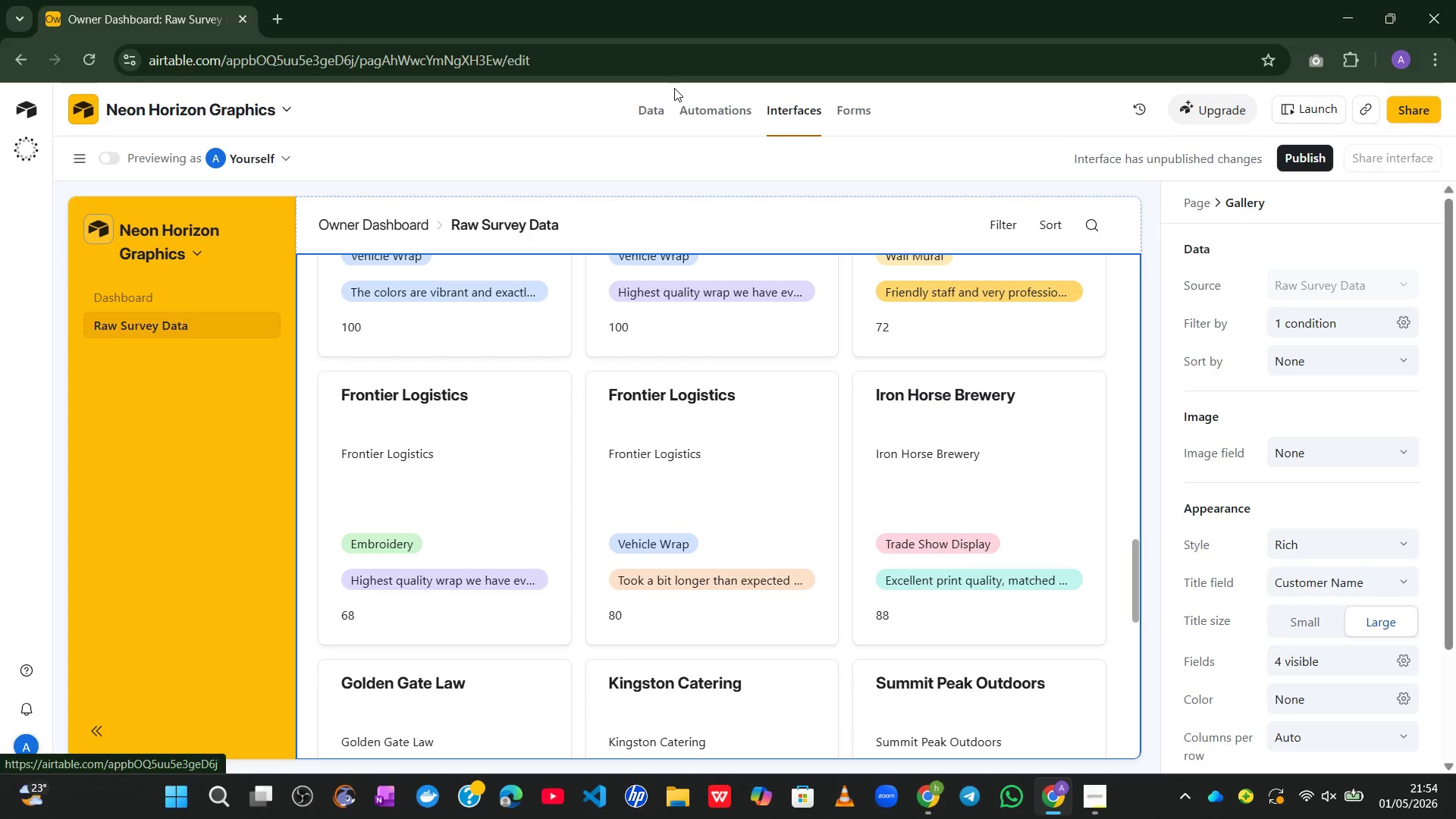 
left_click([1425, 106])
 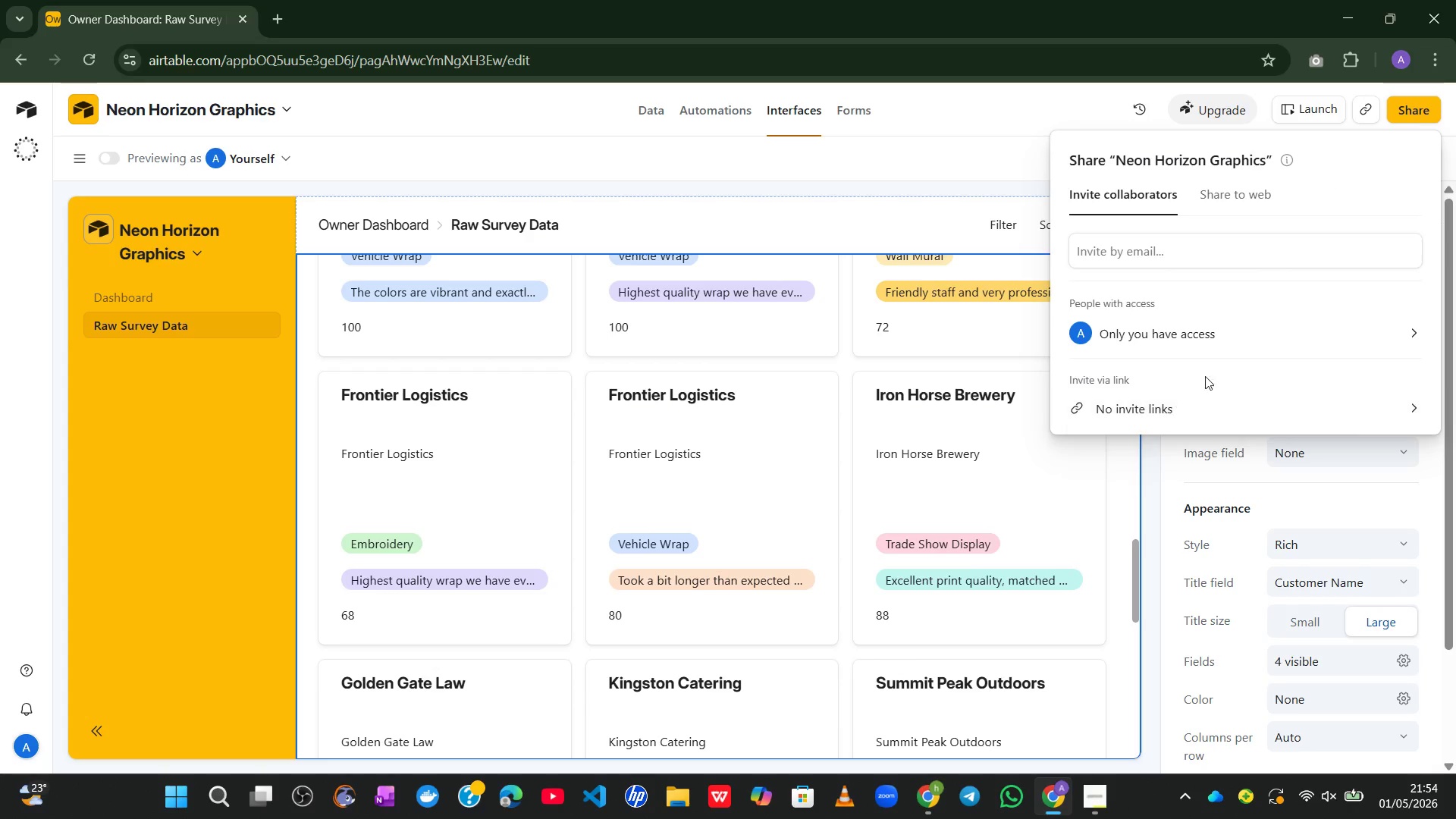 
wait(11.91)
 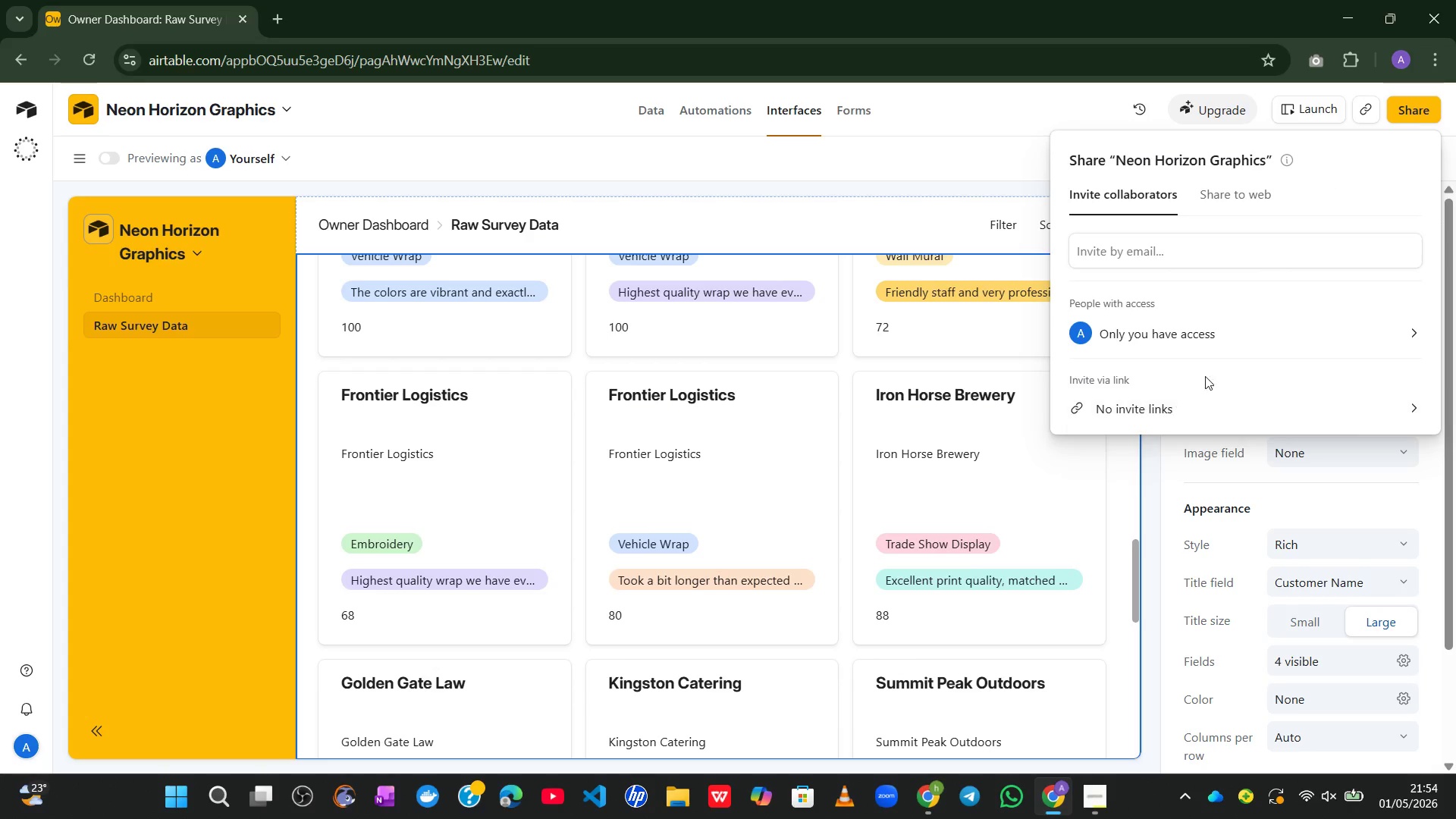 
left_click([1227, 410])
 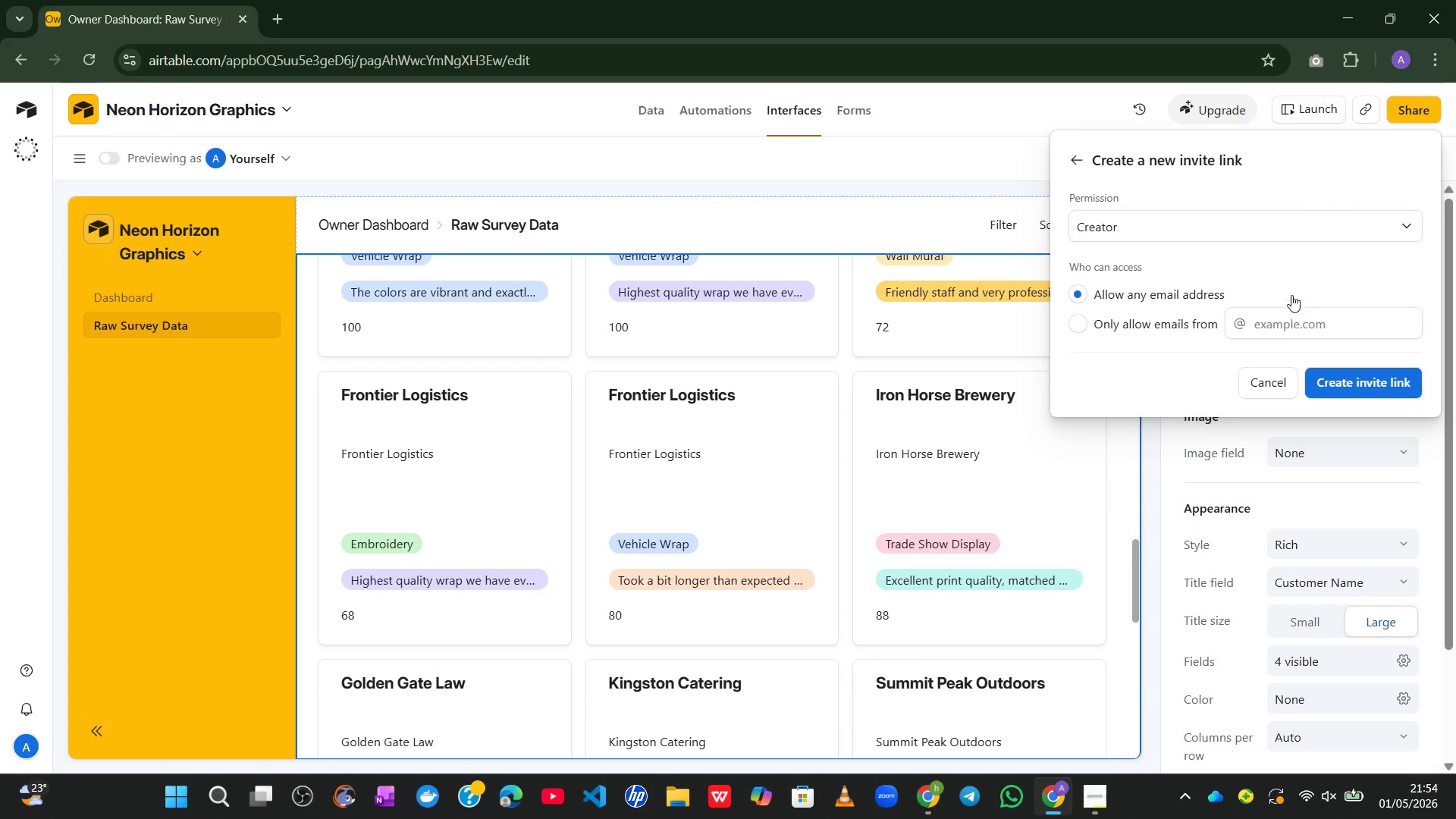 
wait(11.91)
 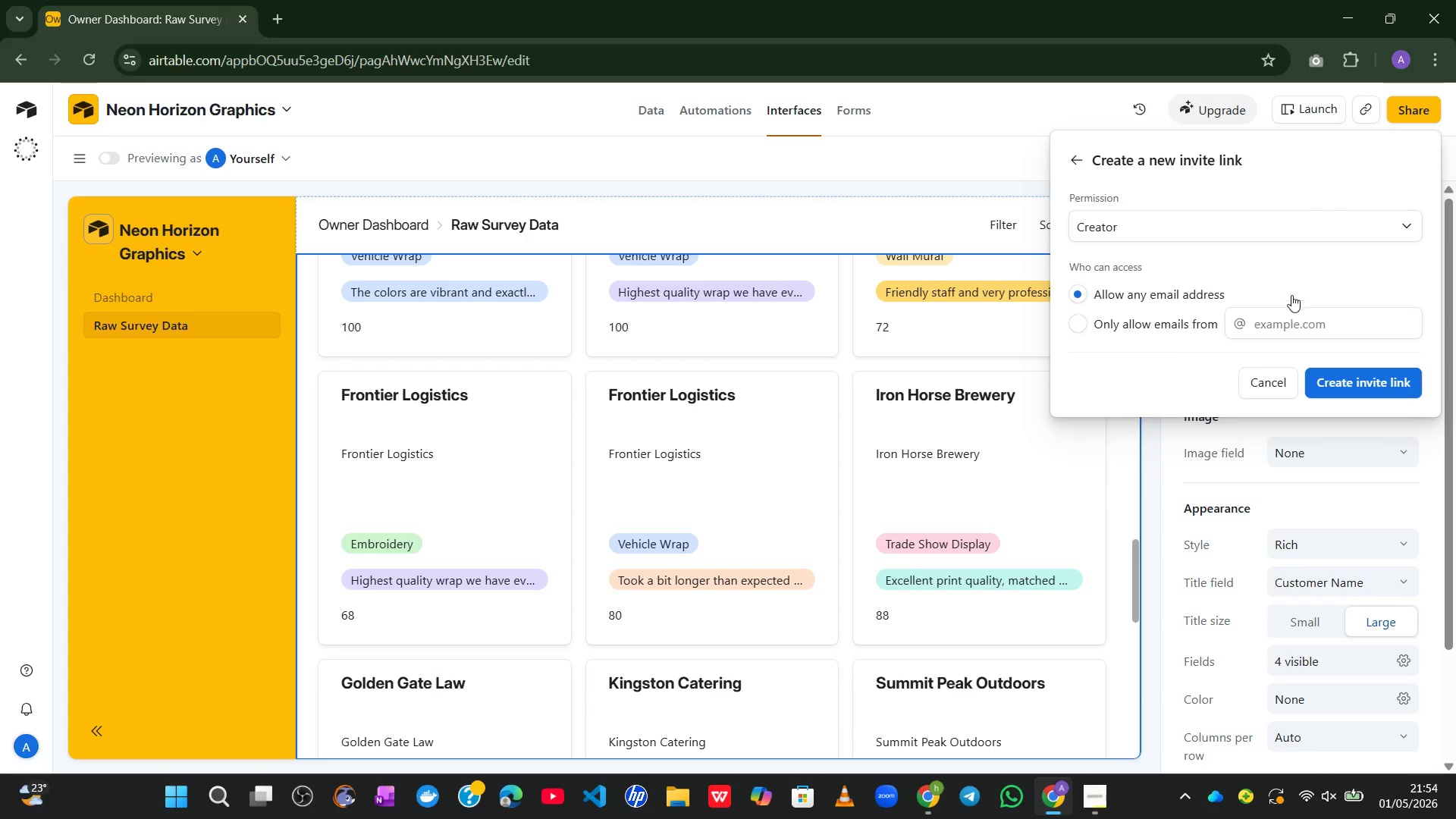 
left_click([1244, 231])
 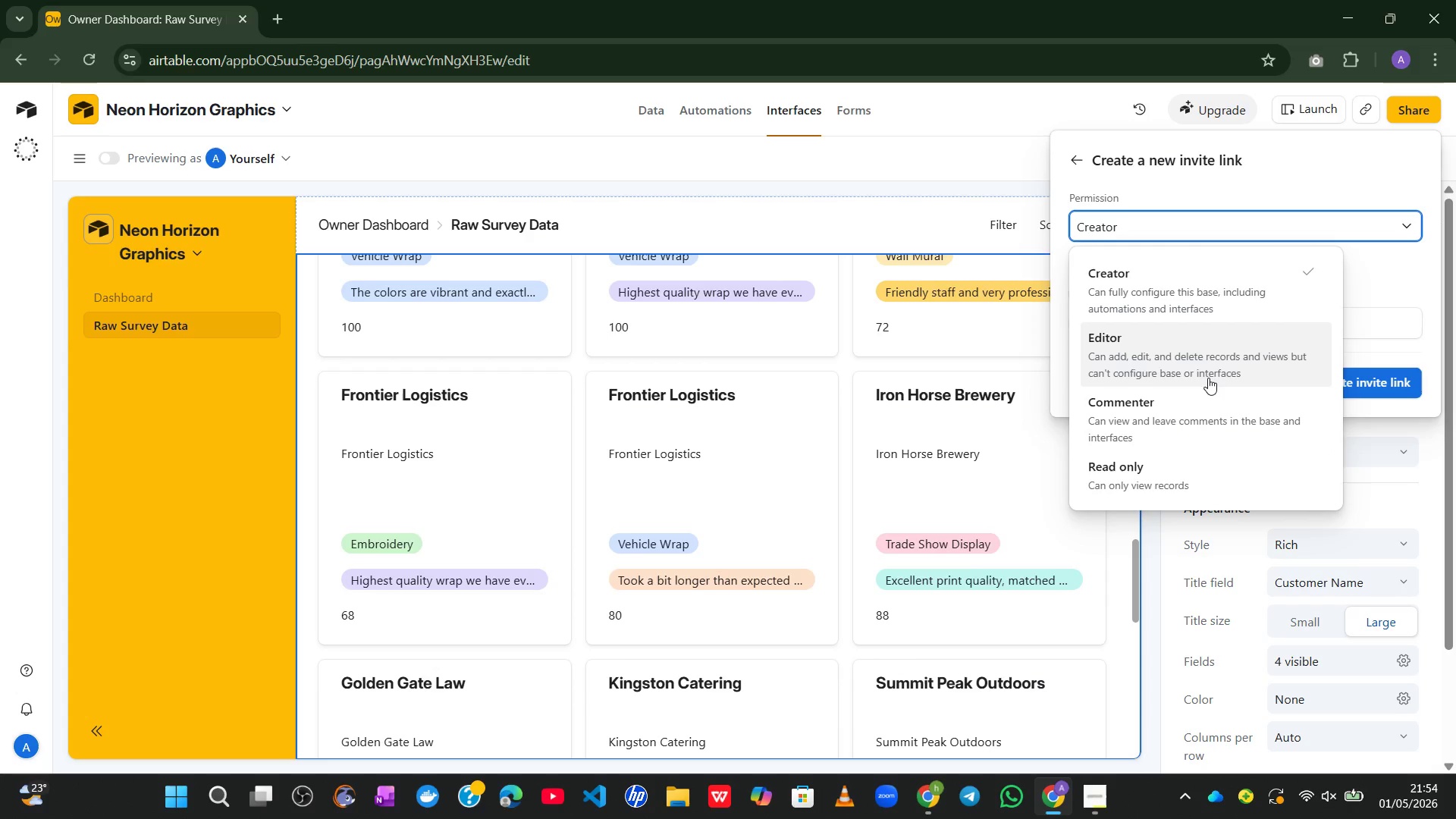 
wait(14.16)
 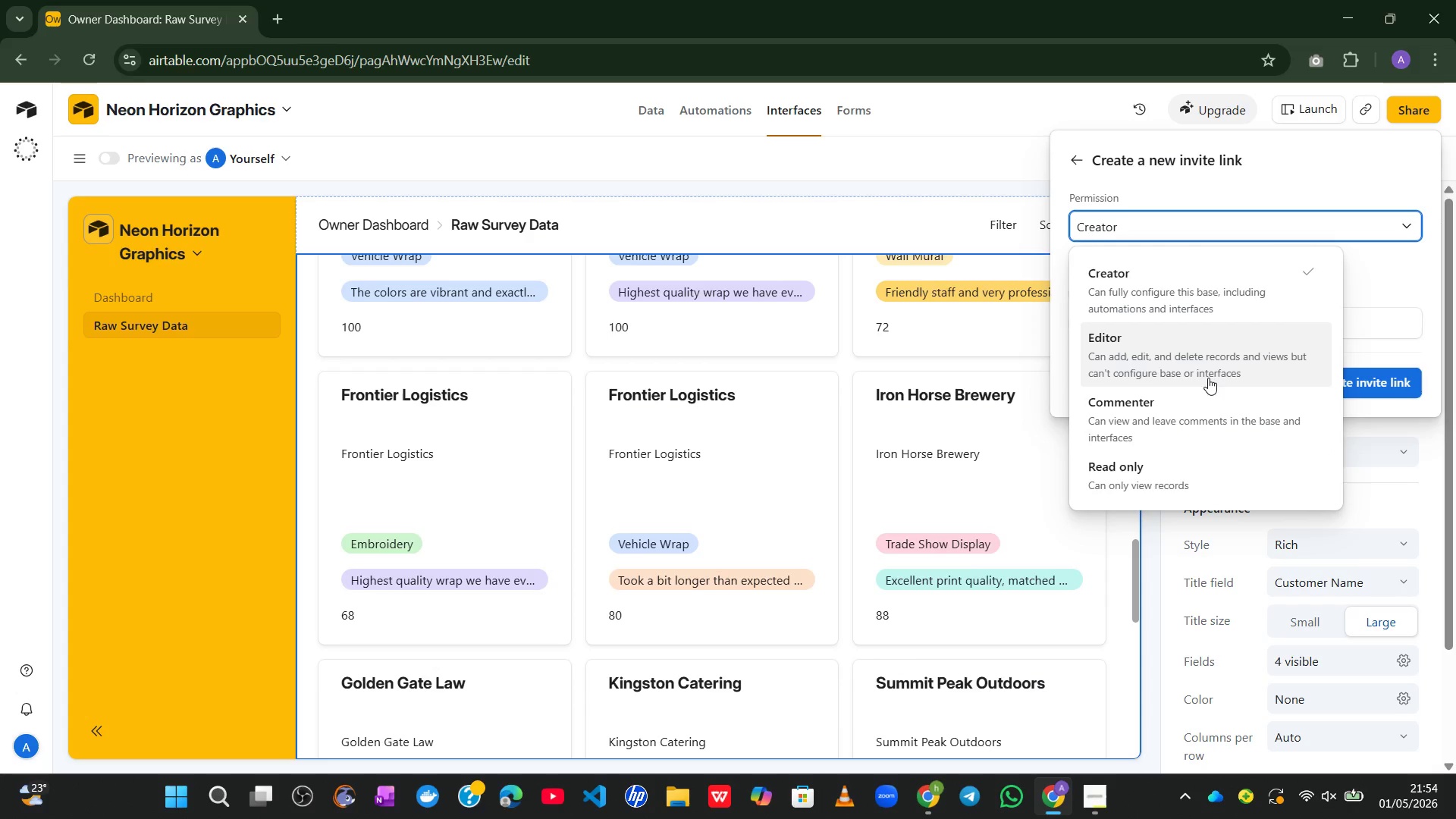 
left_click([1208, 374])
 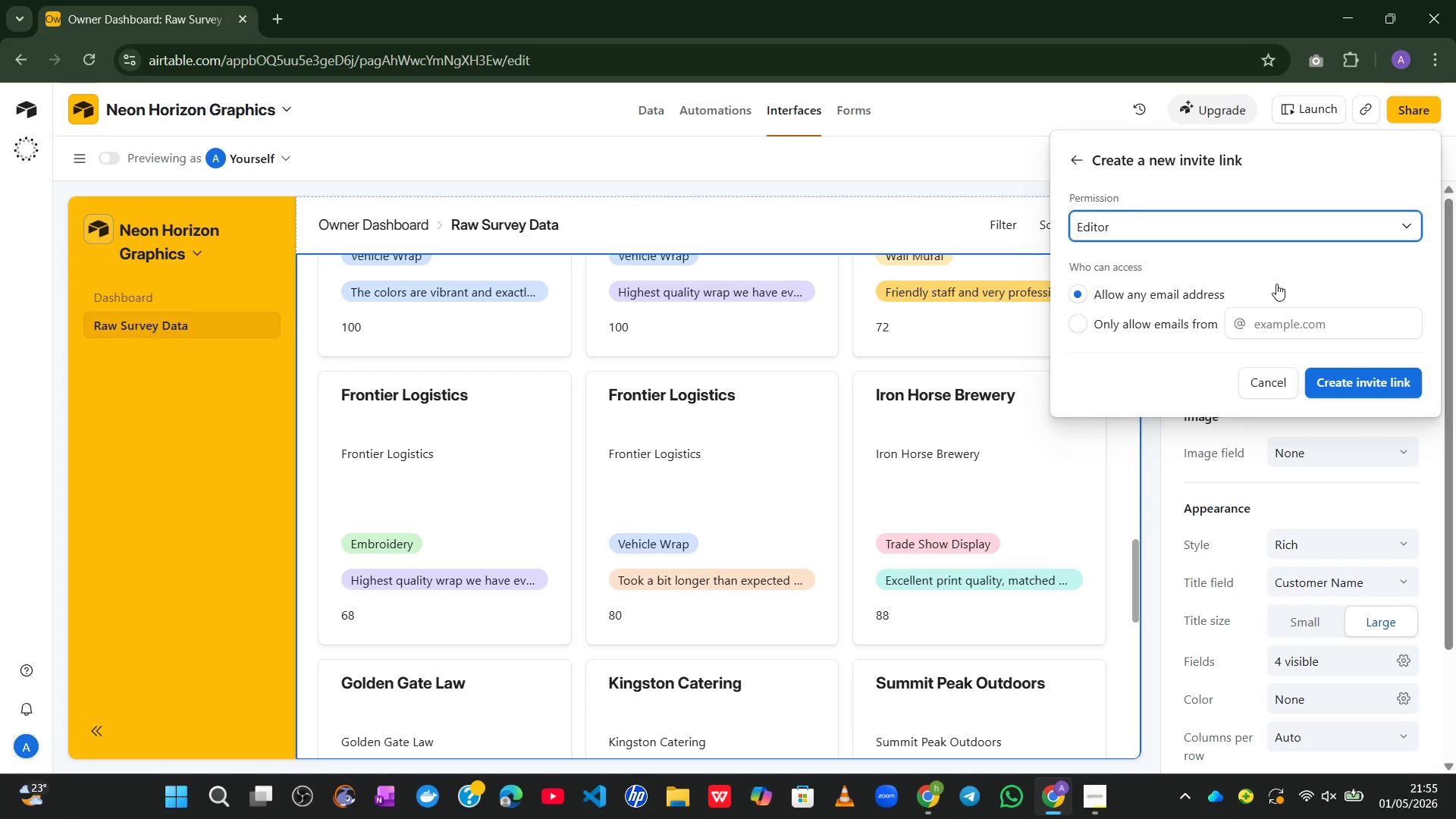 
wait(36.69)
 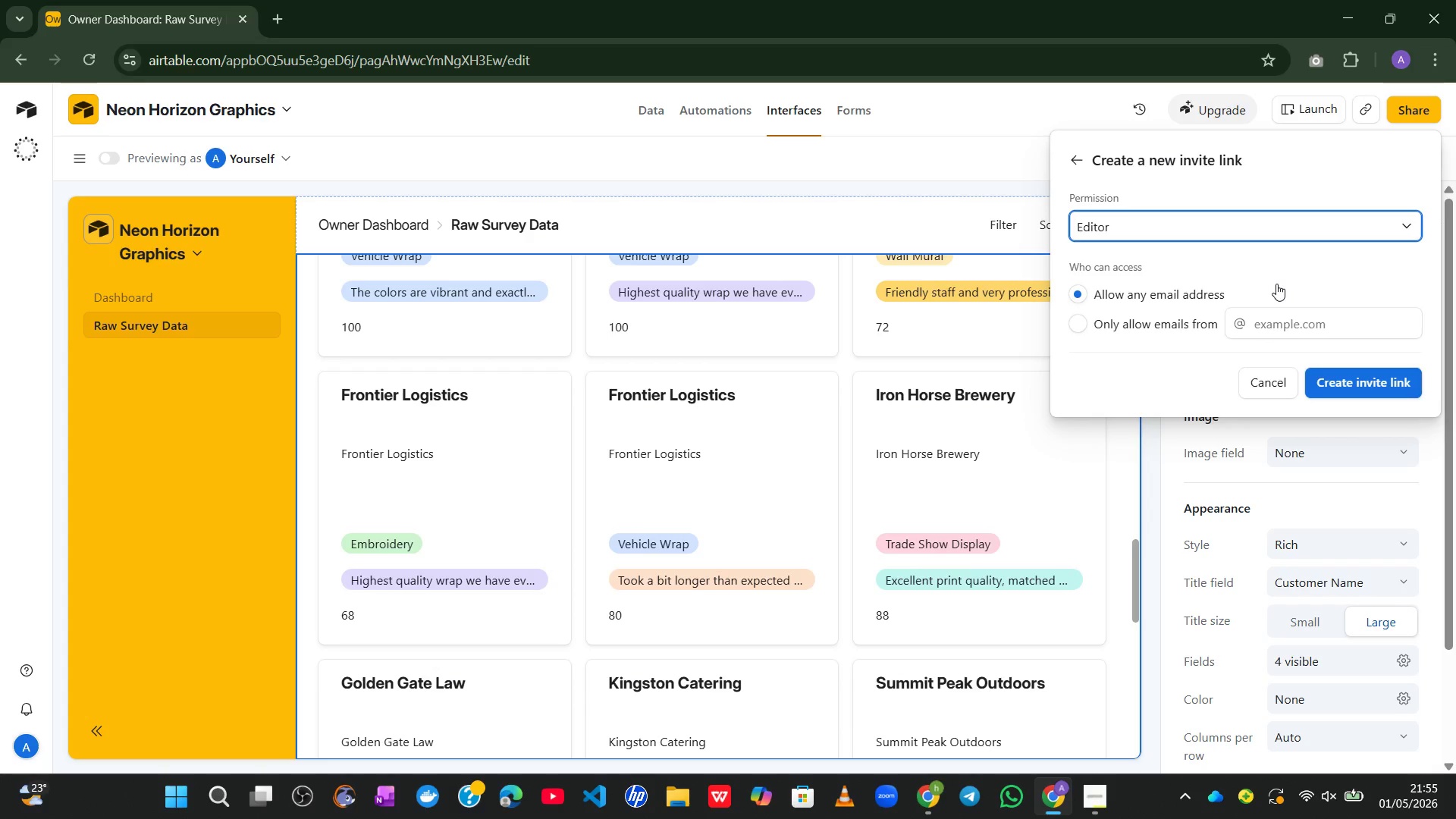 
left_click([1322, 216])
 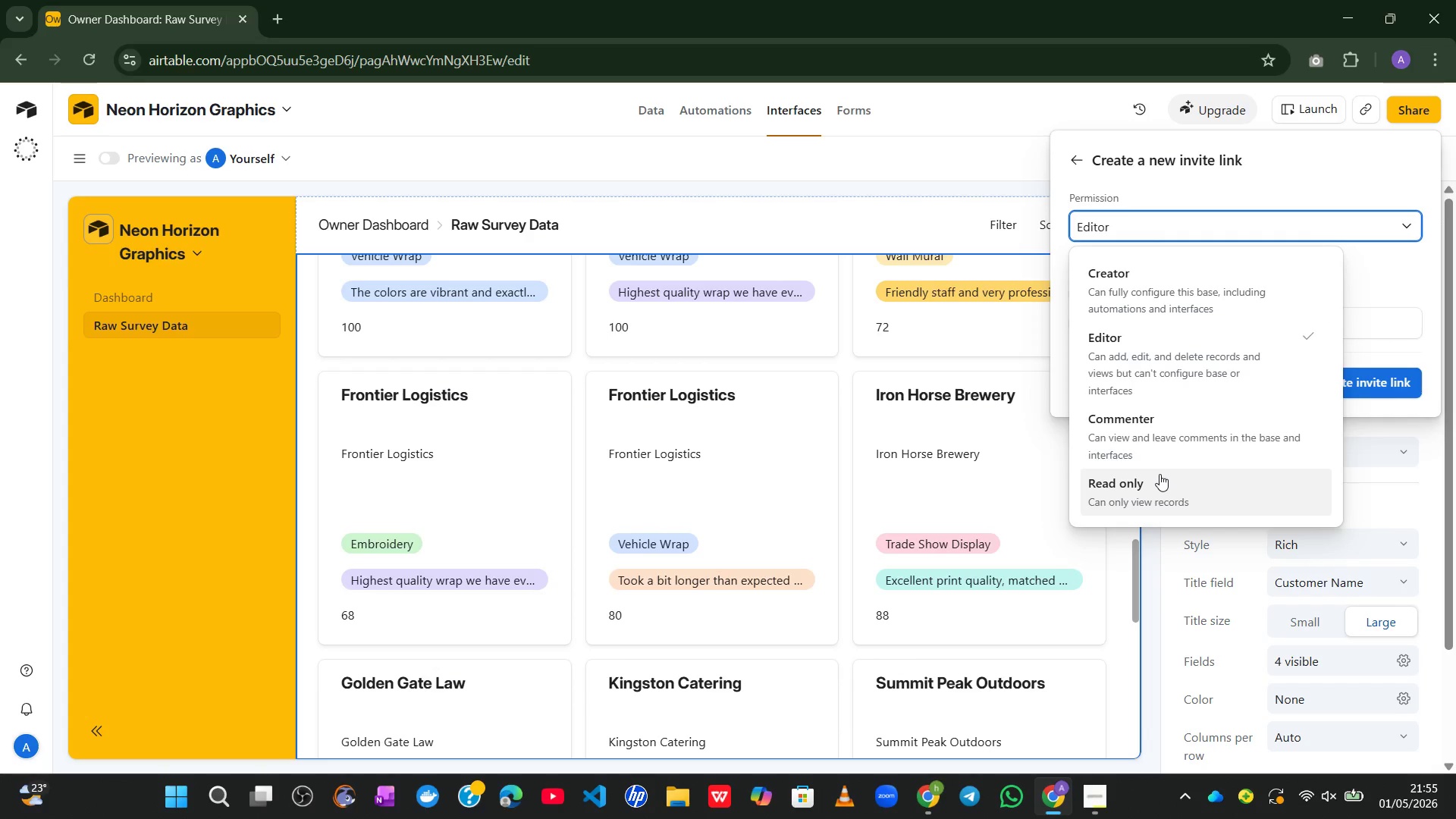 
left_click([1159, 475])
 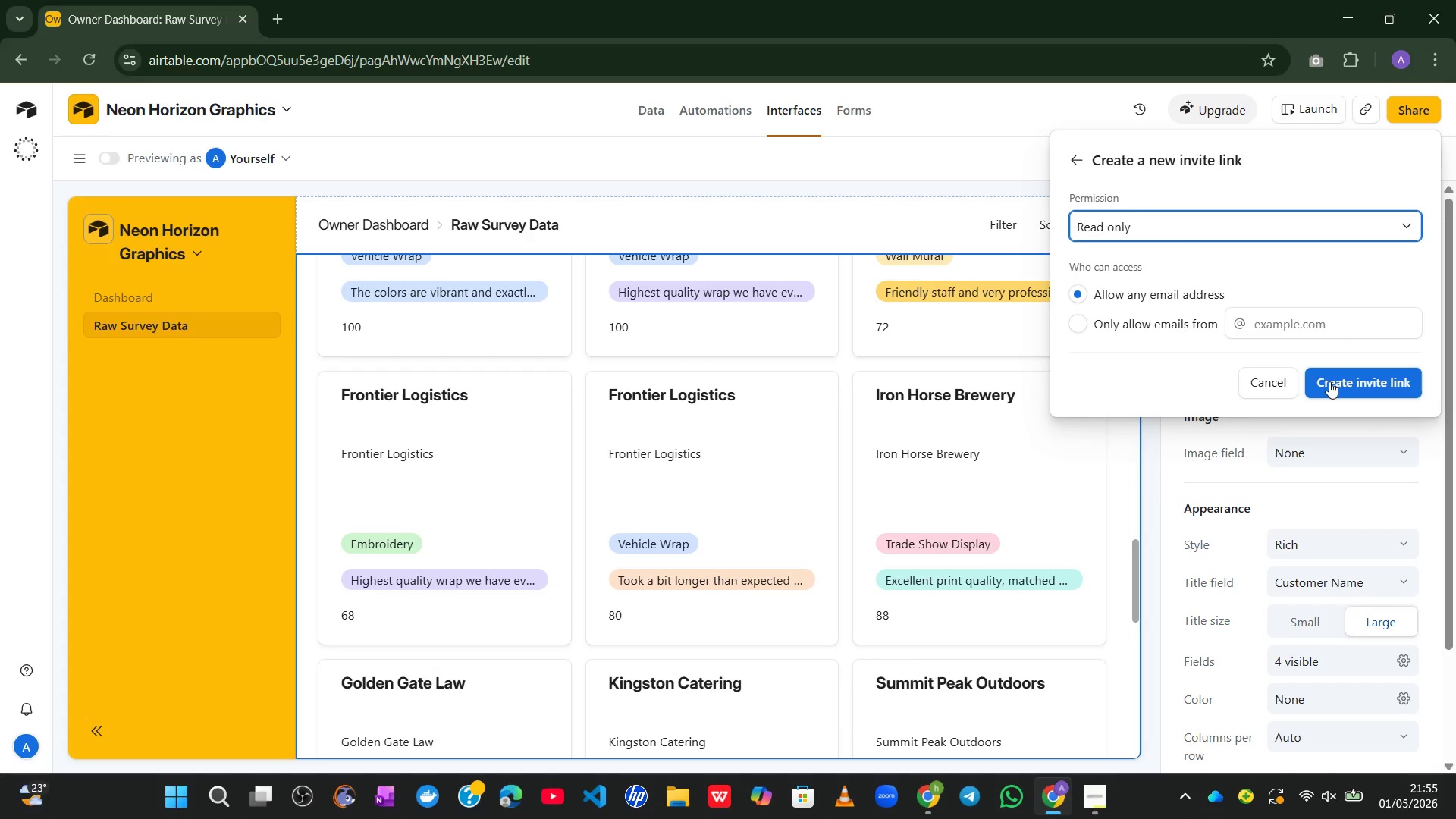 
left_click([1333, 381])
 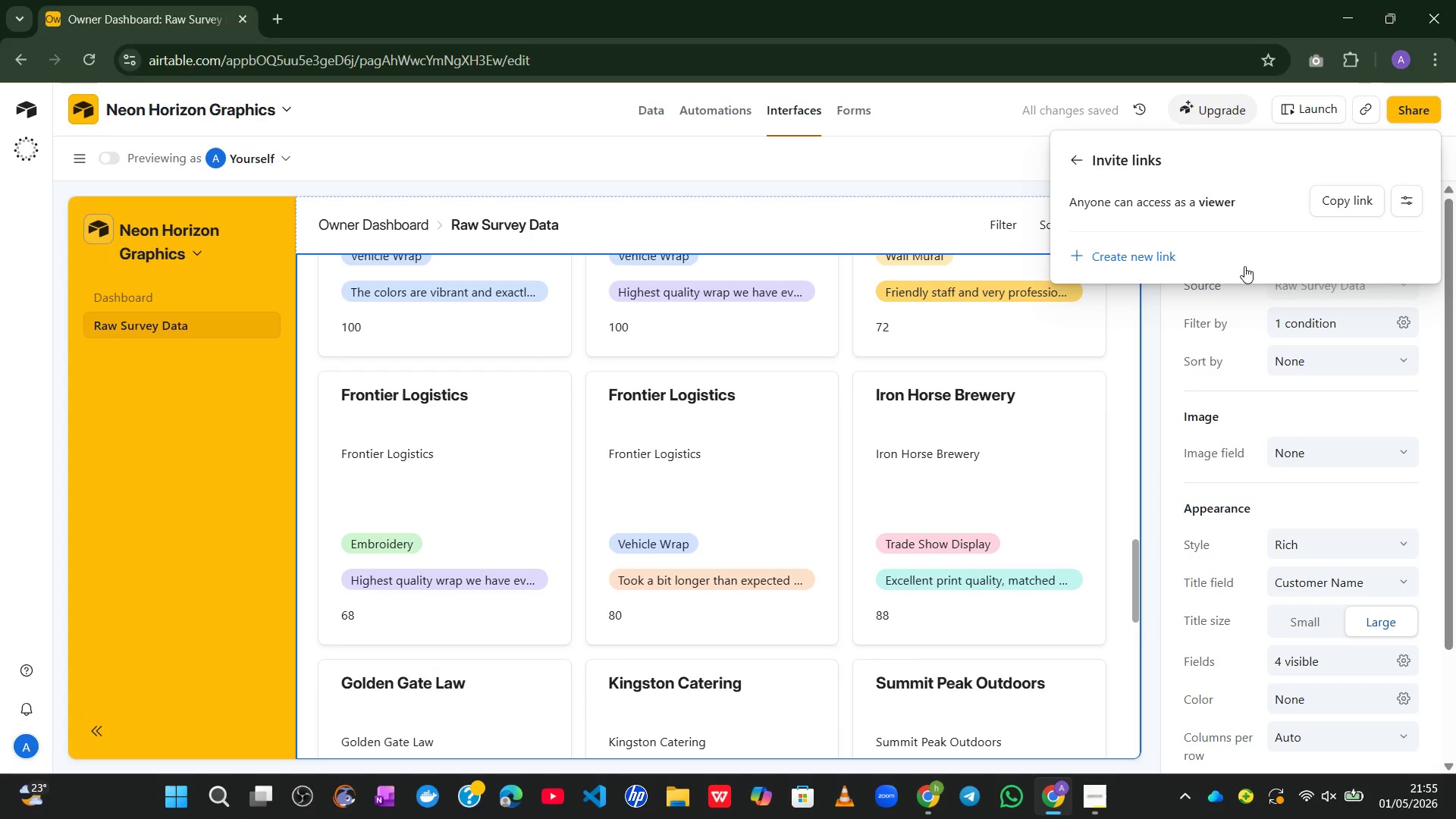 
wait(5.75)
 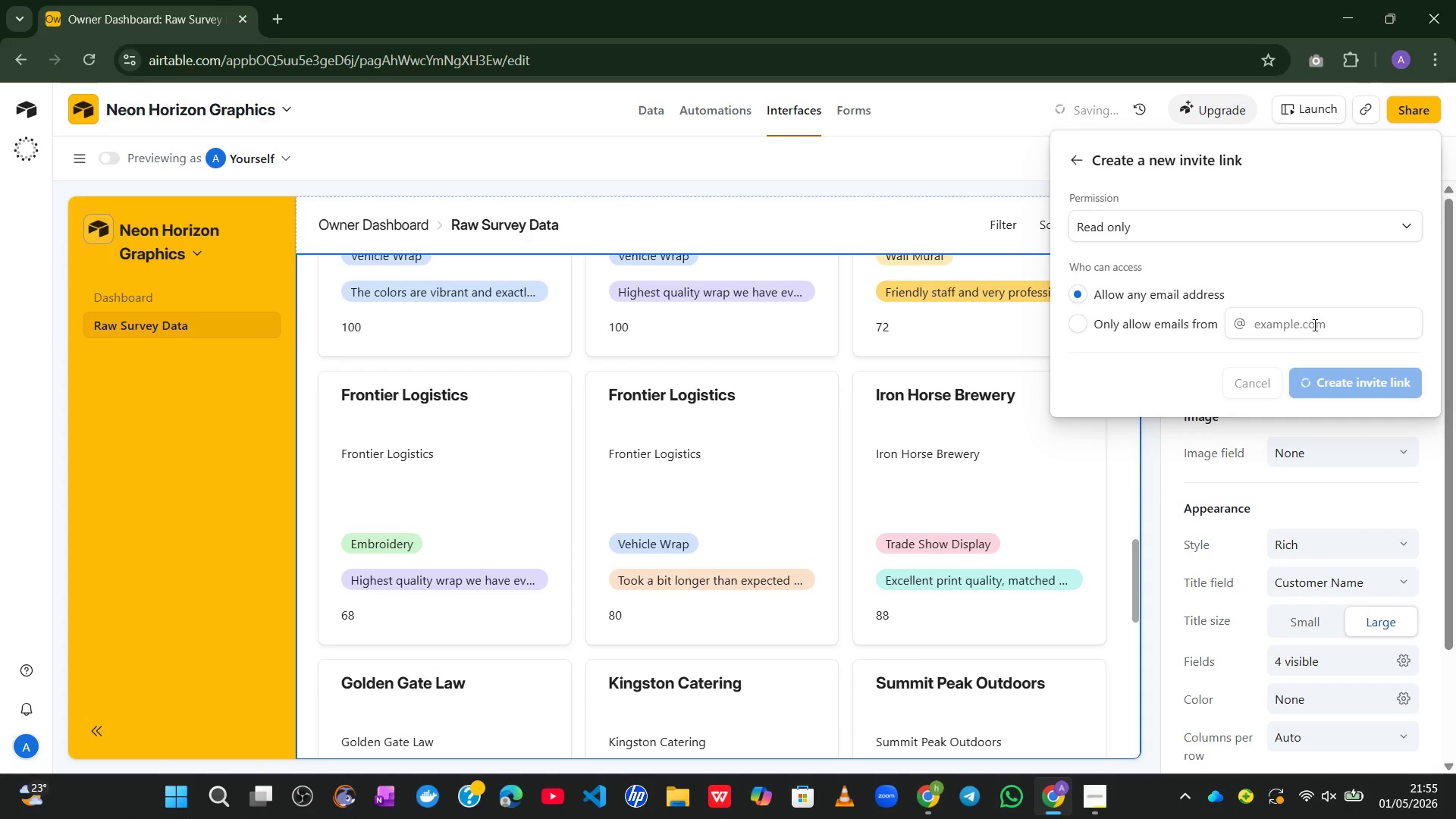 
left_click([1351, 200])
 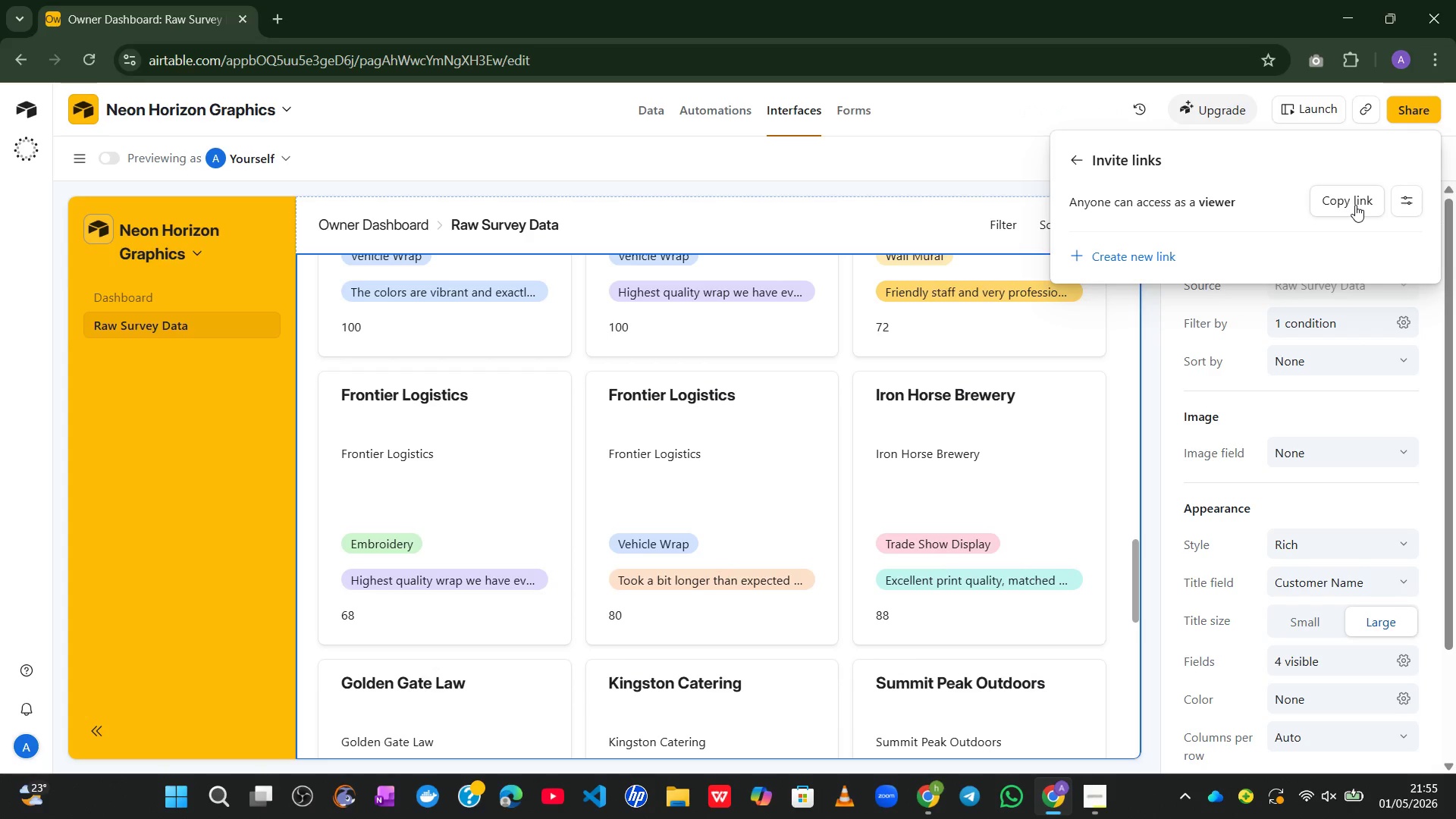 
left_click([1355, 205])
 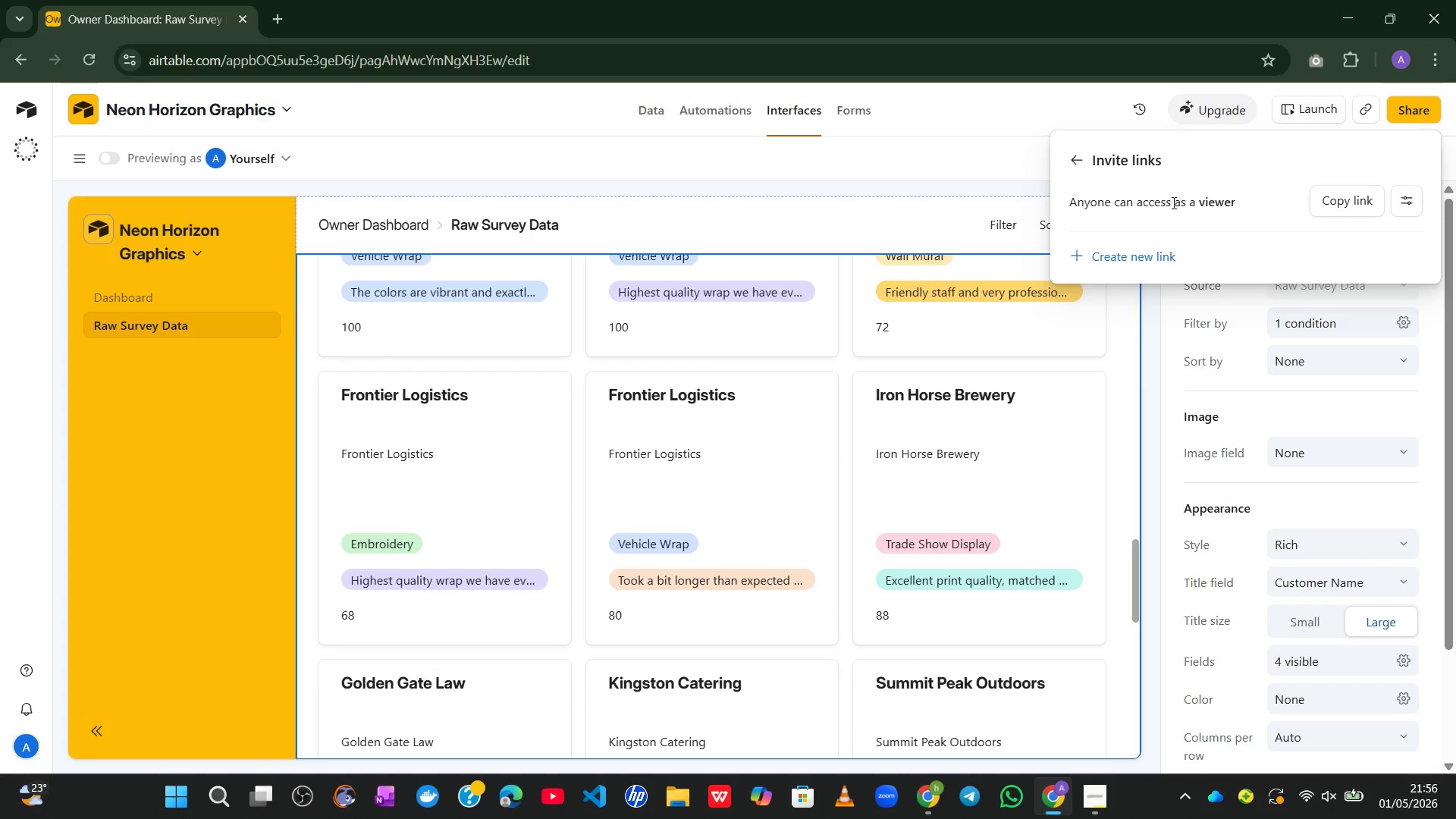 
wait(32.2)
 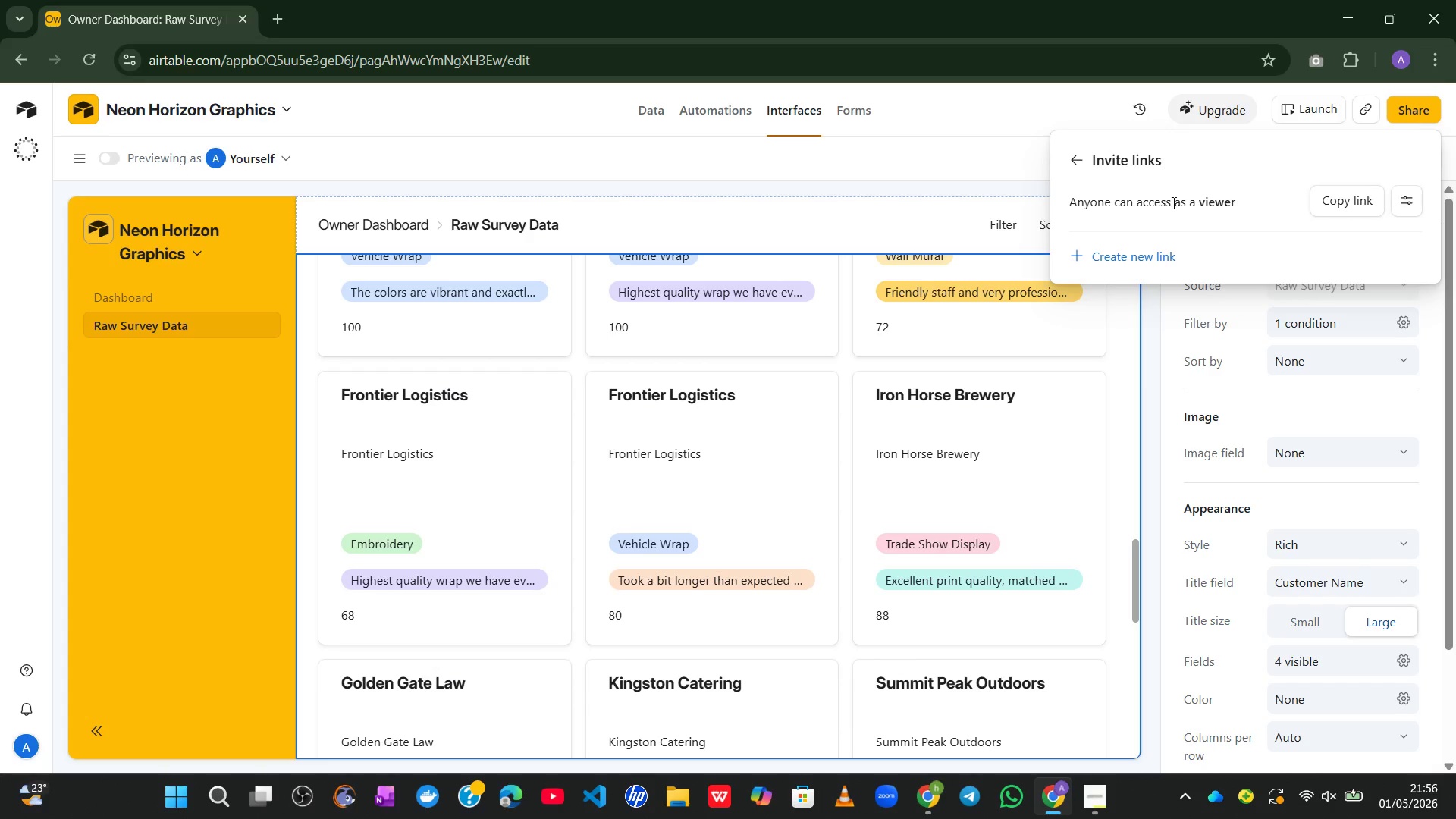 
left_click([1069, 154])
 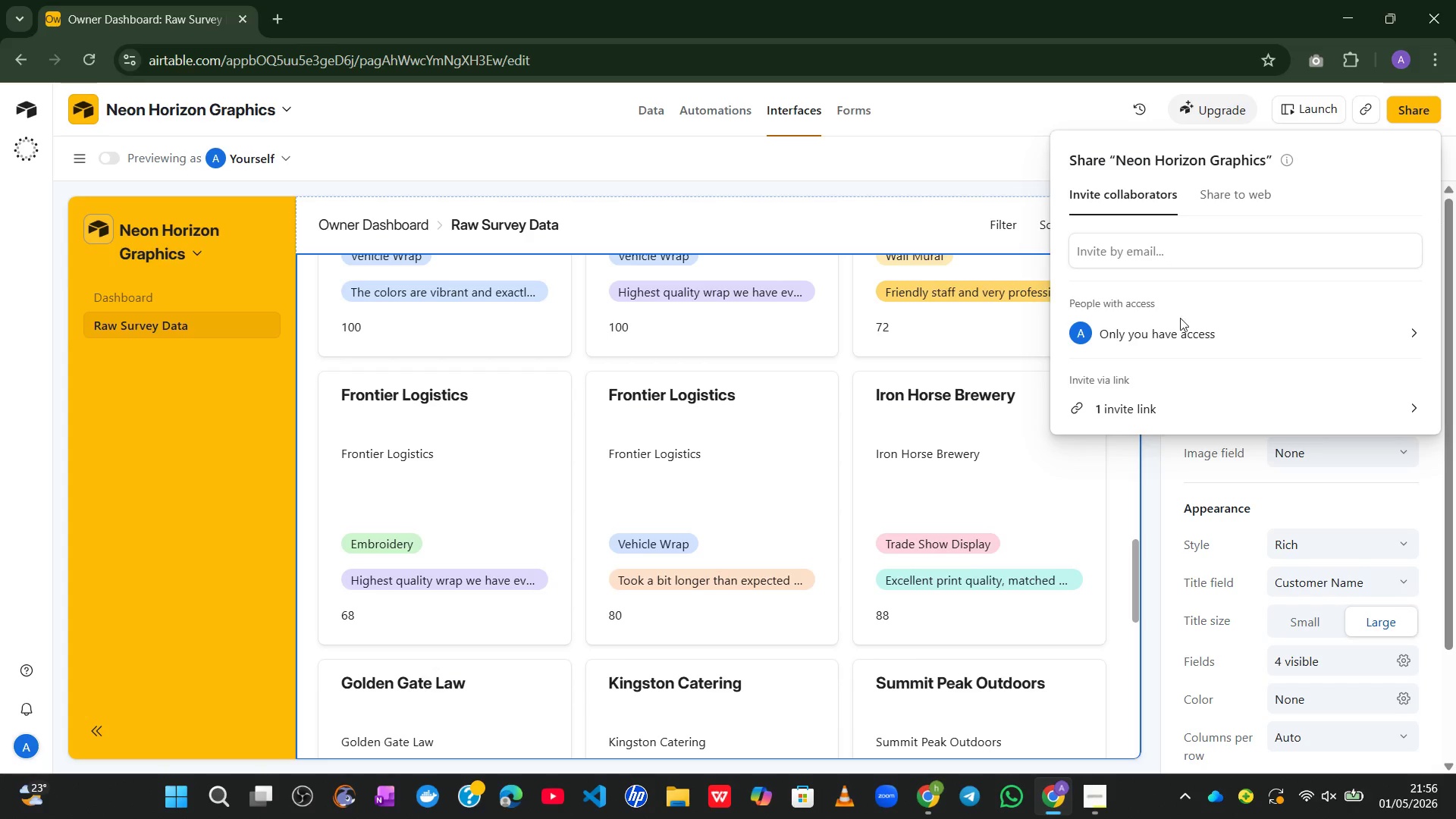 
wait(6.66)
 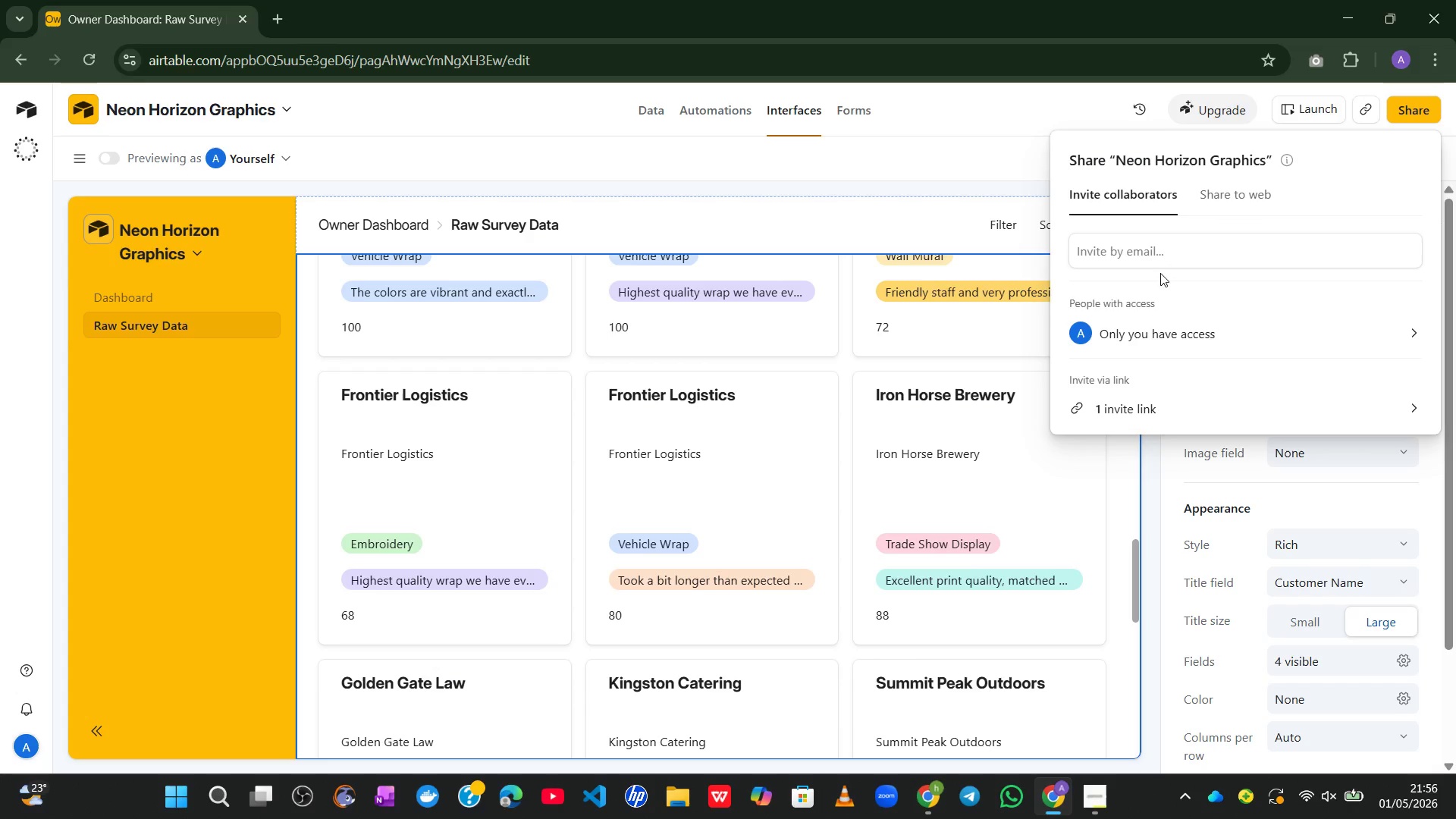 
left_click([1216, 334])
 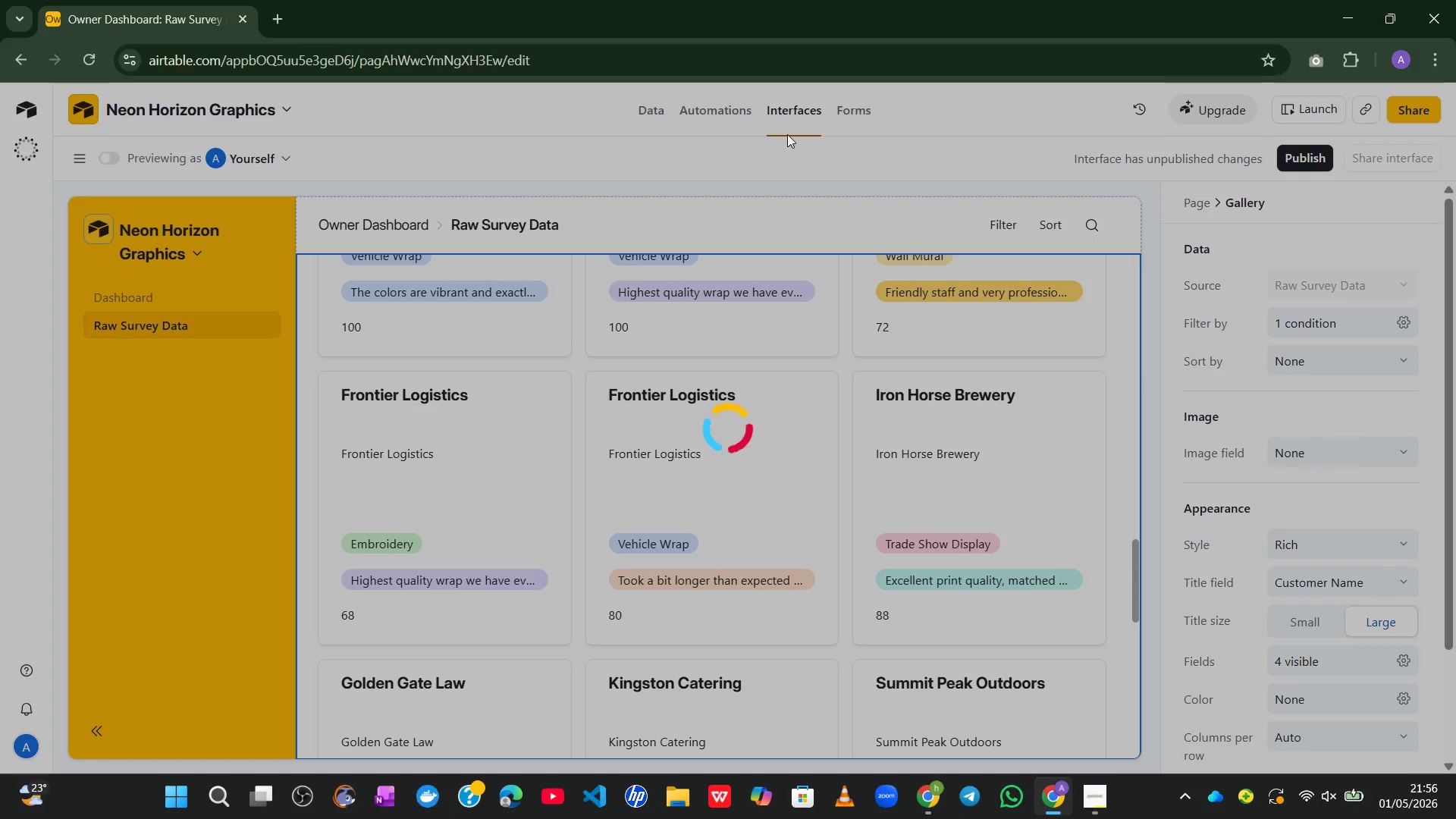 
wait(14.64)
 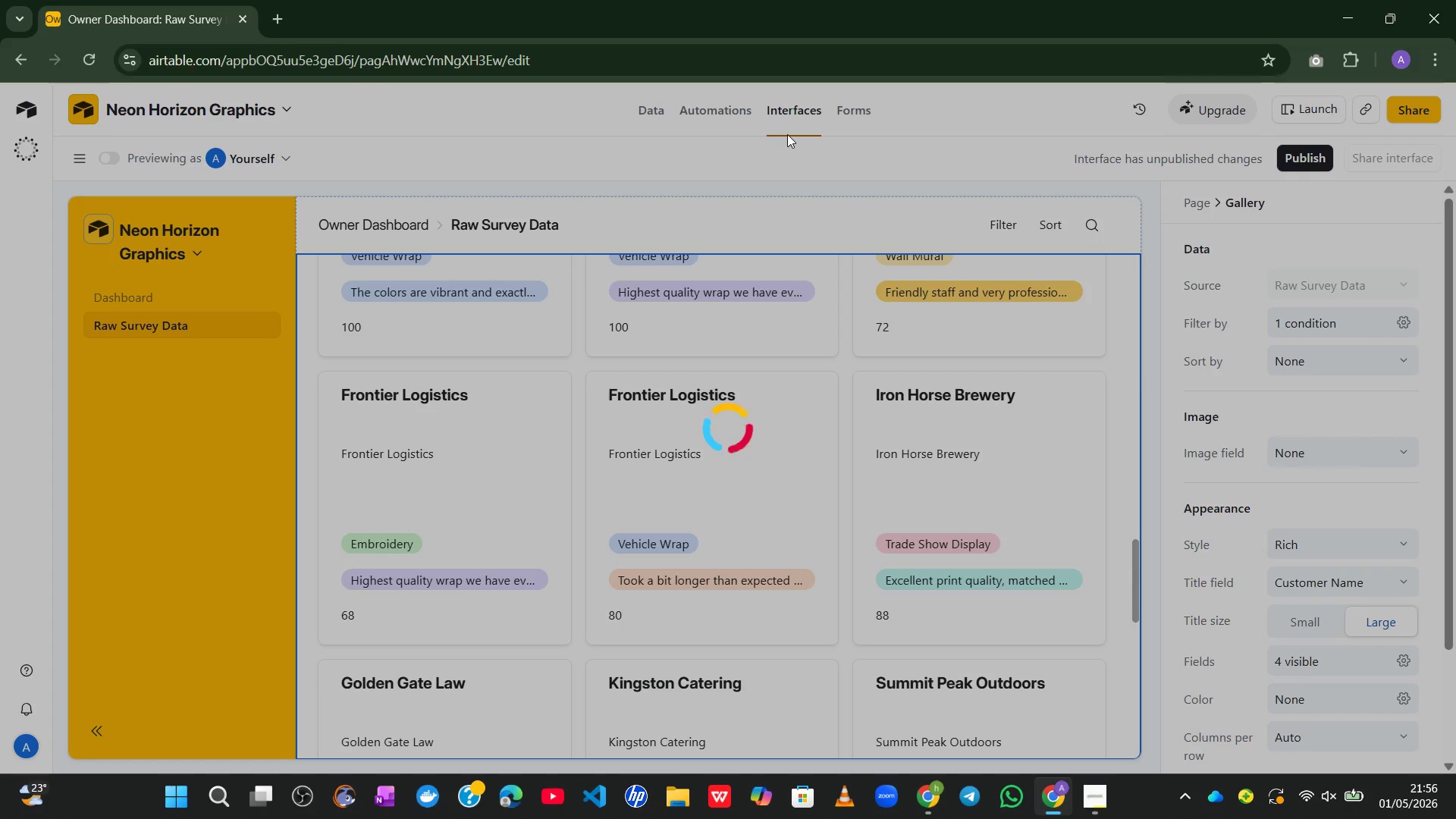 
left_click([1189, 146])
 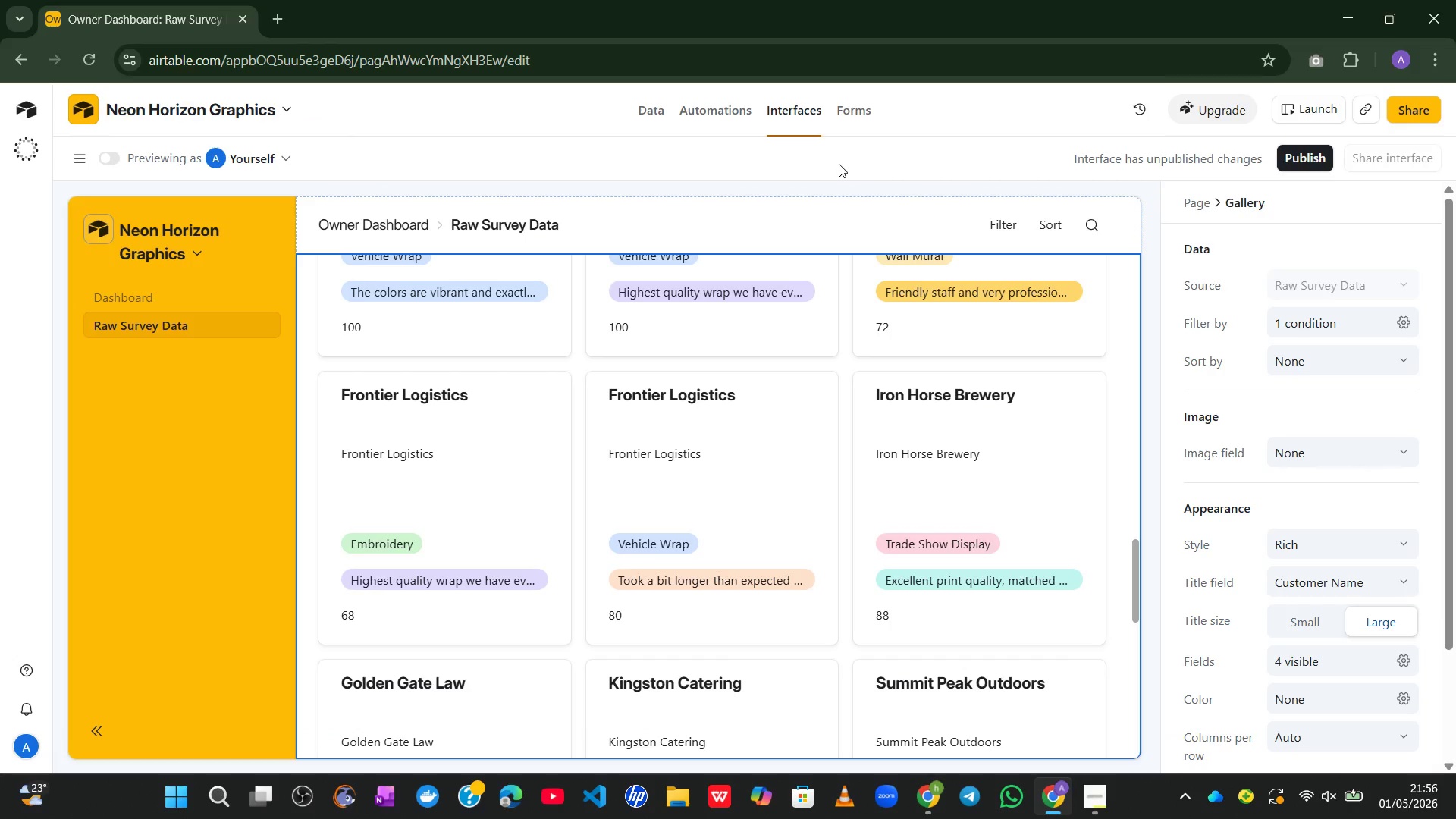 
wait(7.98)
 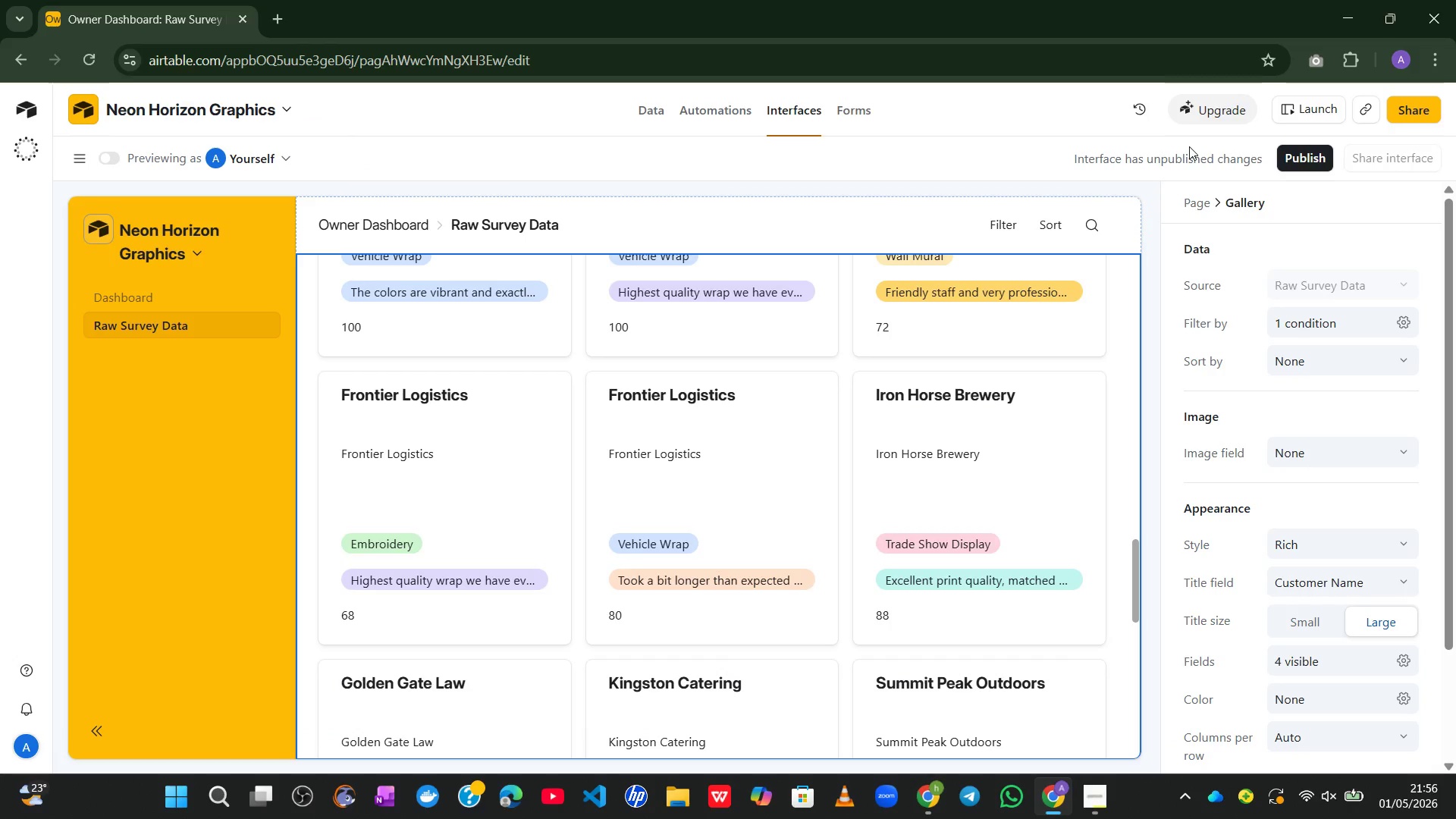 
left_click([85, 159])
 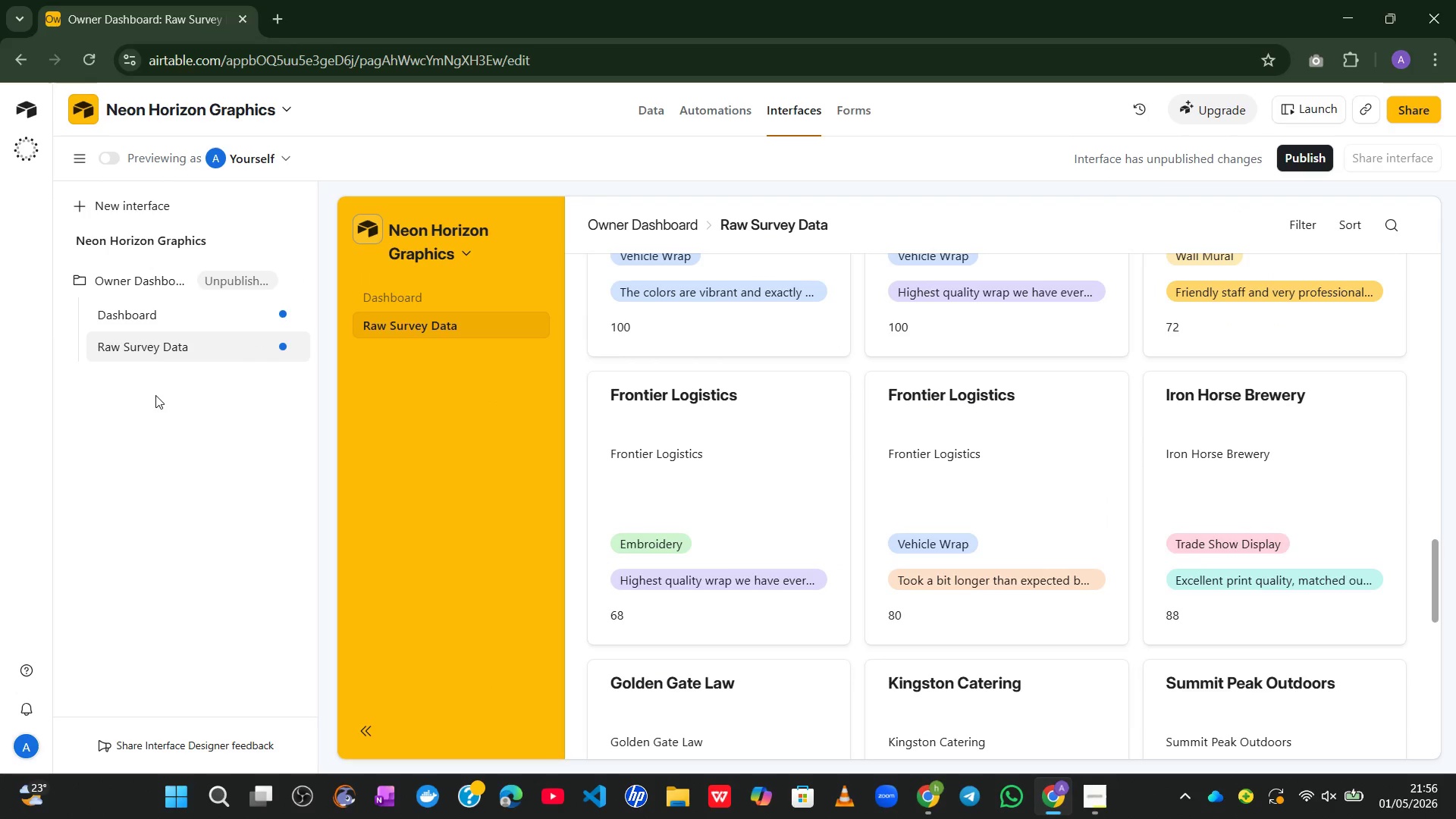 
wait(8.12)
 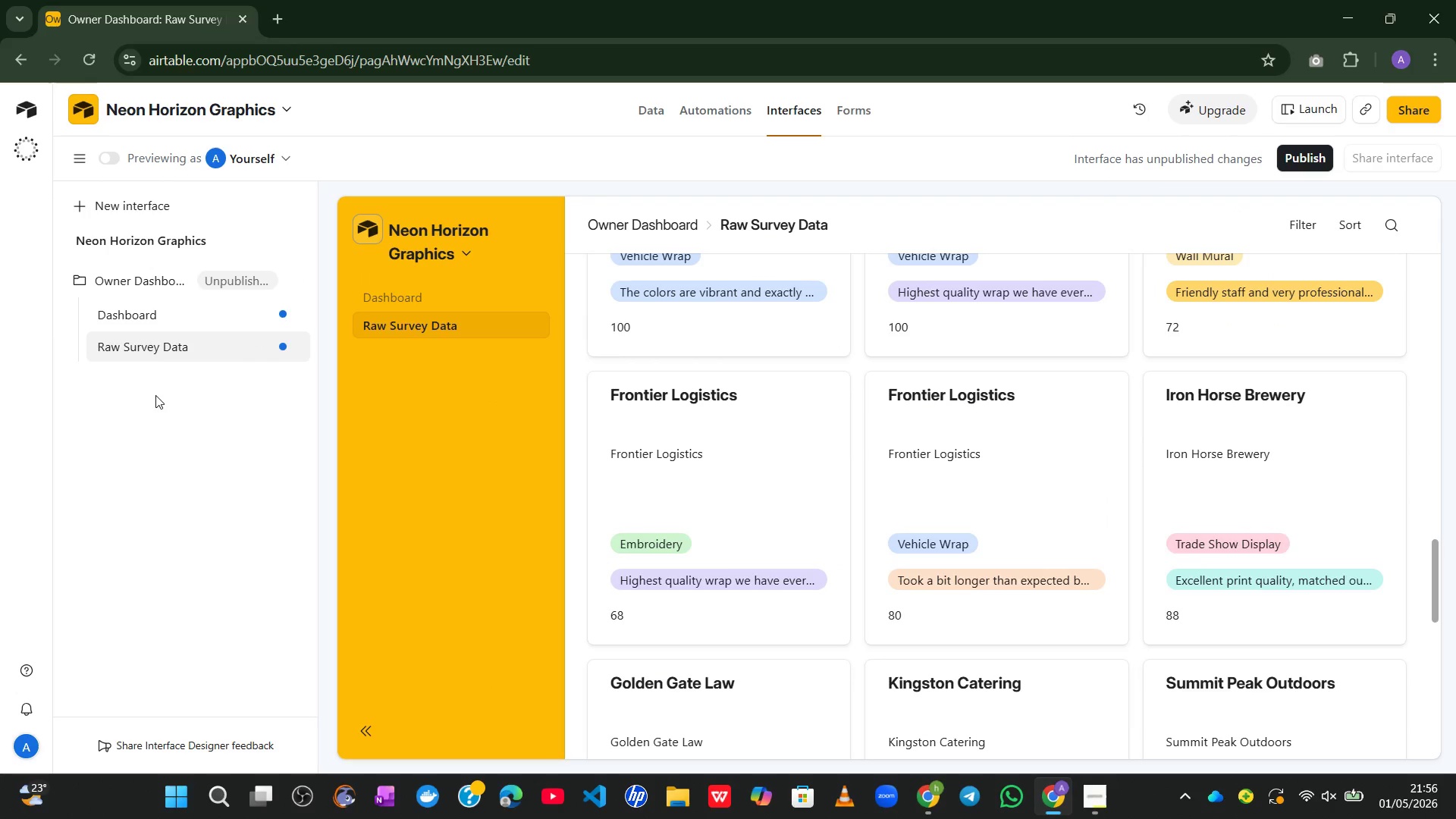 
left_click([134, 323])
 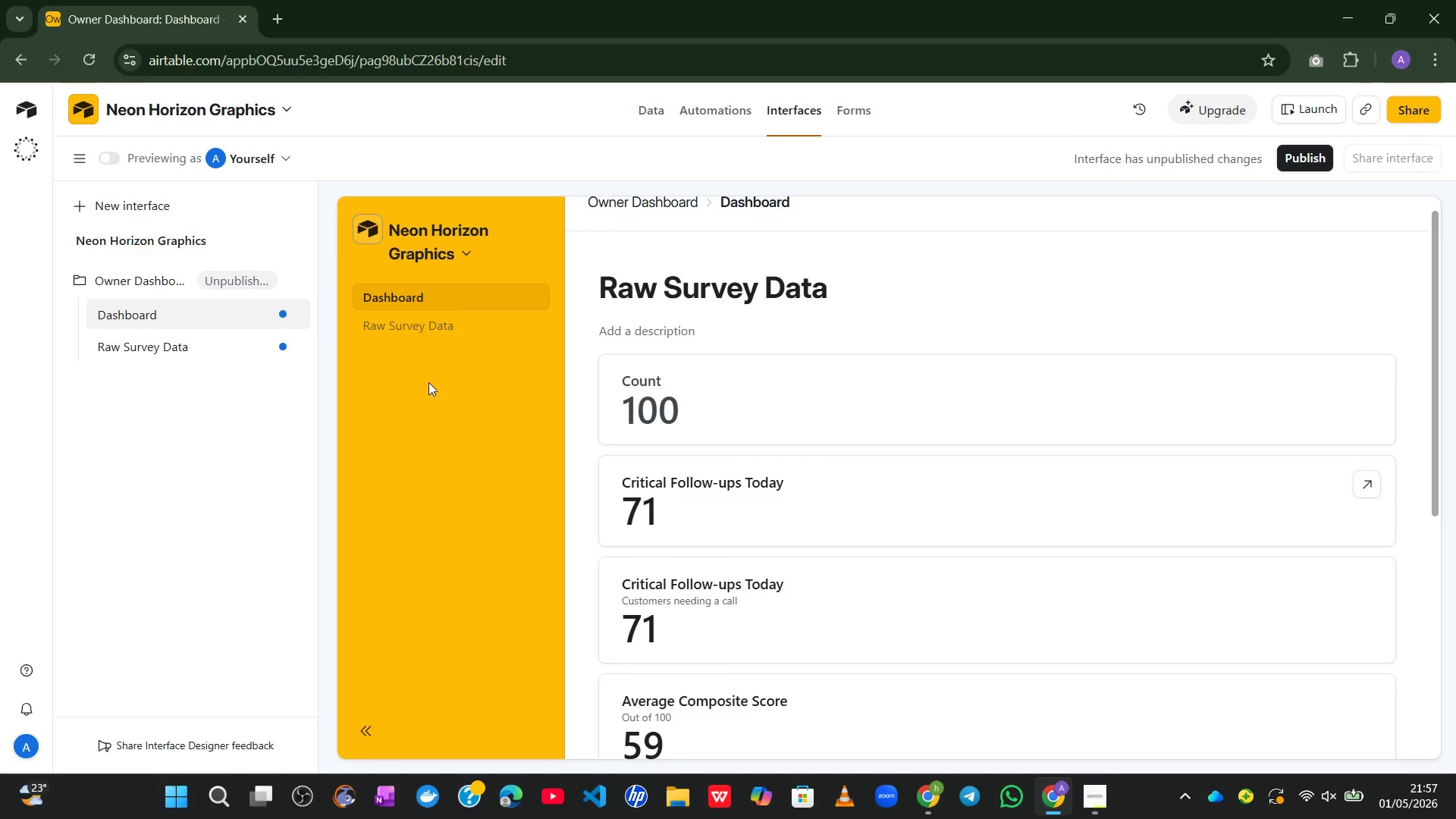 
wait(28.27)
 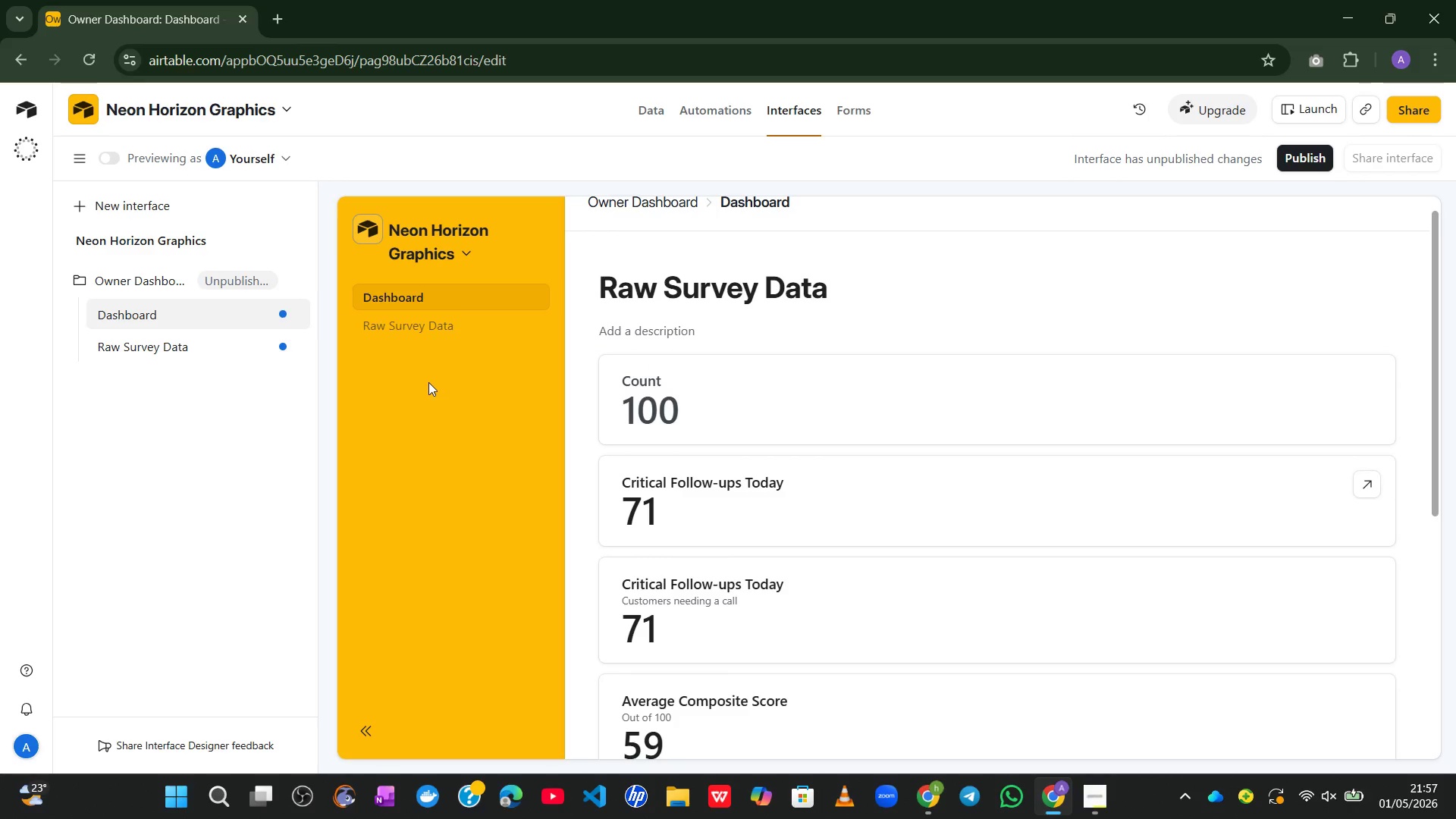 
left_click([284, 280])
 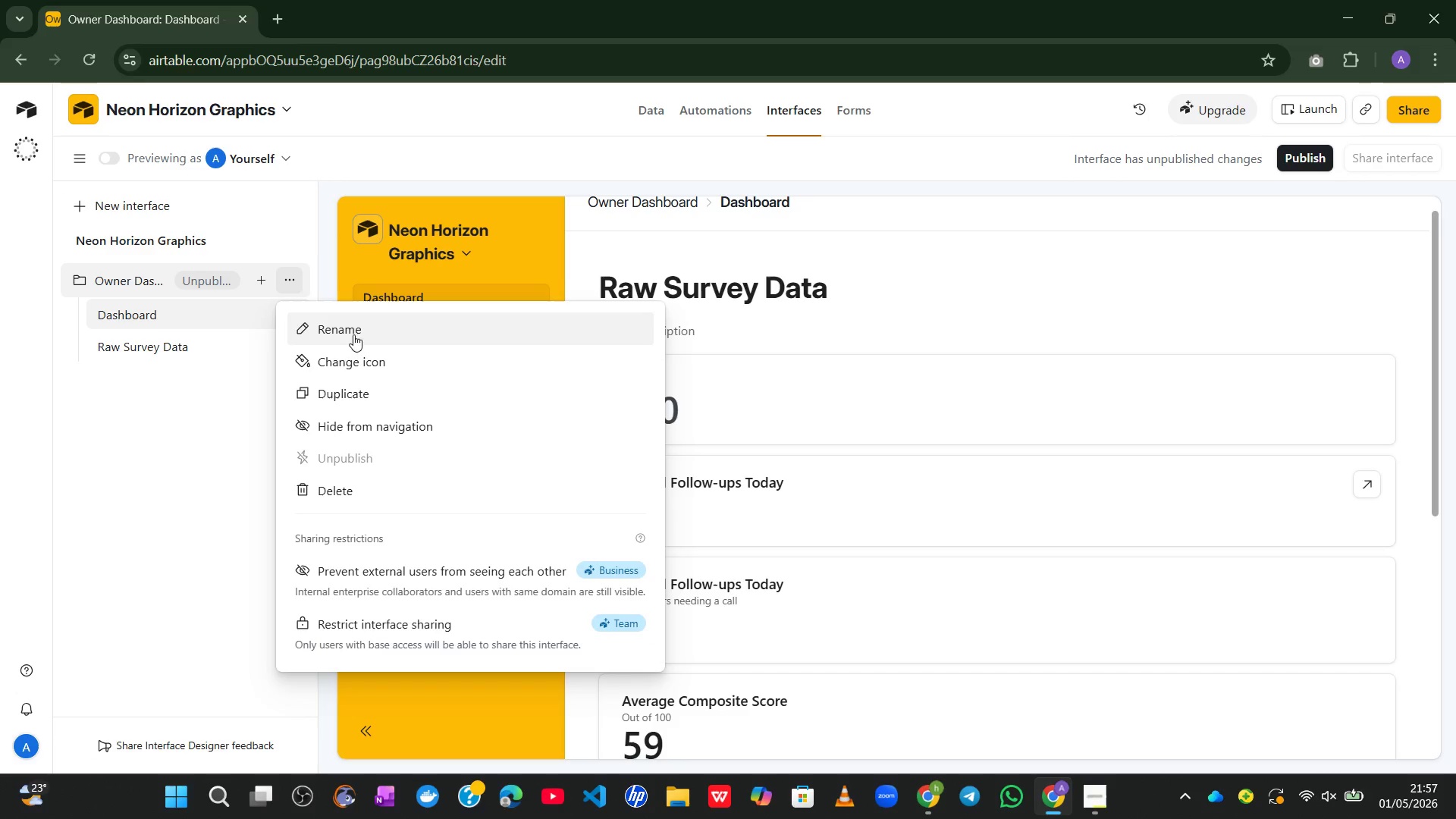 
wait(5.28)
 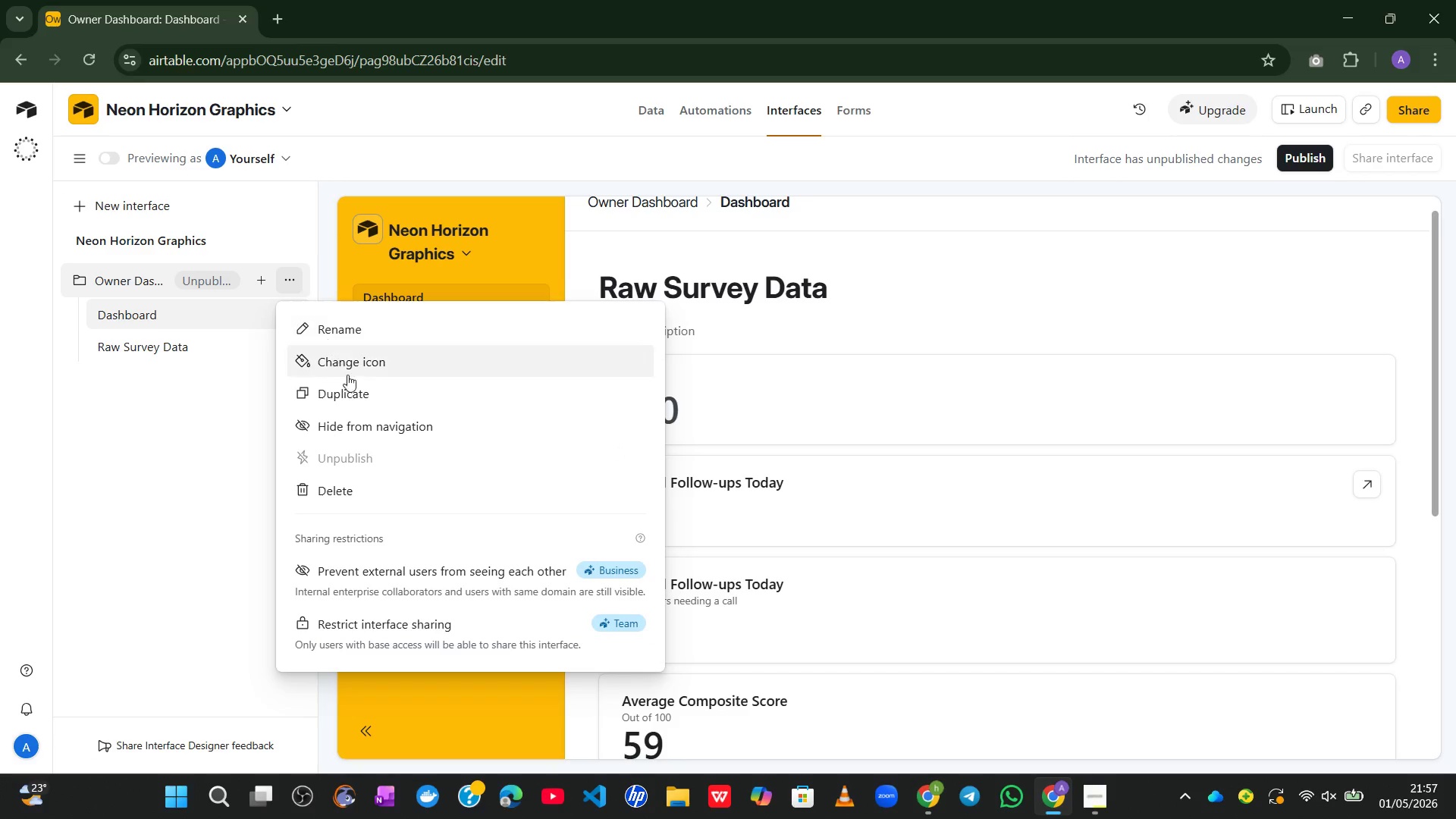 
left_click([229, 480])
 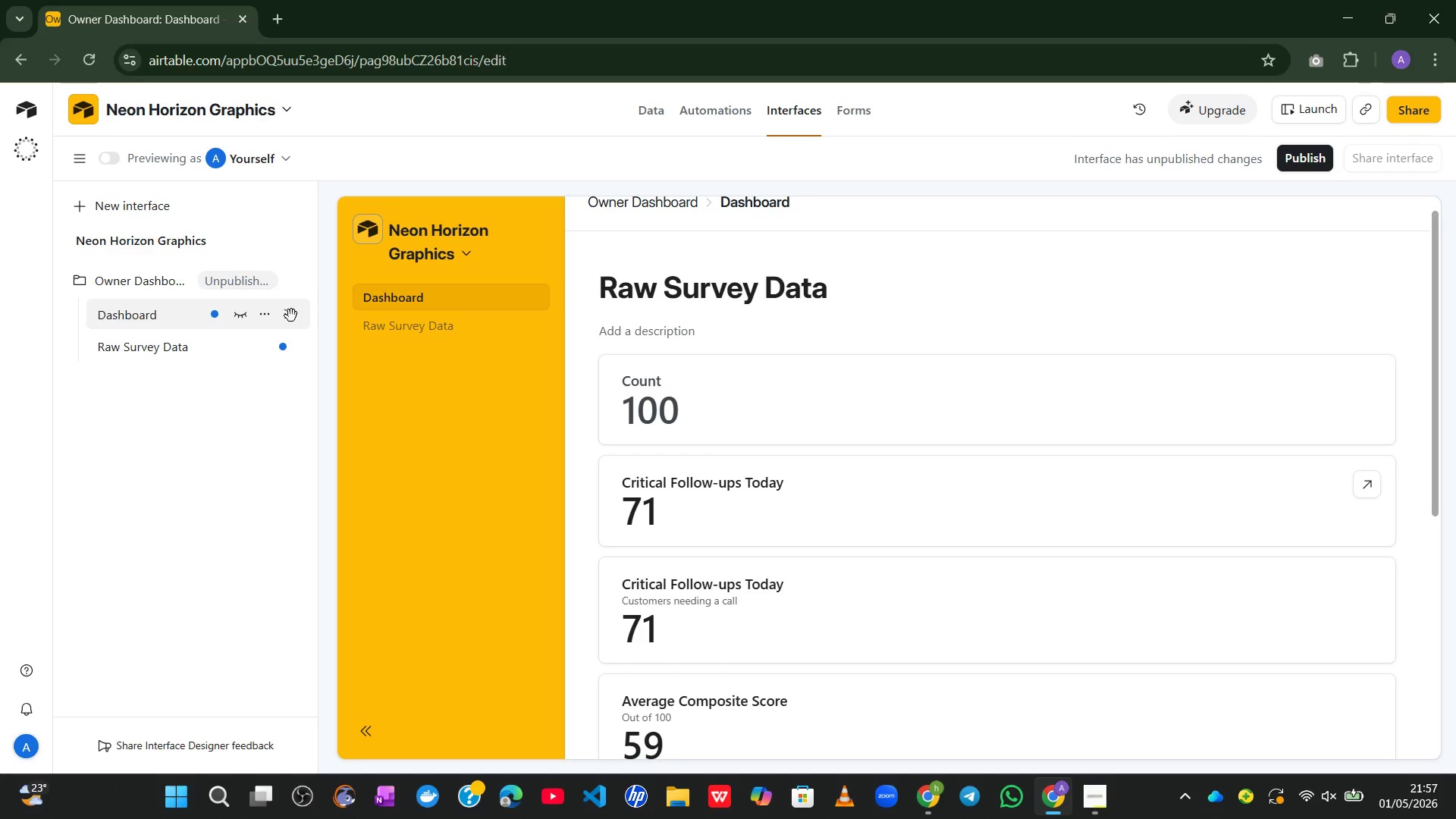 
left_click([290, 315])
 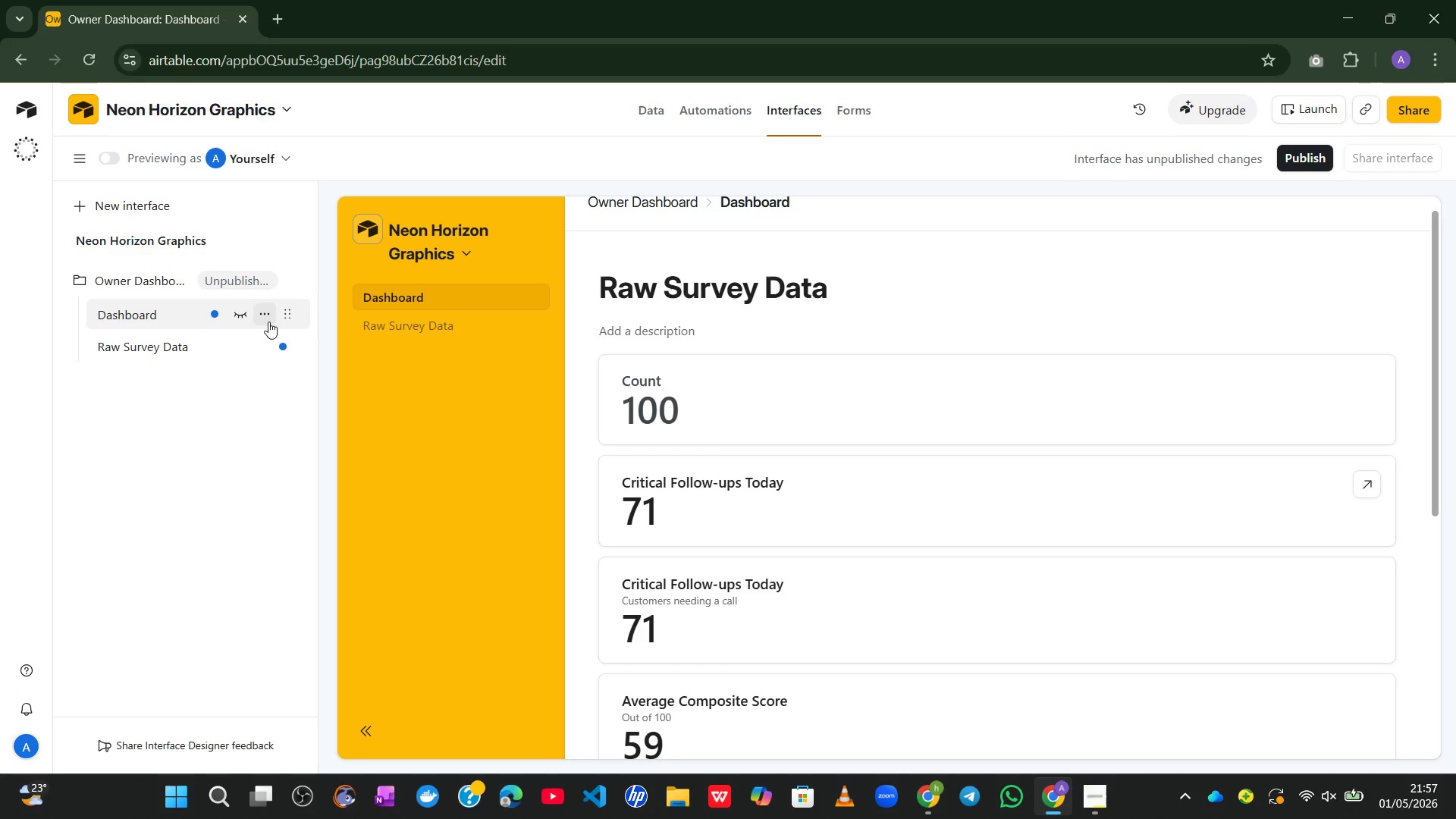 
left_click([268, 322])
 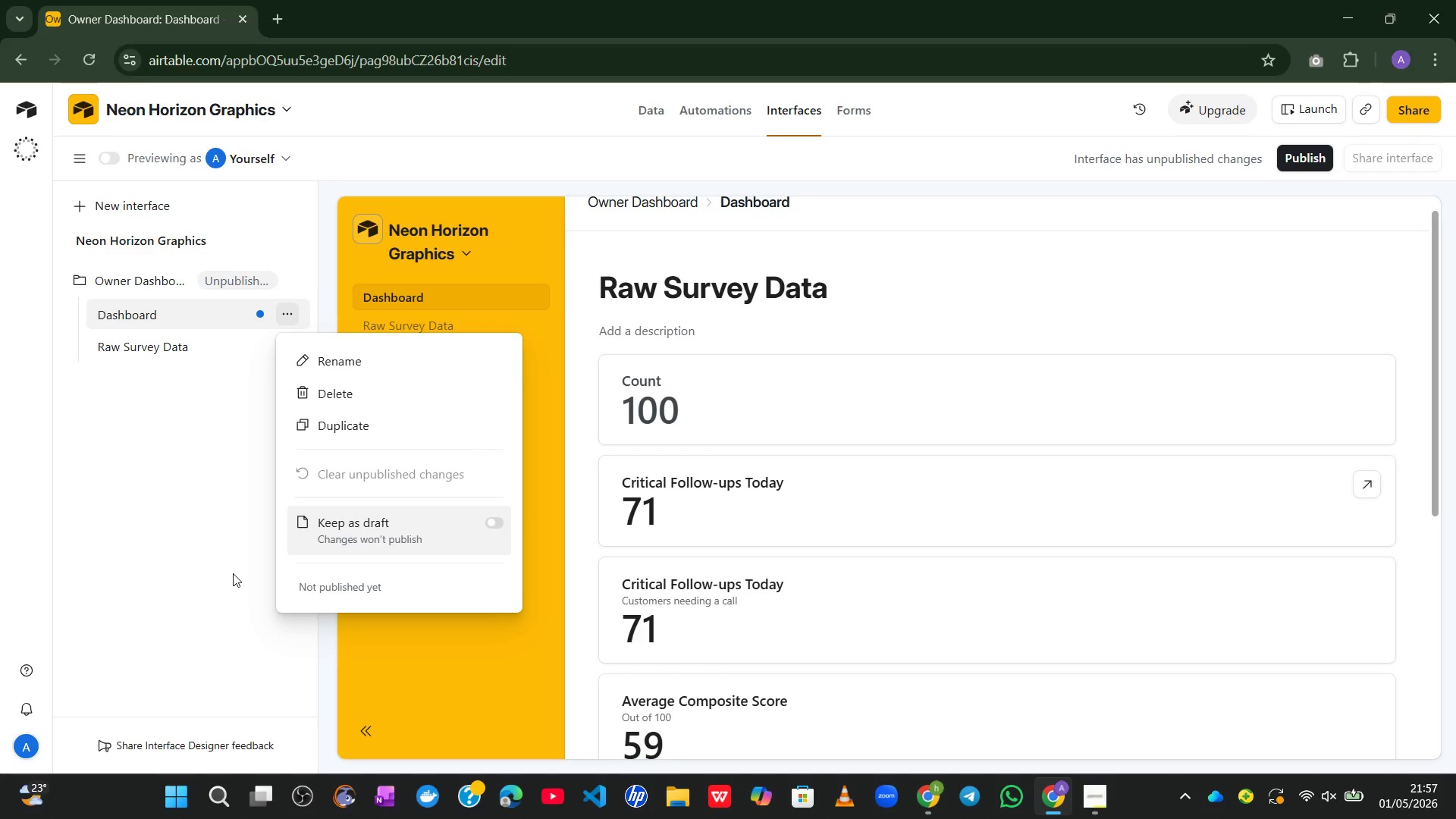 
left_click([233, 573])
 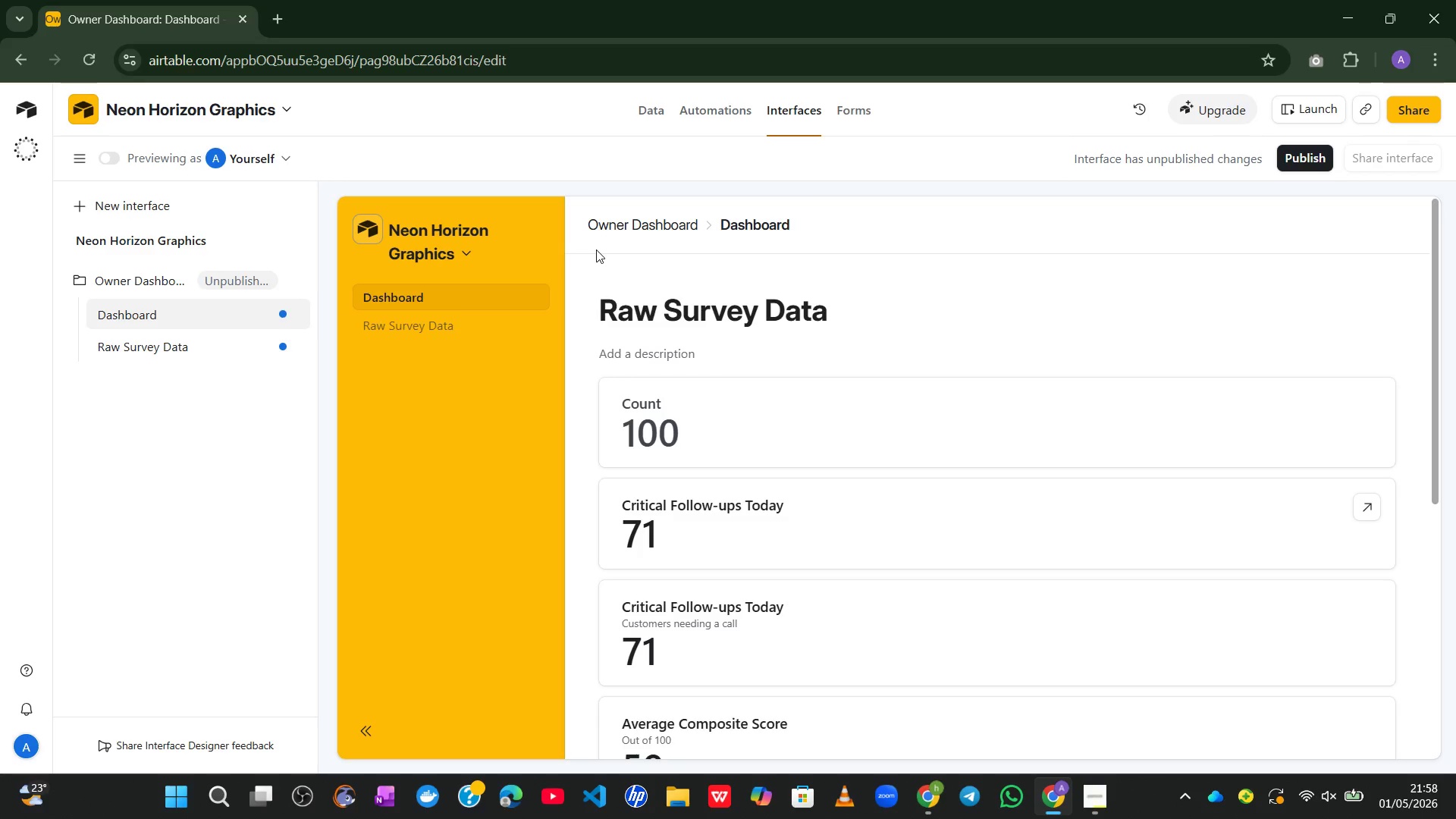 
wait(41.03)
 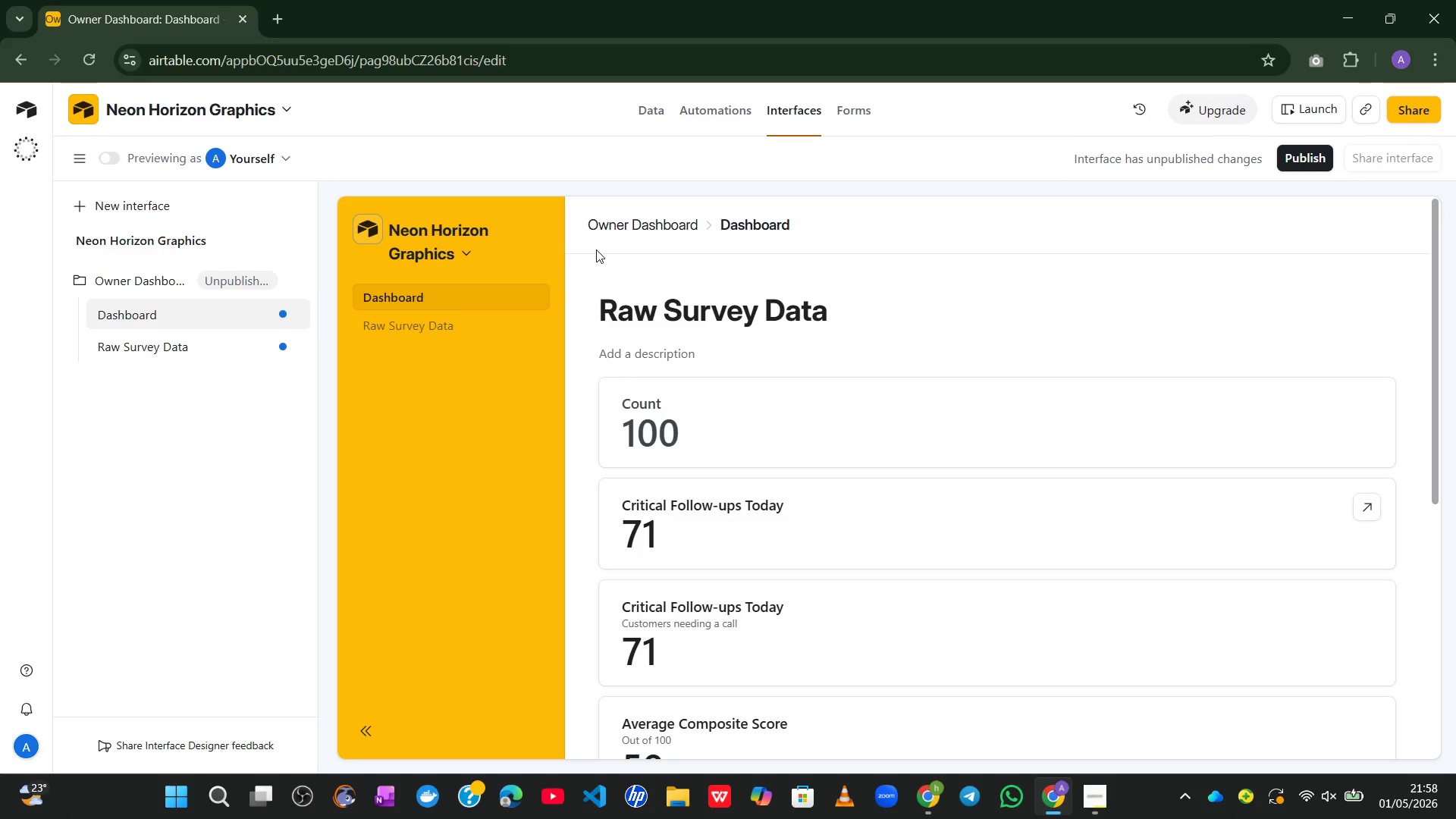 
key(Control+NumpadSubtract)
 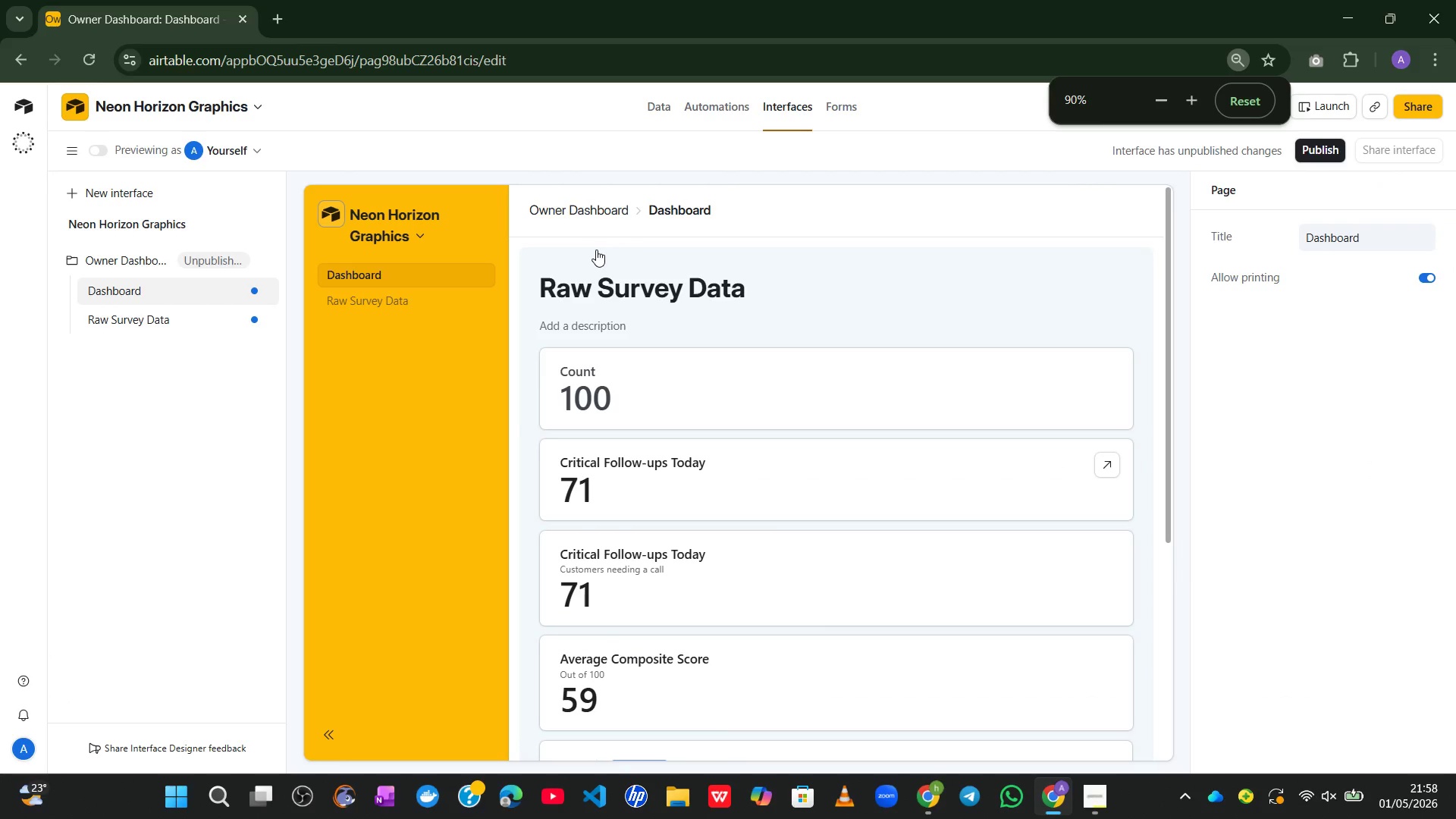 
key(Control+NumpadSubtract)
 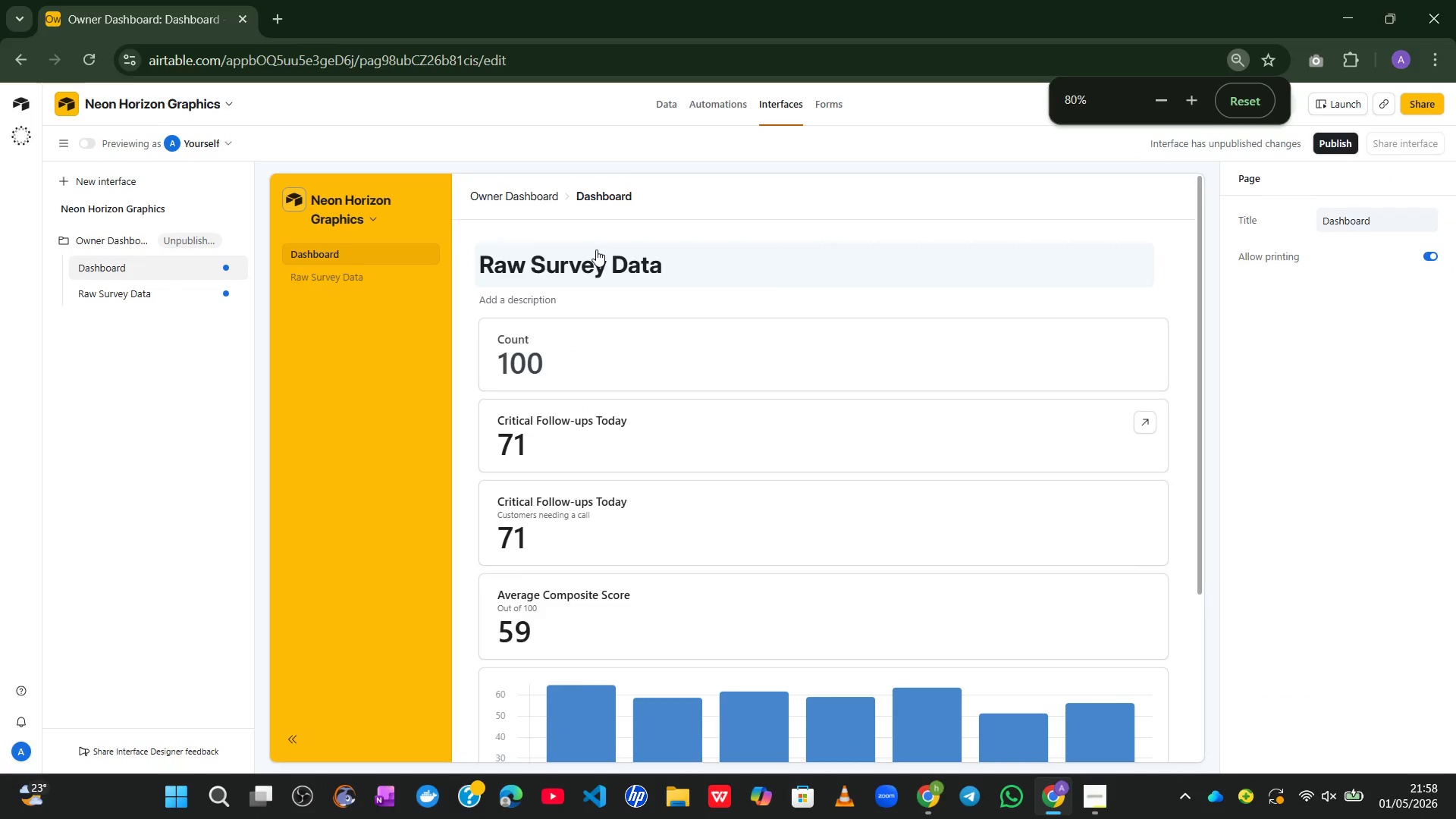 
key(Control+NumpadSubtract)
 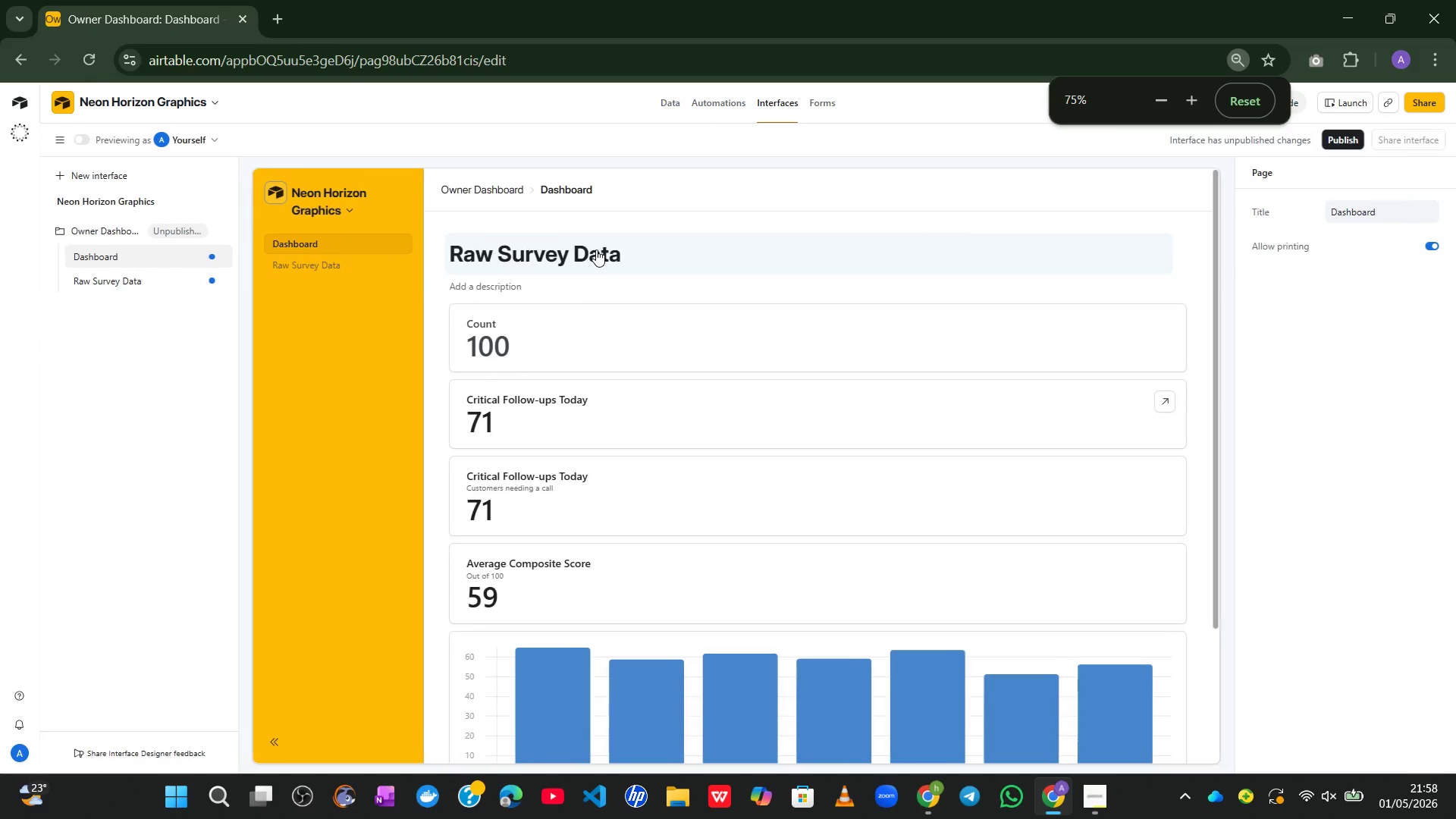 
key(Control+NumpadSubtract)
 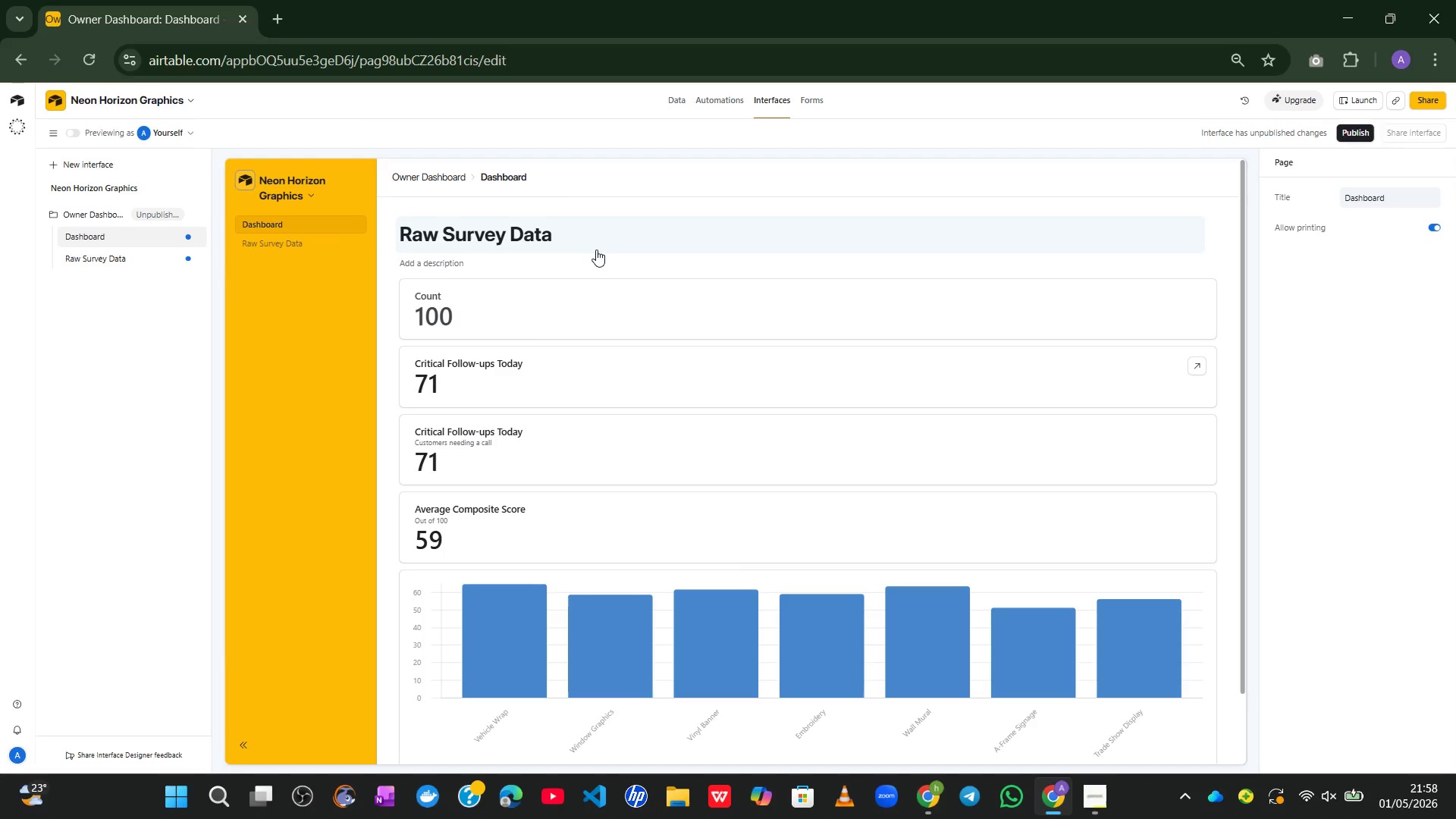 
key(Control+NumpadSubtract)
 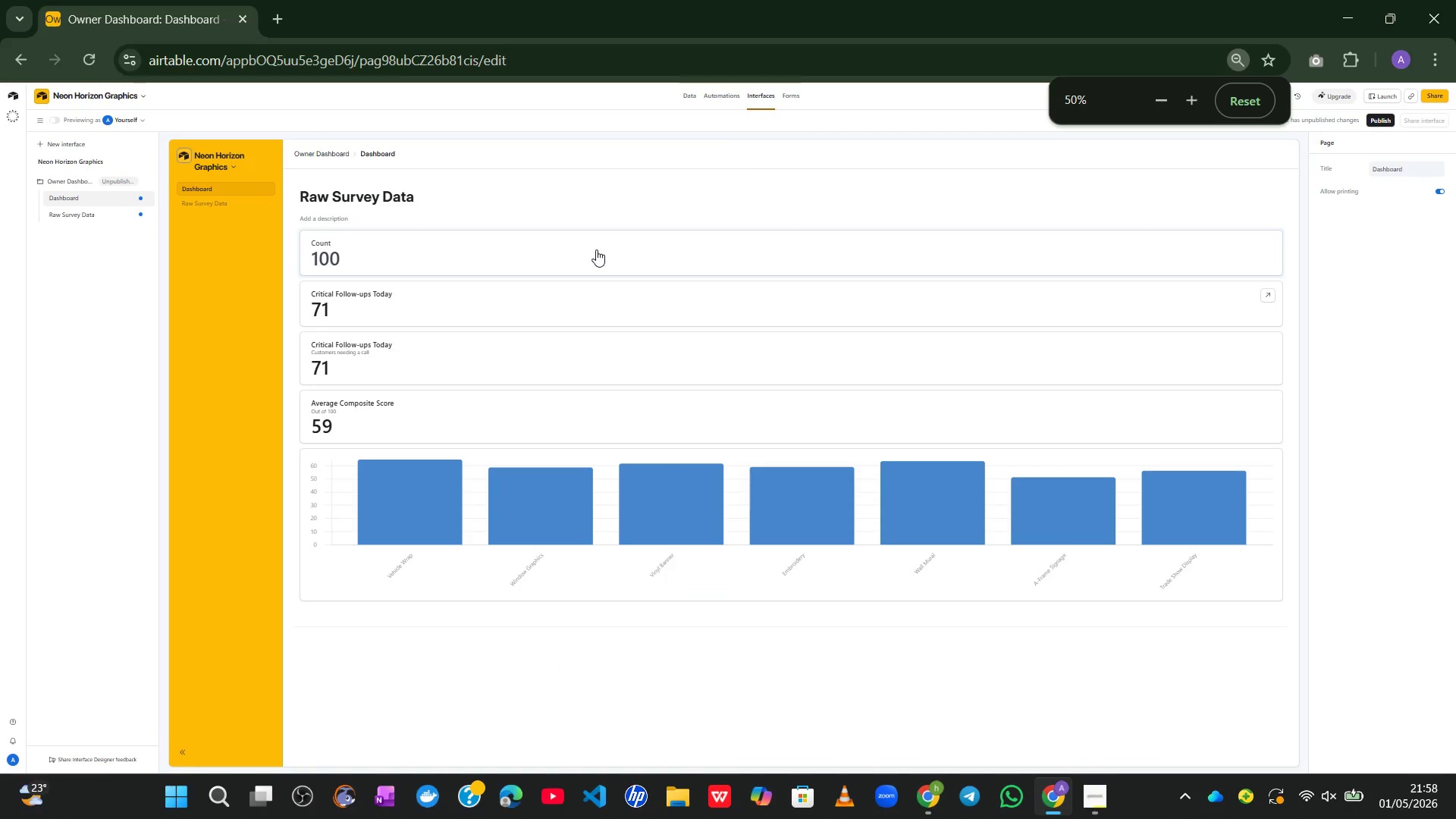 
key(Control+NumpadAdd)
 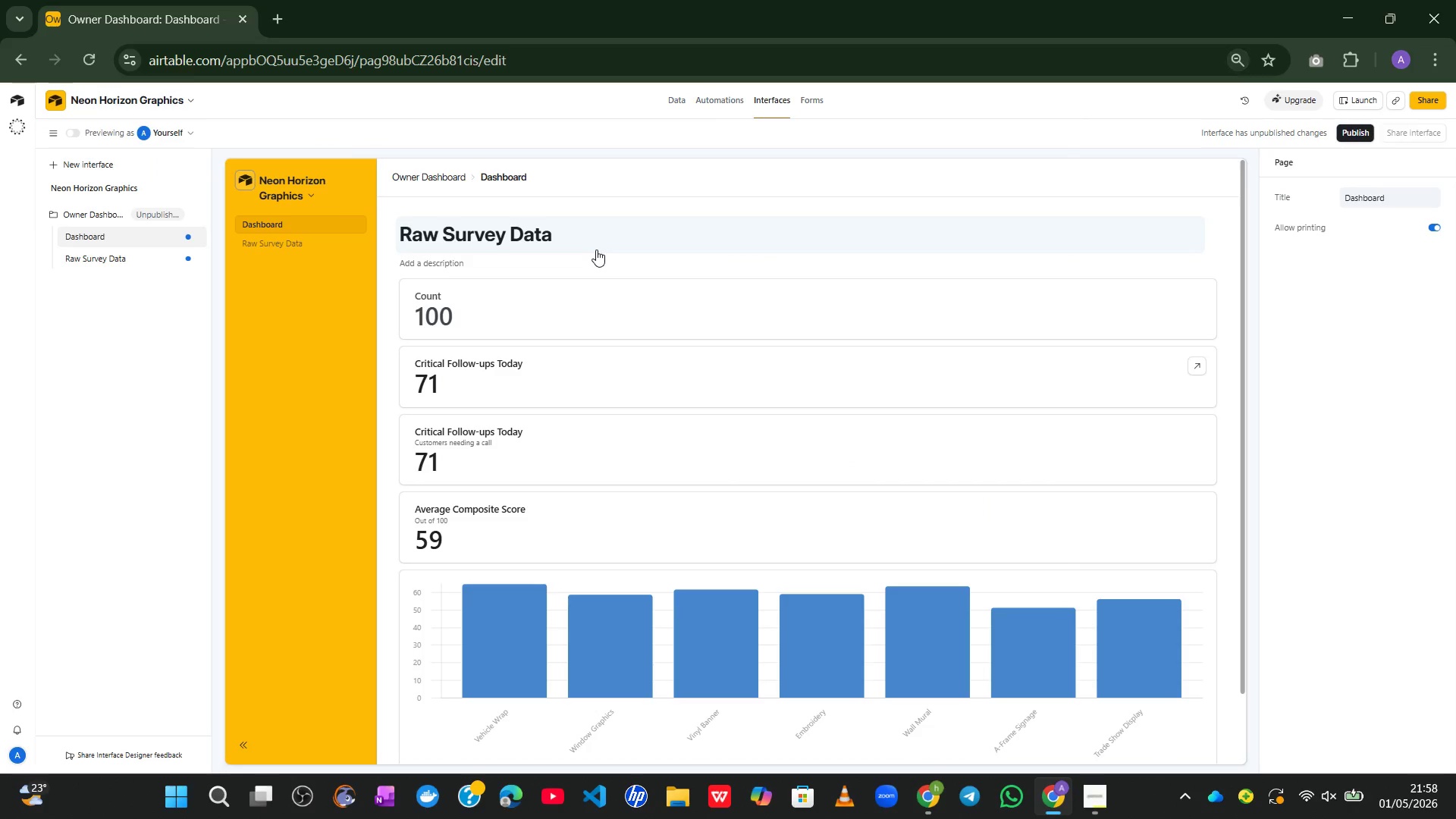 
key(PrintScreen)
 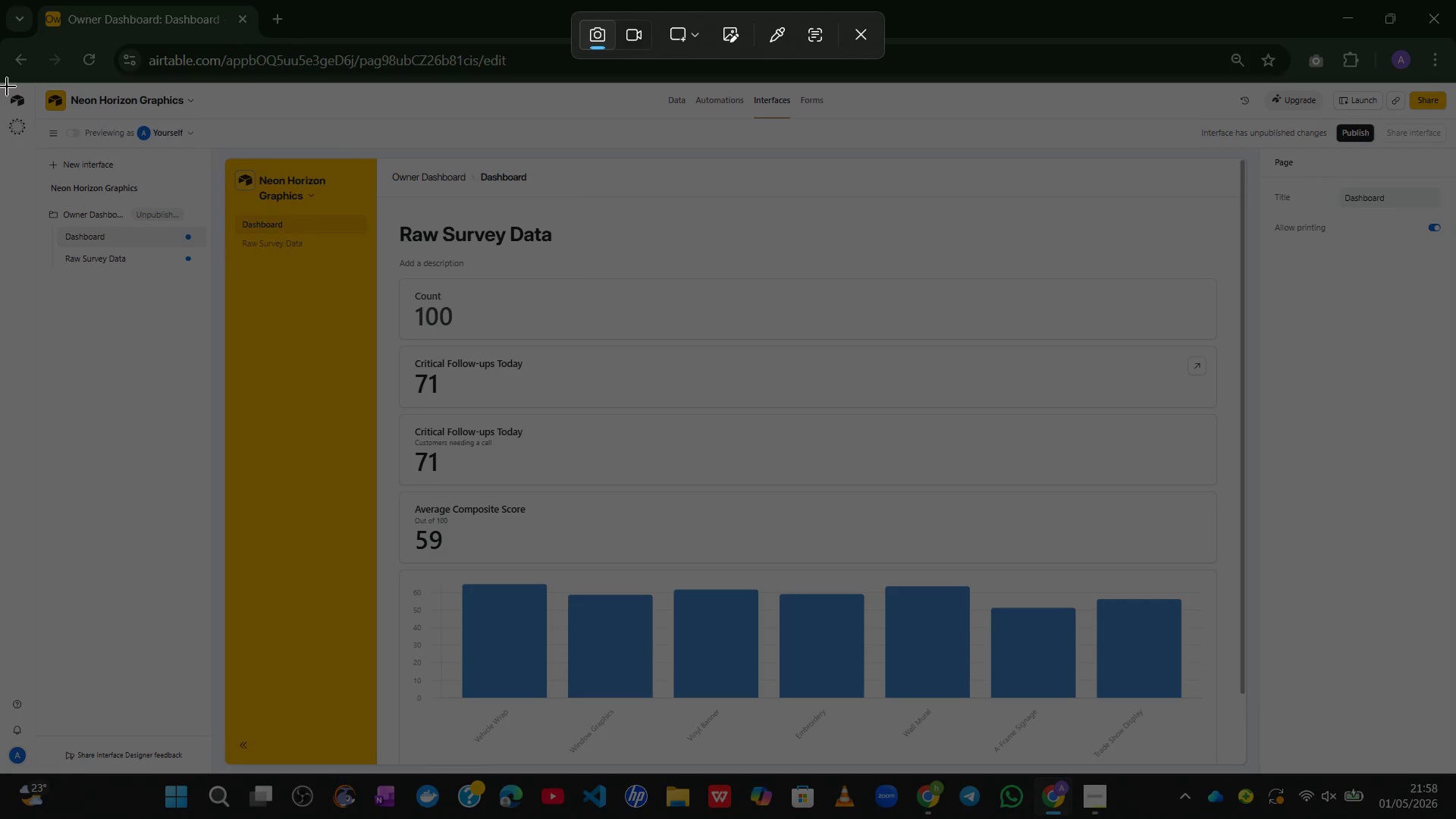 
left_click_drag(start_coordinate=[6, 79], to_coordinate=[1455, 777])
 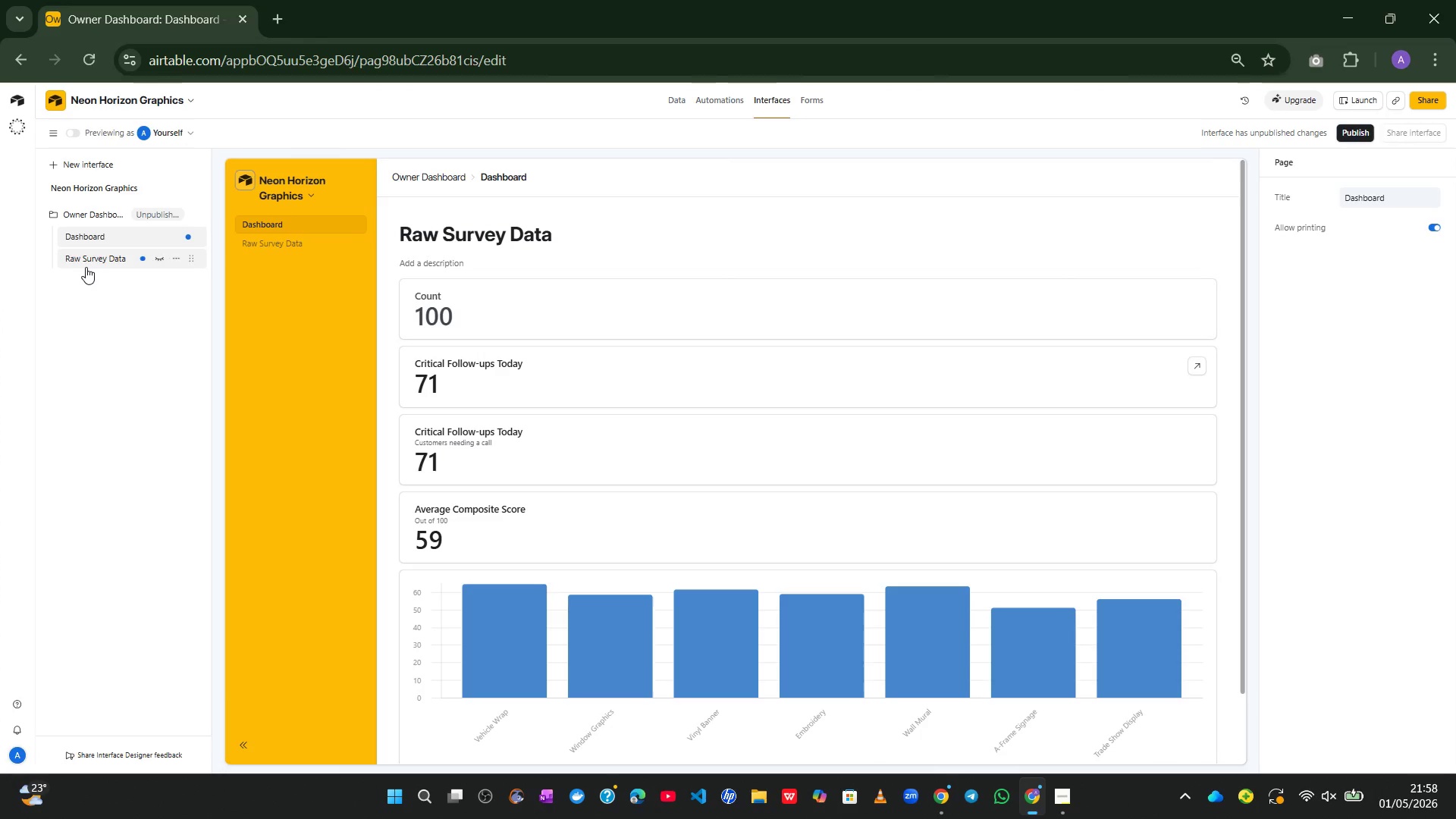 
left_click([93, 262])
 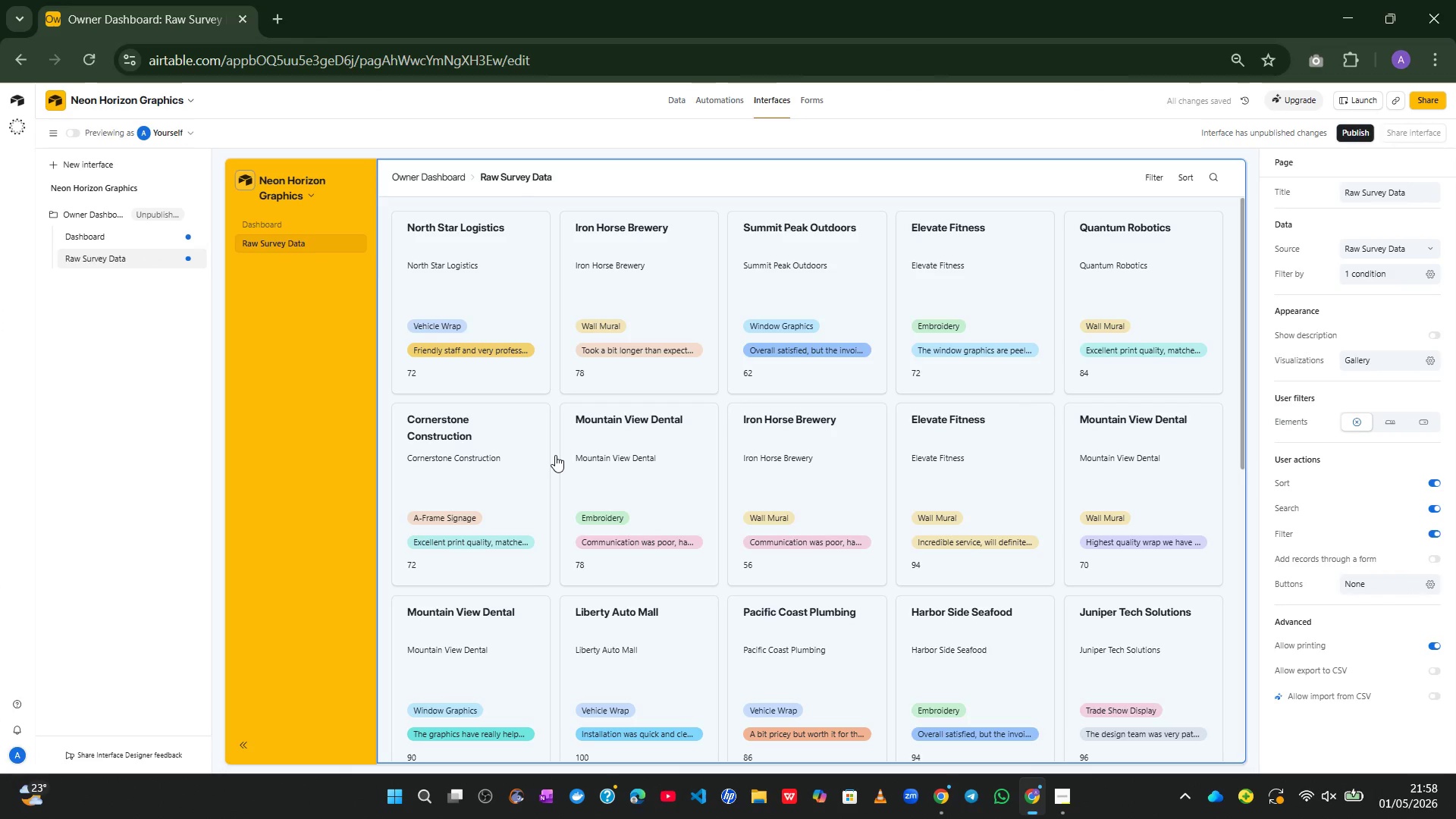 
key(PrintScreen)
 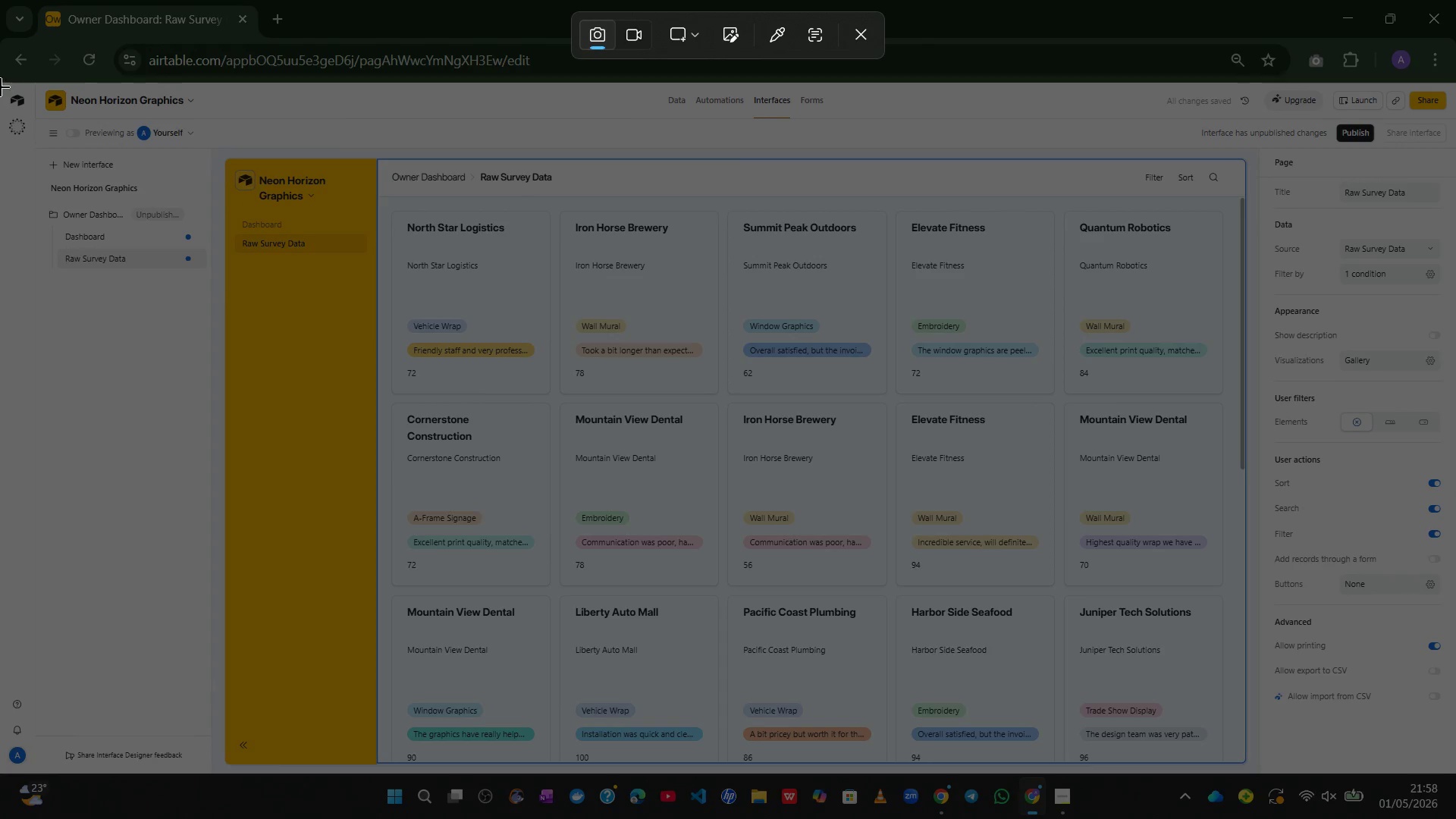 
left_click_drag(start_coordinate=[0, 86], to_coordinate=[1451, 774])
 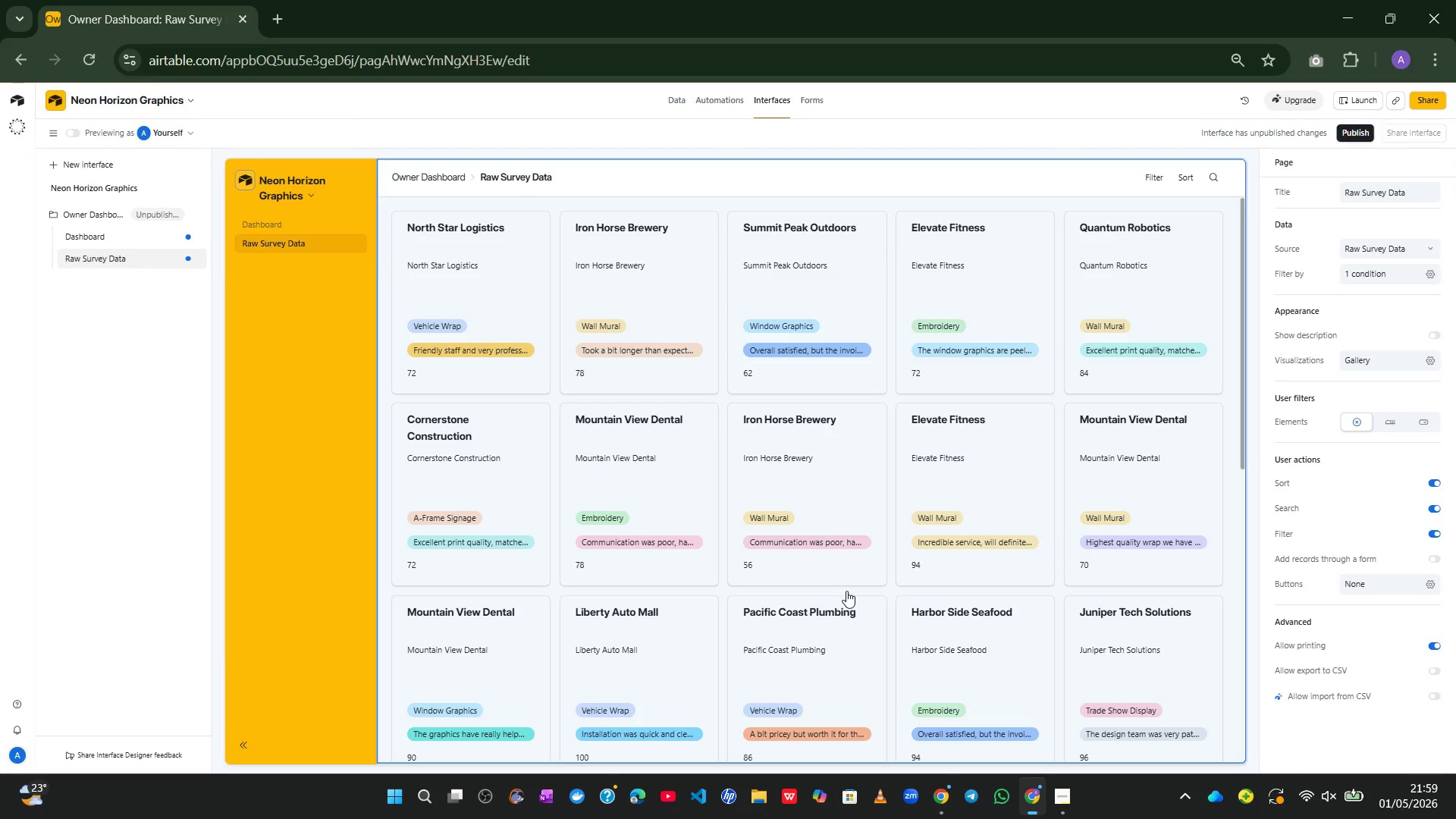 
wait(39.69)
 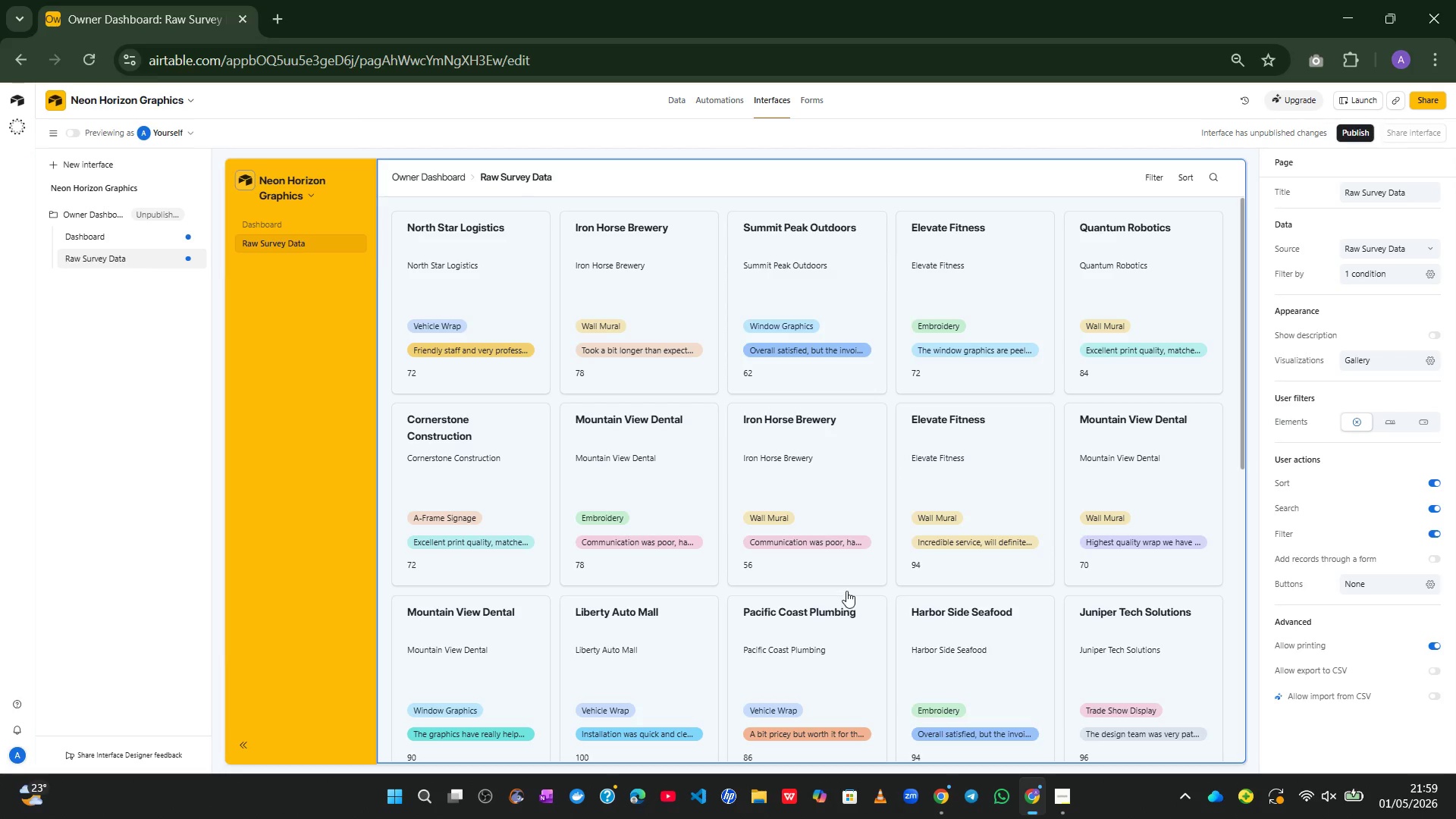 
left_click([676, 99])
 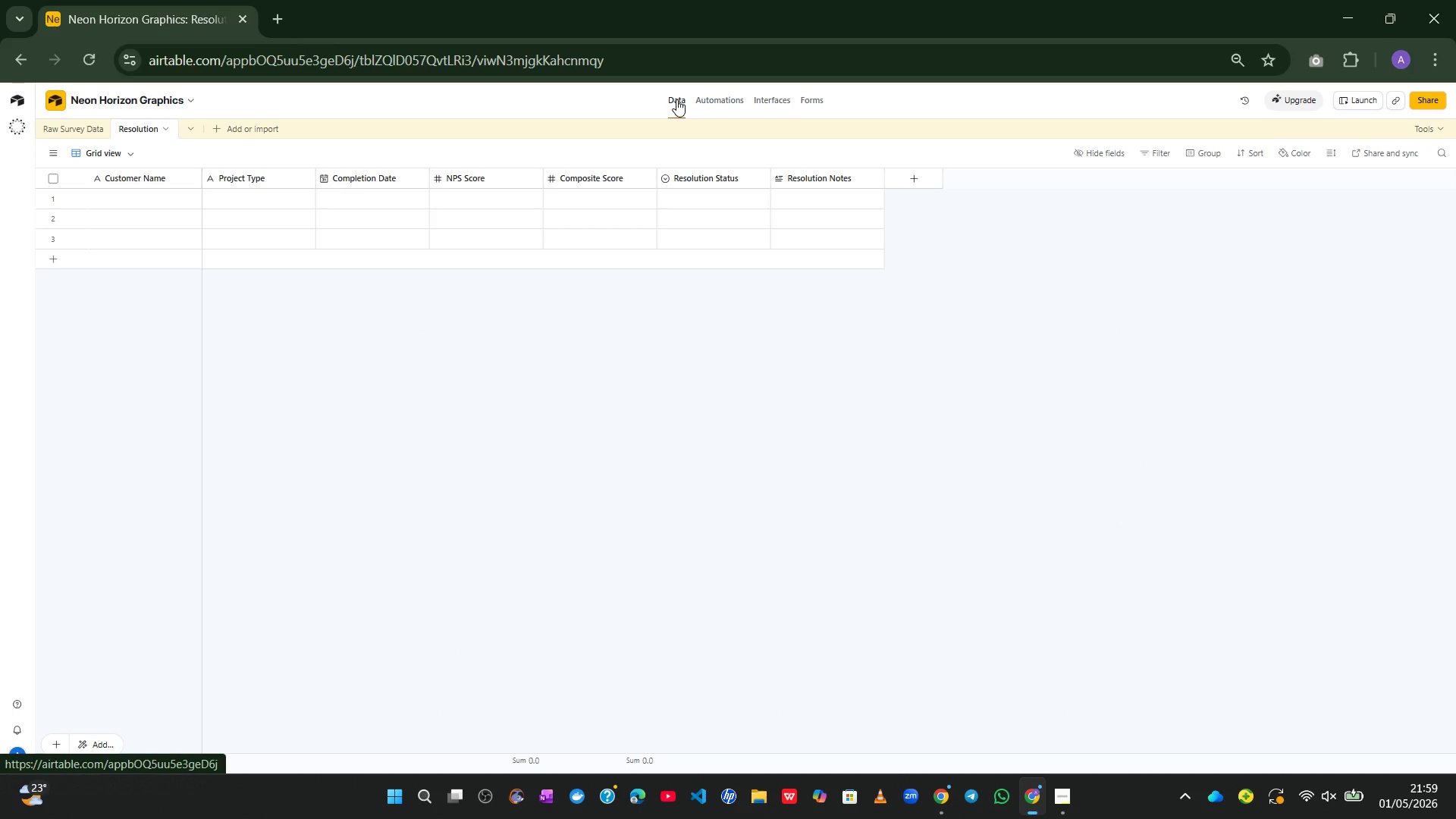 
key(Control+NumpadAdd)
 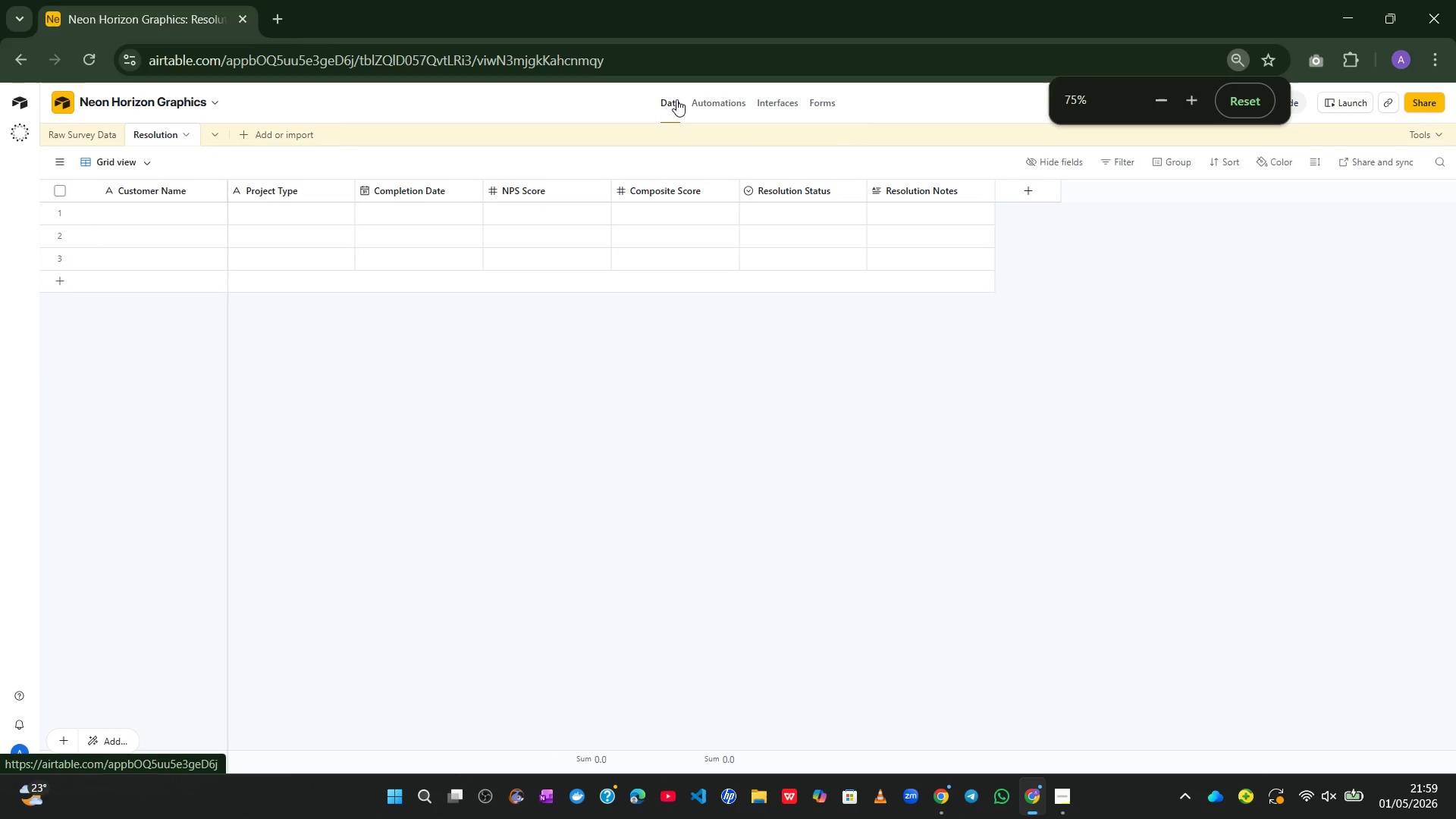 
key(Control+NumpadAdd)
 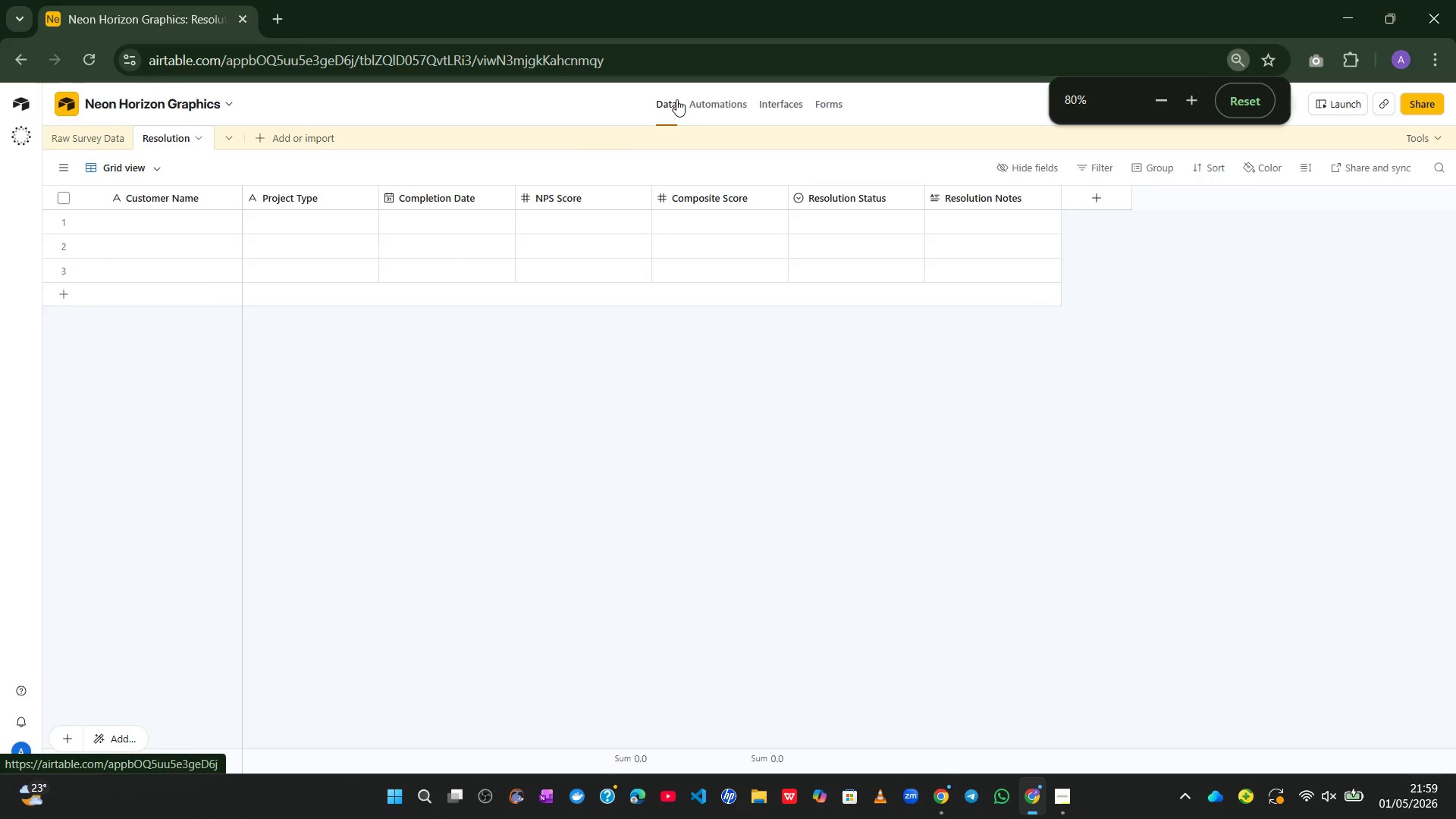 
key(Control+NumpadAdd)
 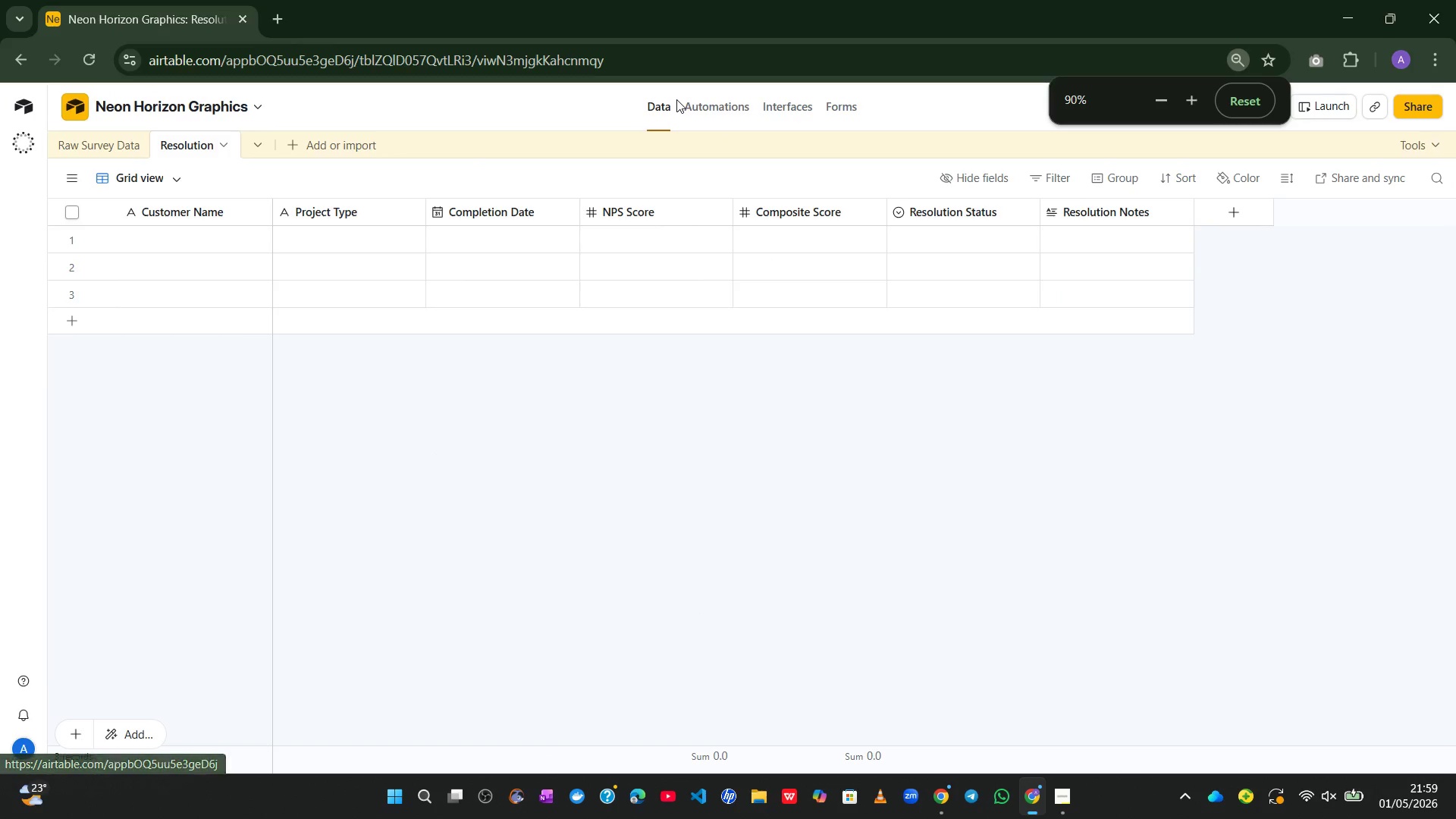 
key(Control+NumpadAdd)
 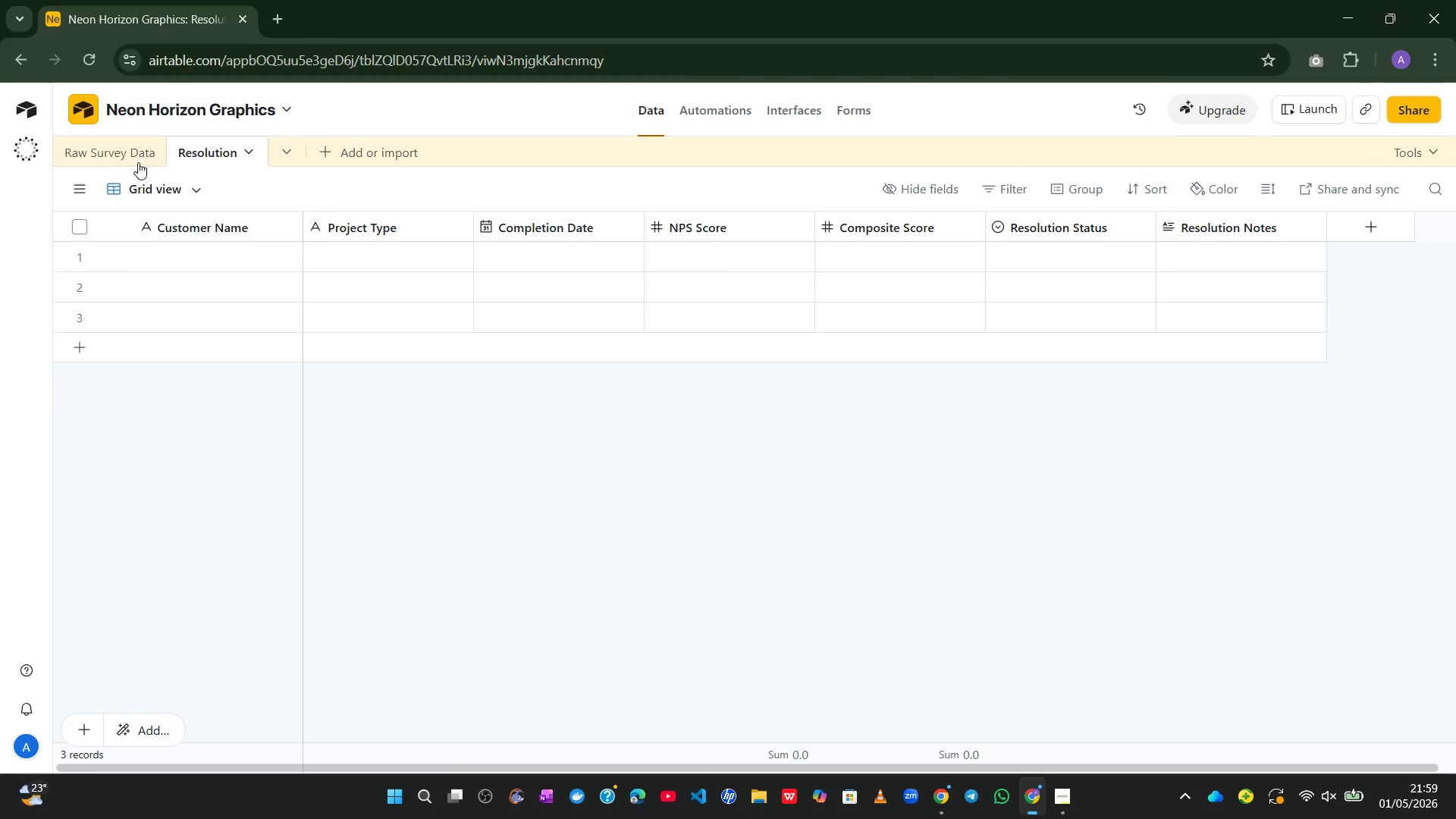 
left_click([101, 149])
 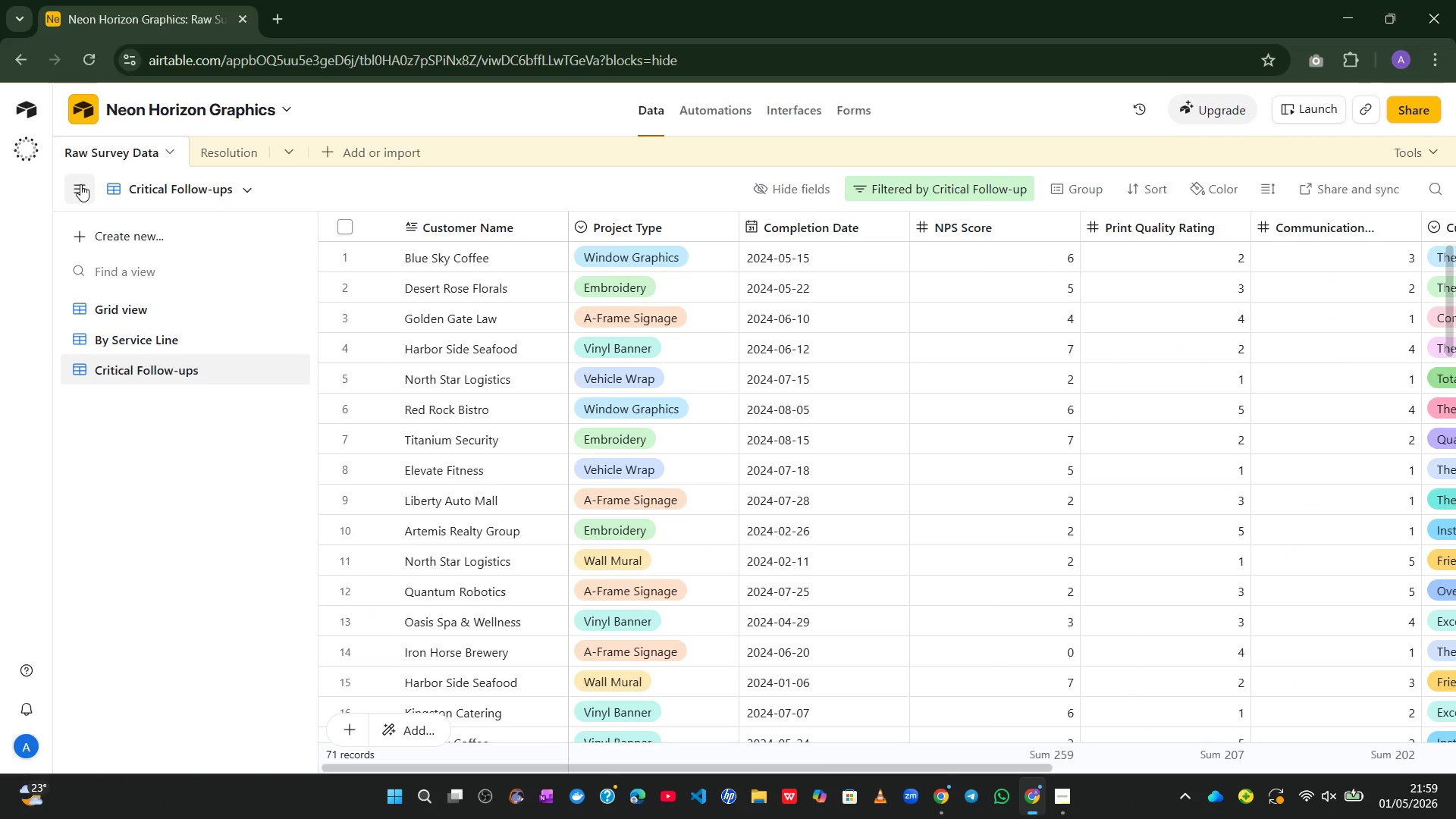 
wait(12.88)
 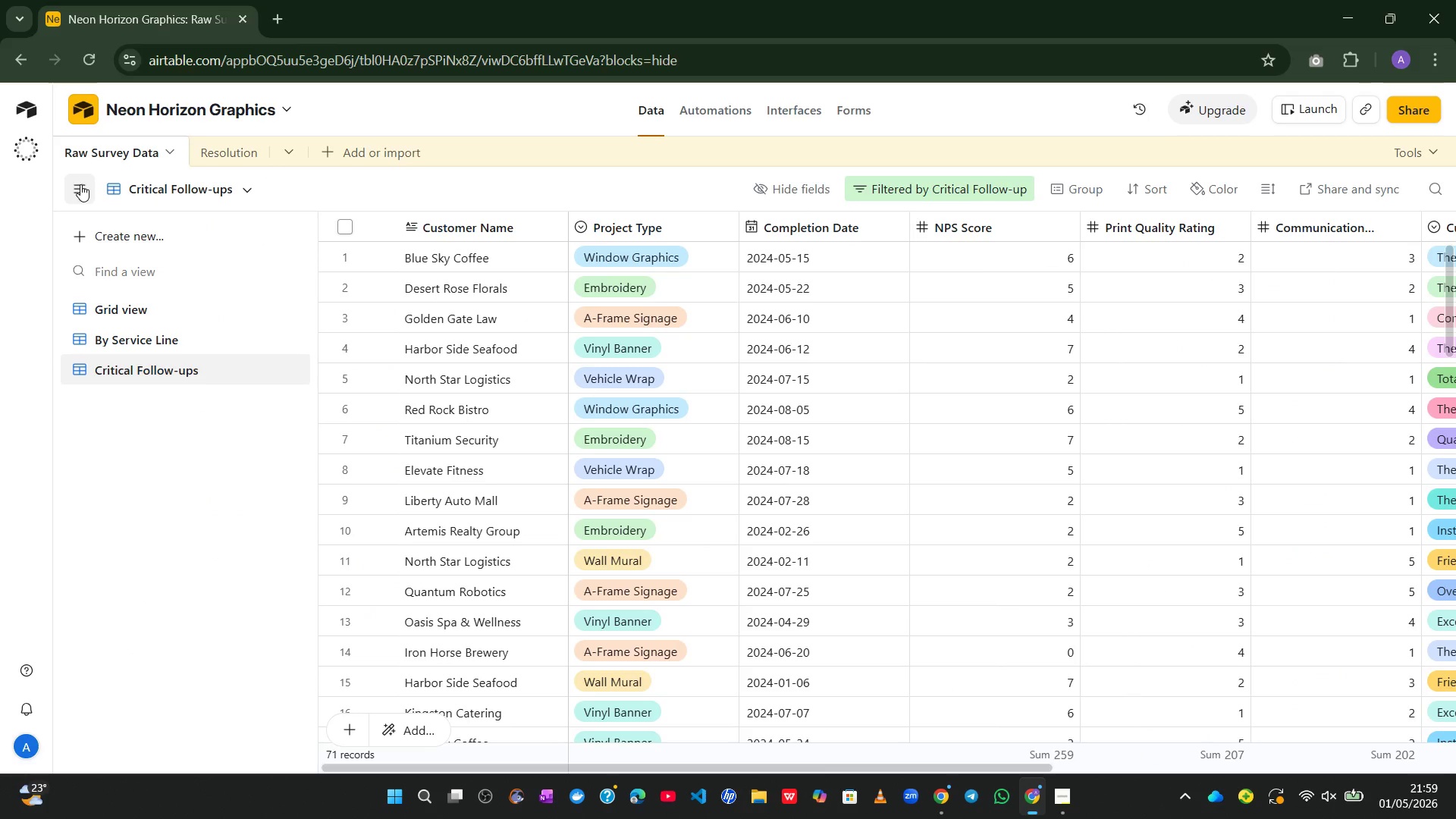 
left_click([138, 303])
 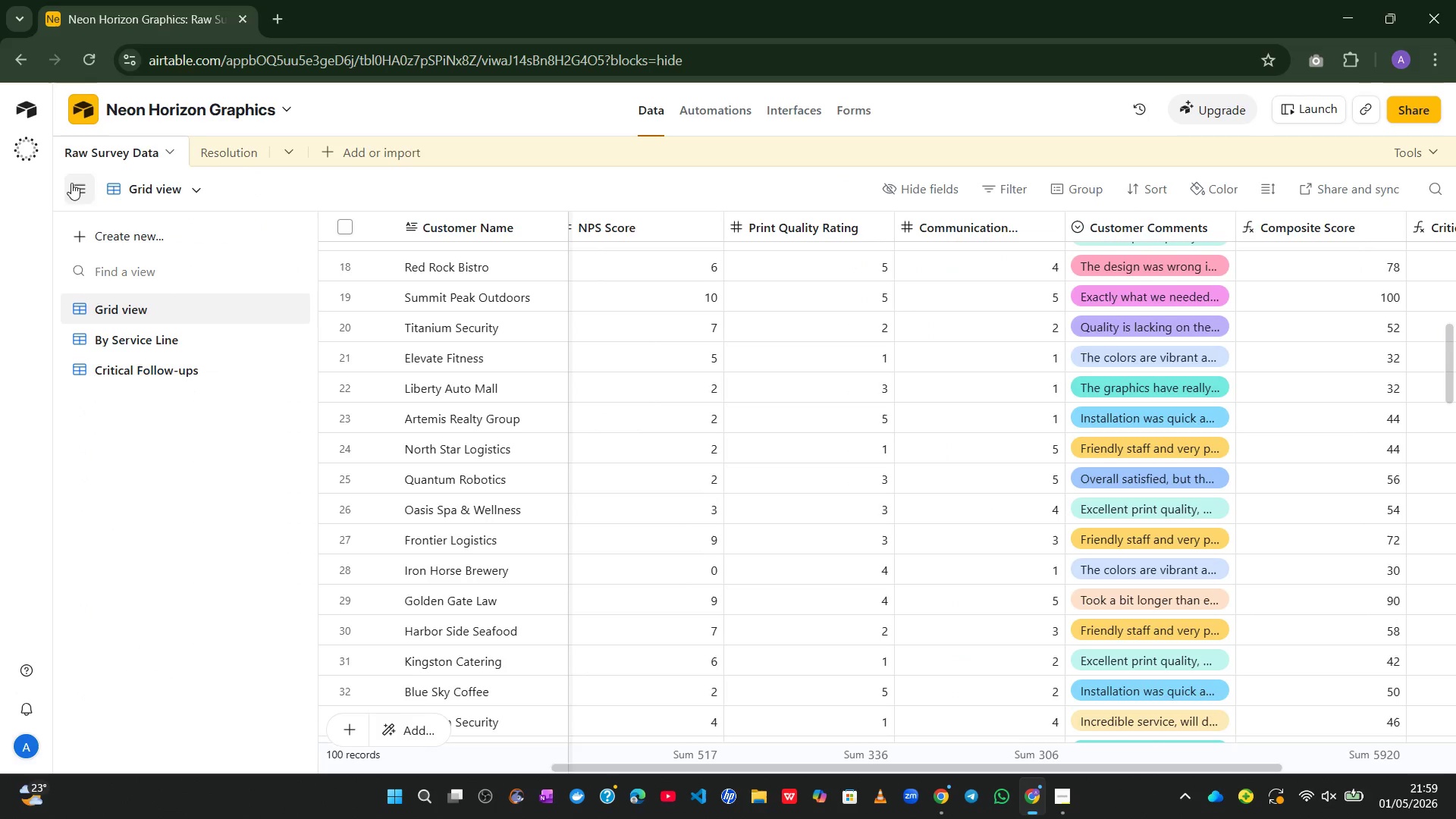 
wait(6.83)
 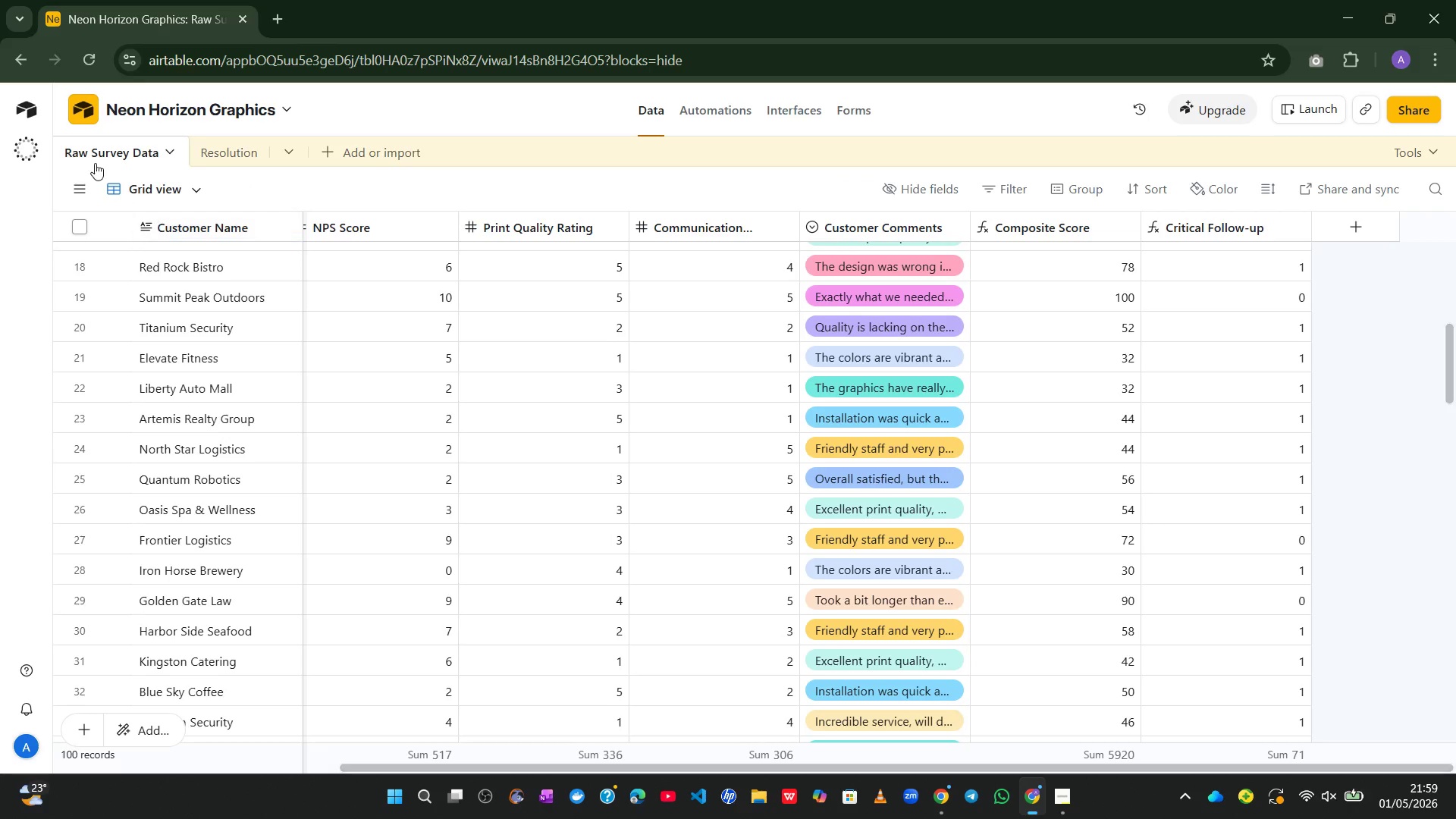 
left_click([268, 308])
 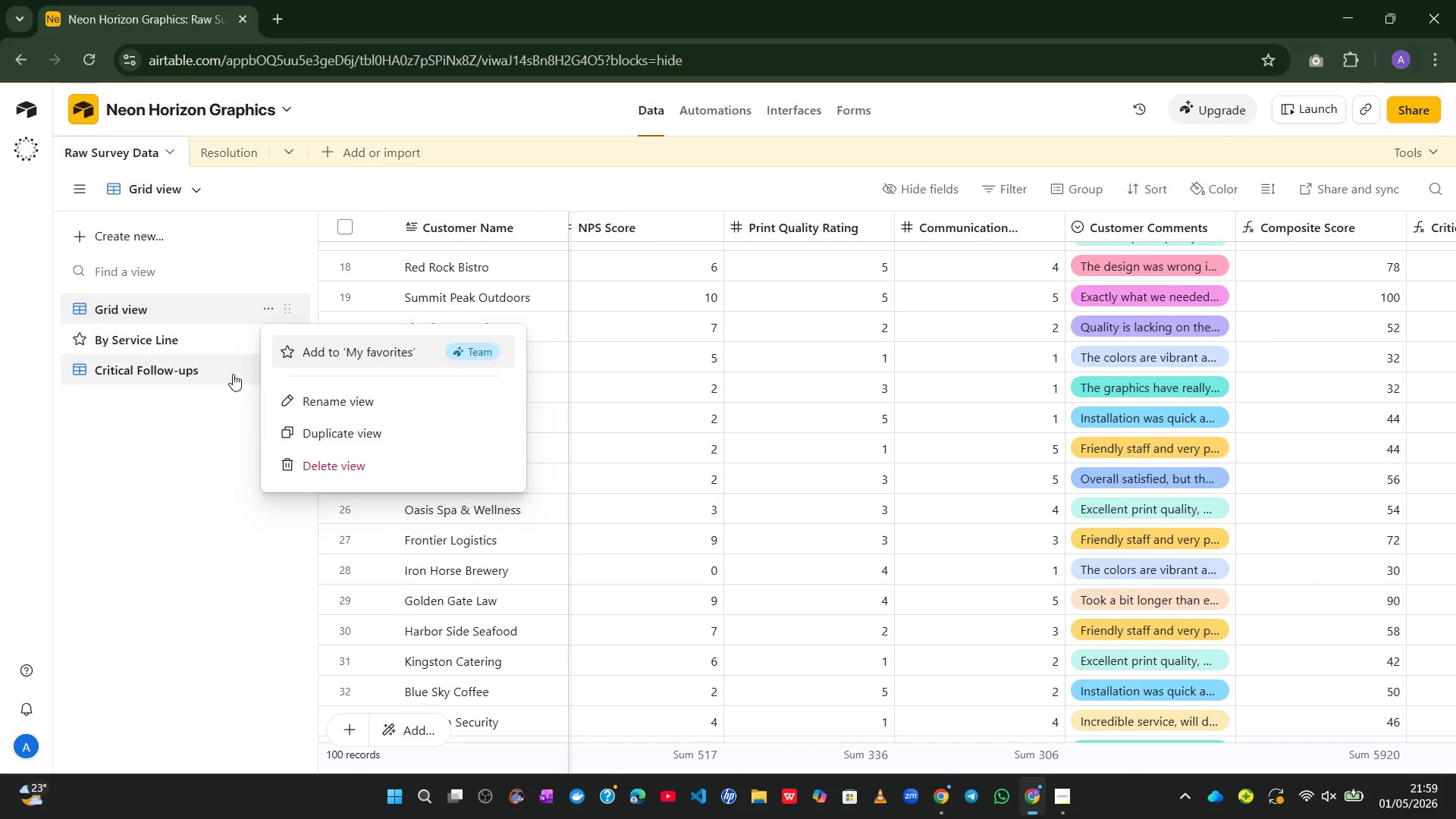 
left_click([168, 609])
 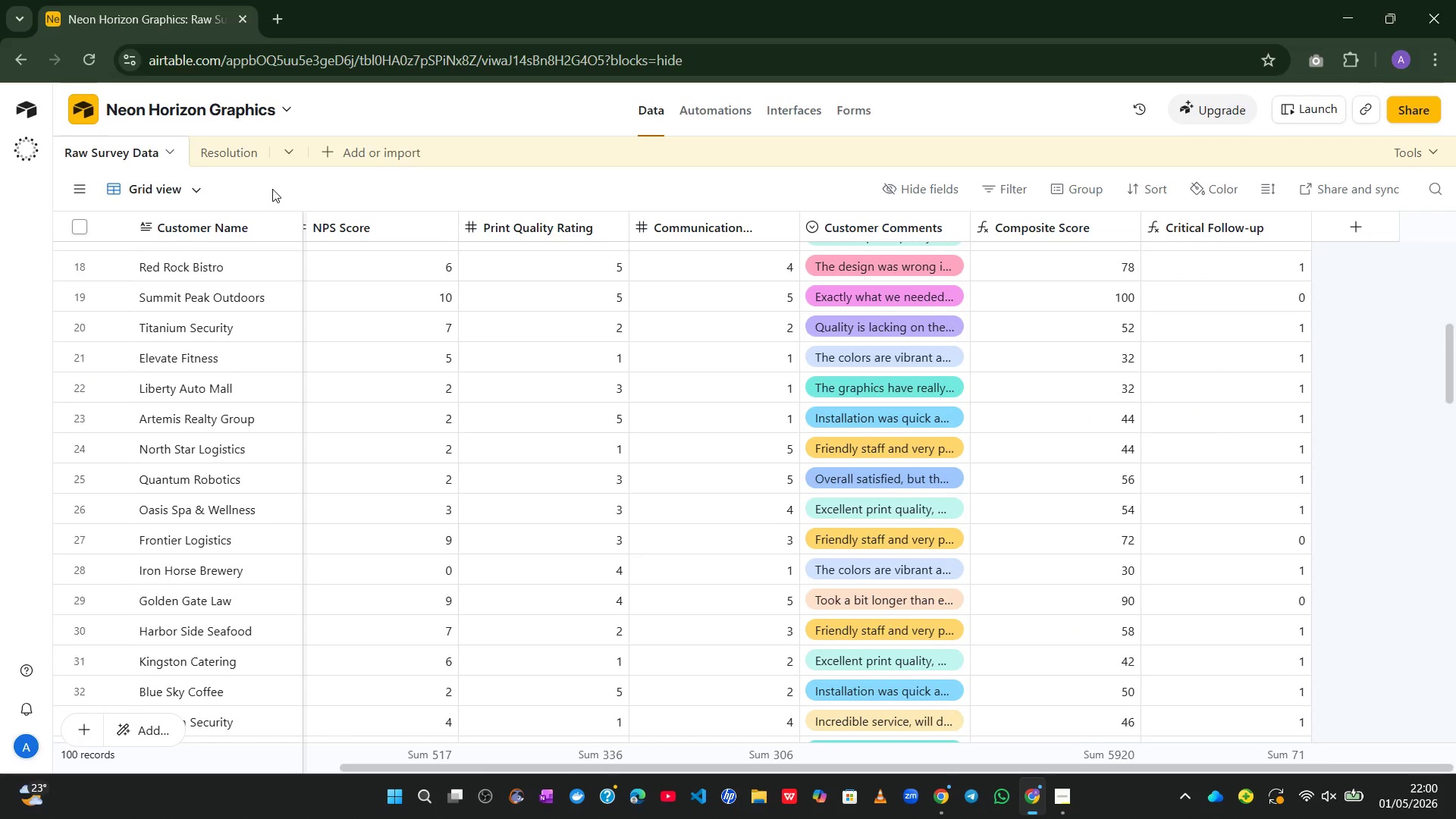 
wait(5.56)
 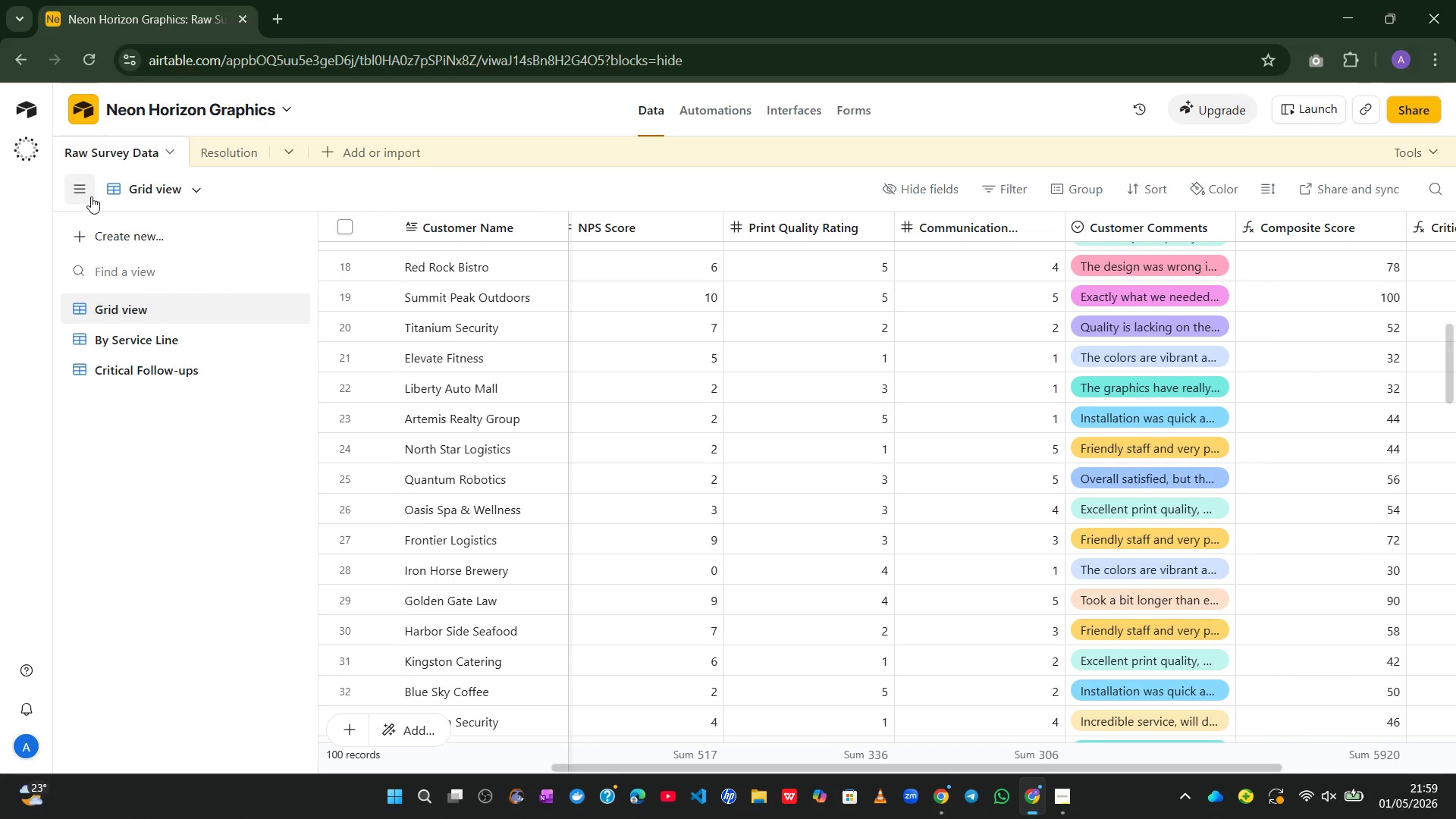 
mouse_move([218, 184])
 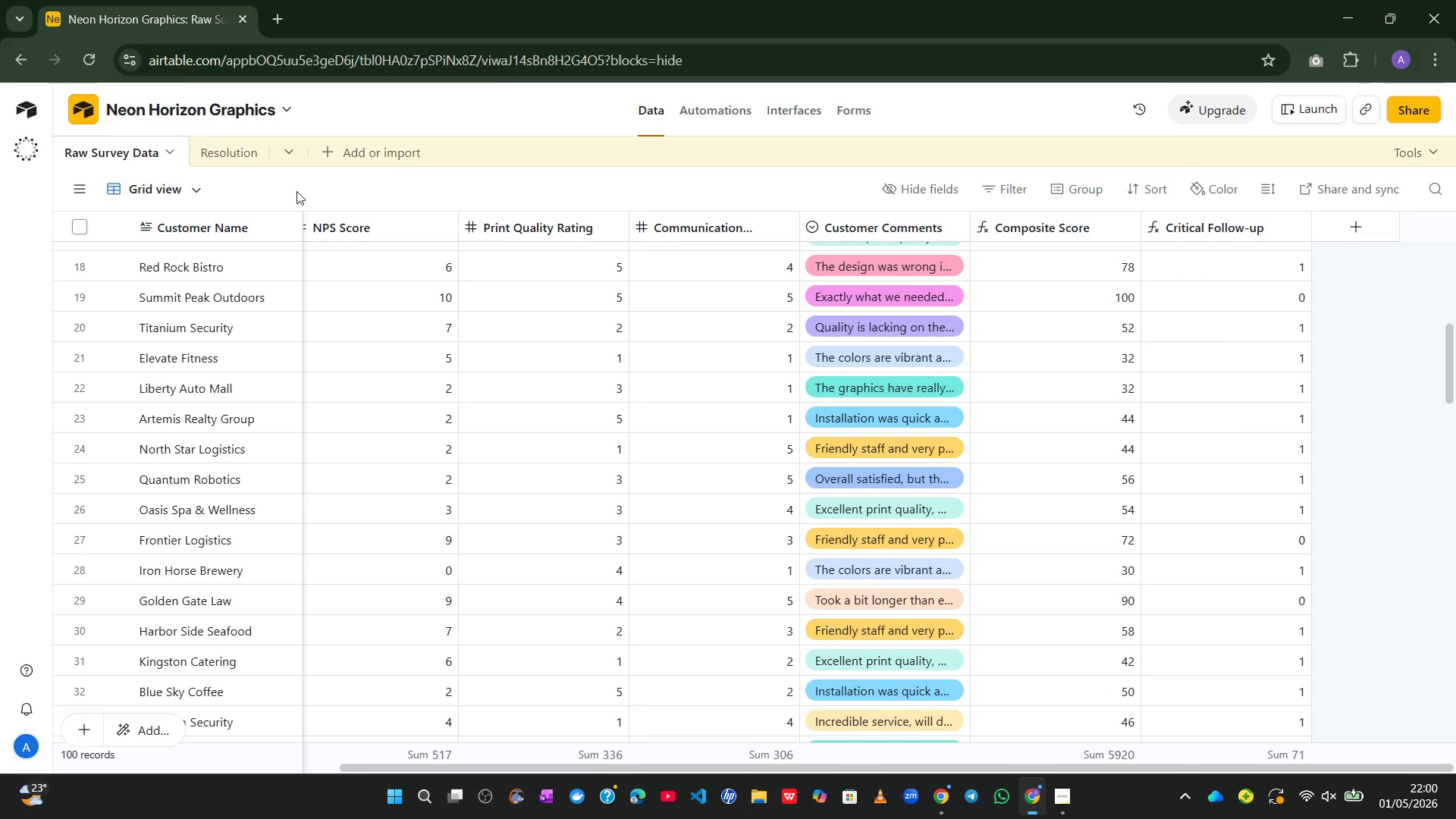 
left_click([199, 187])
 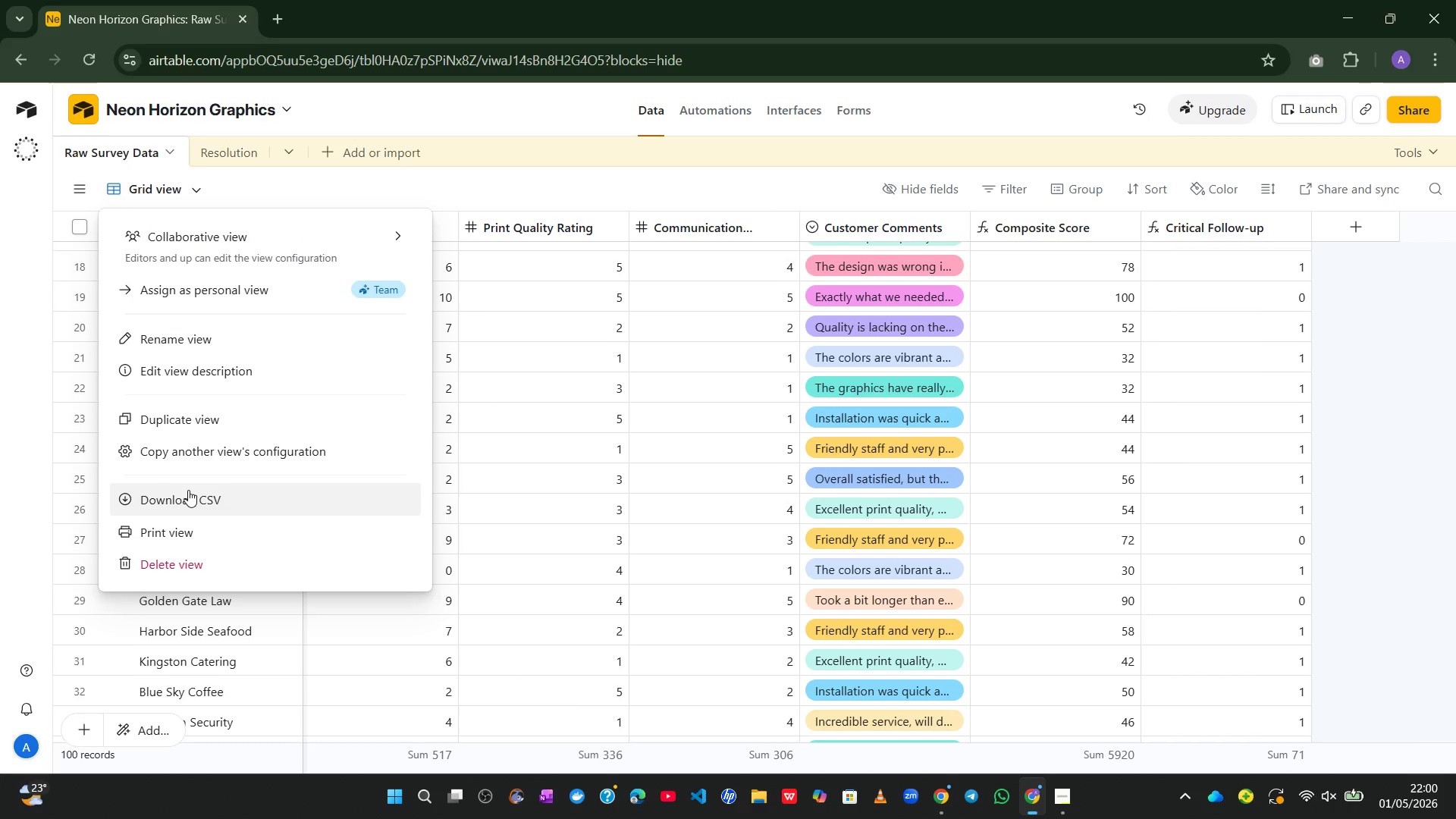 
left_click([188, 491])
 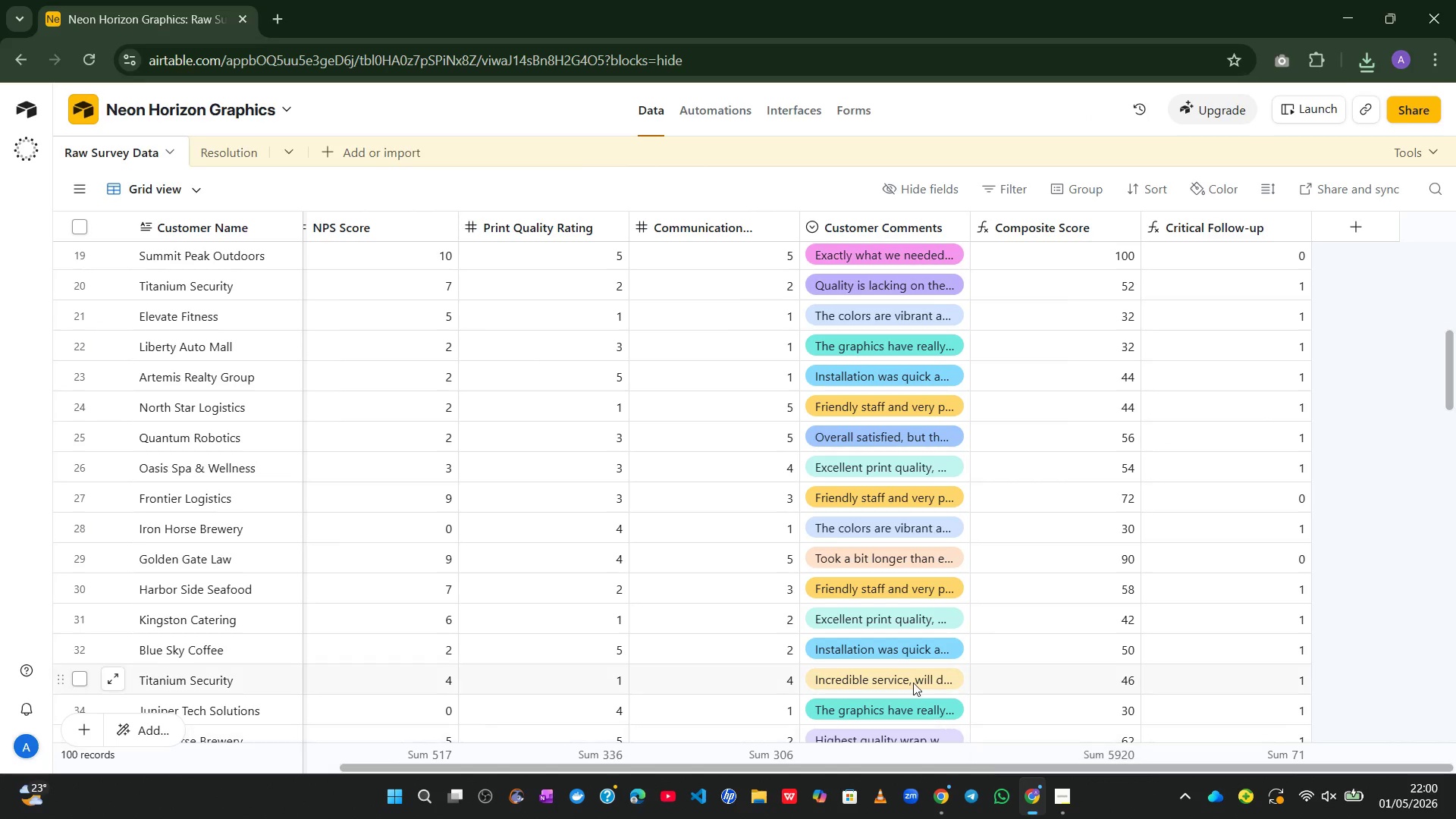 
wait(26.53)
 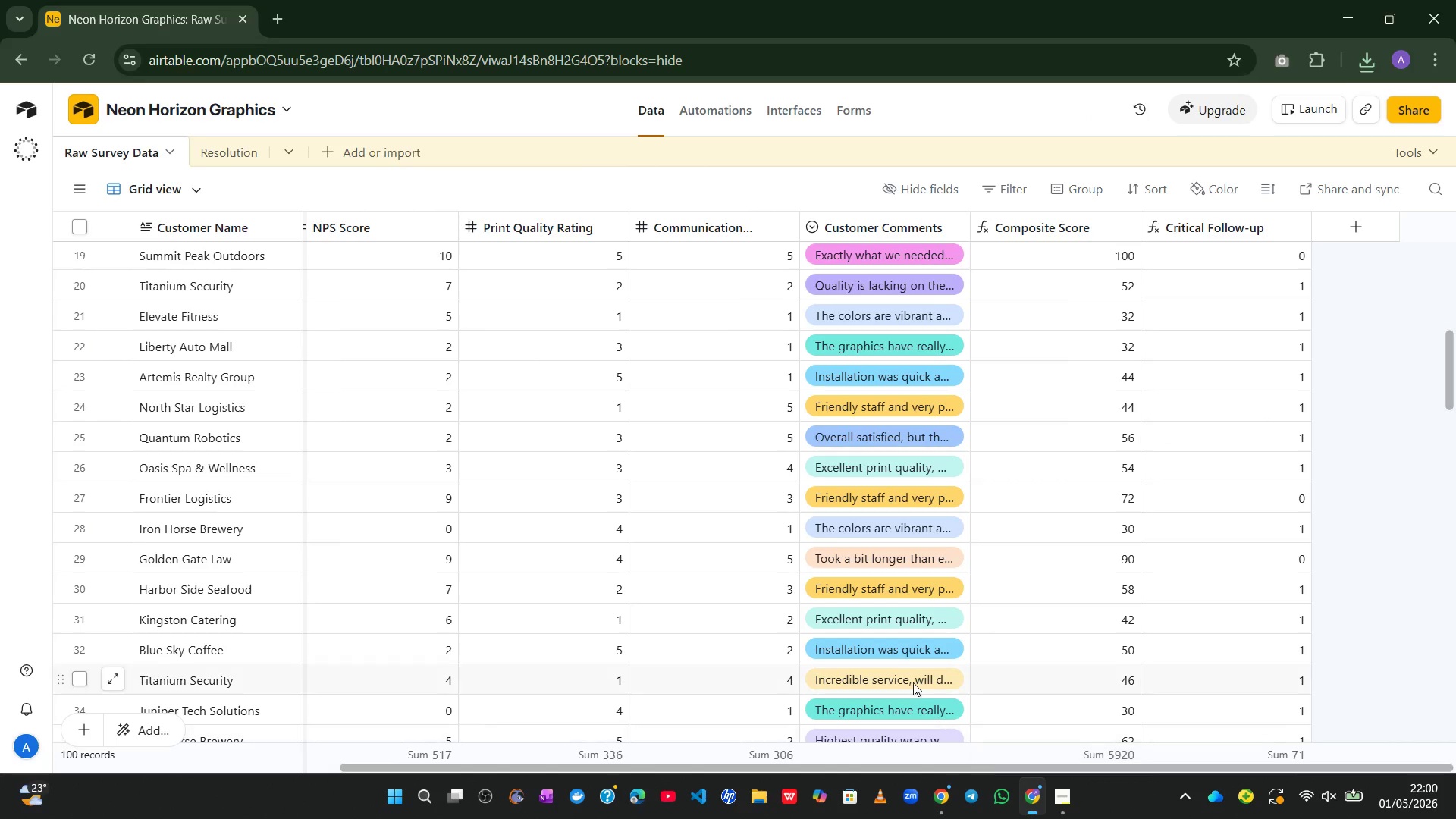 
left_click([1018, 728])
 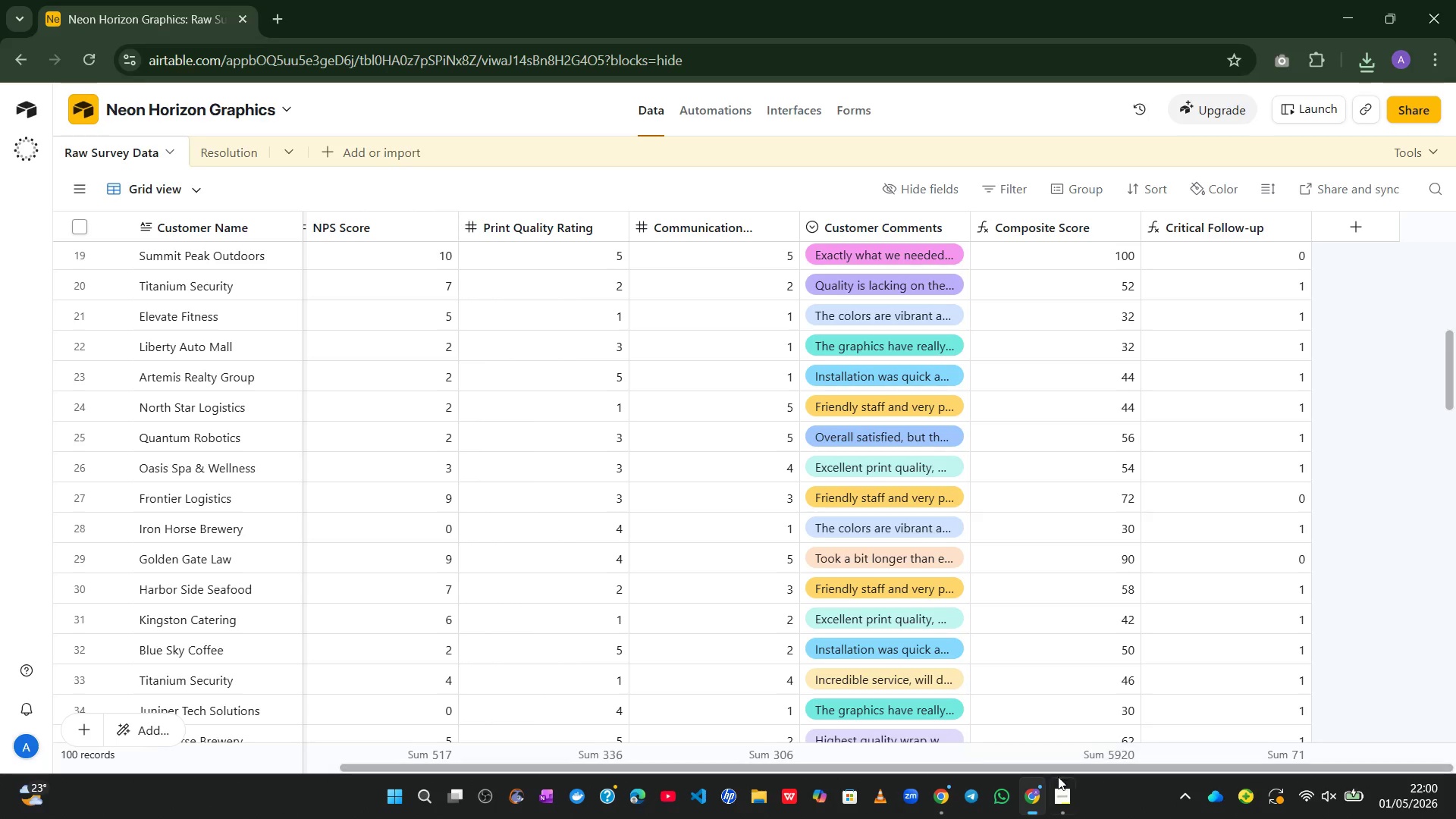 